 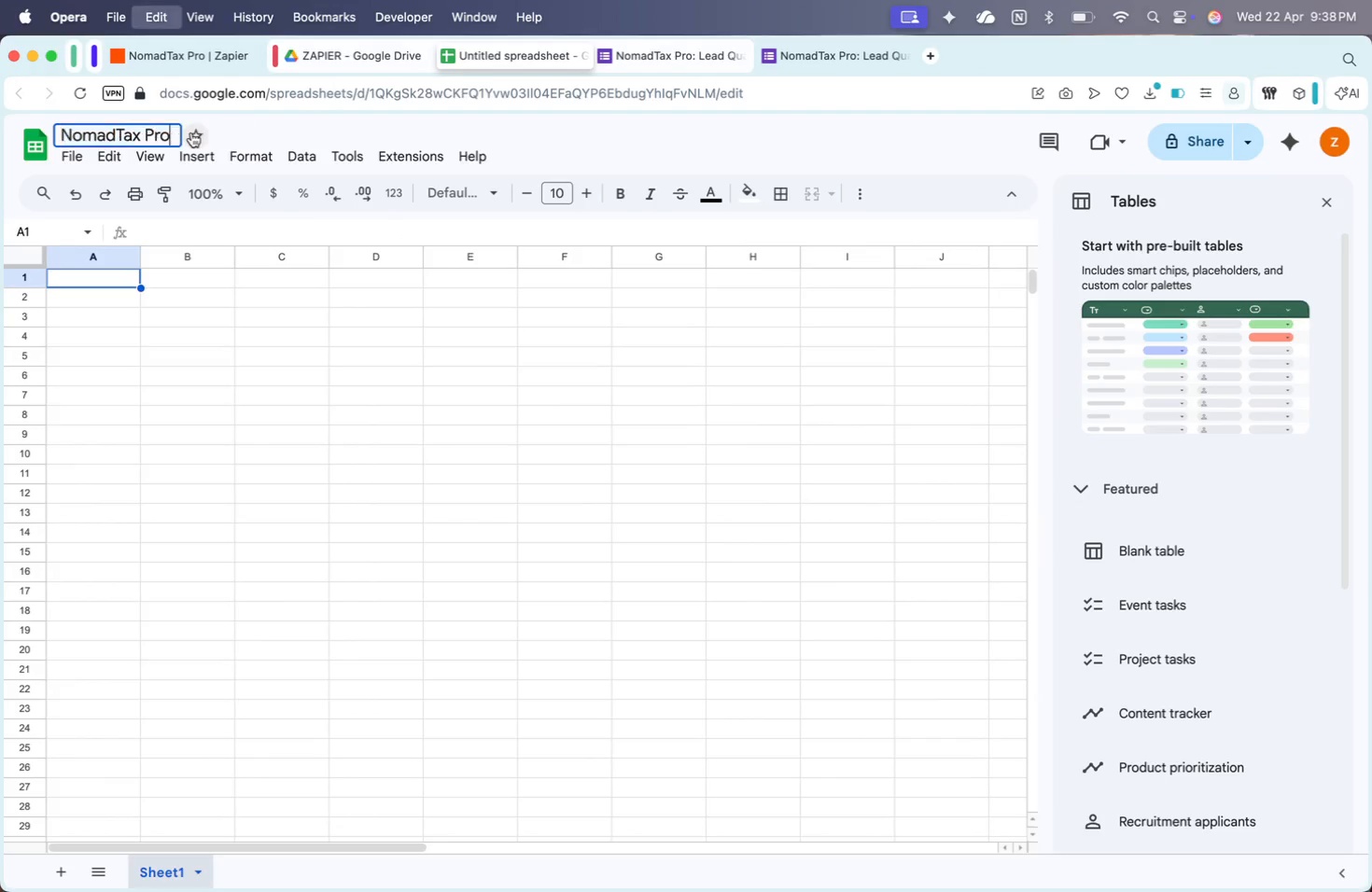 
key(Meta+V)
 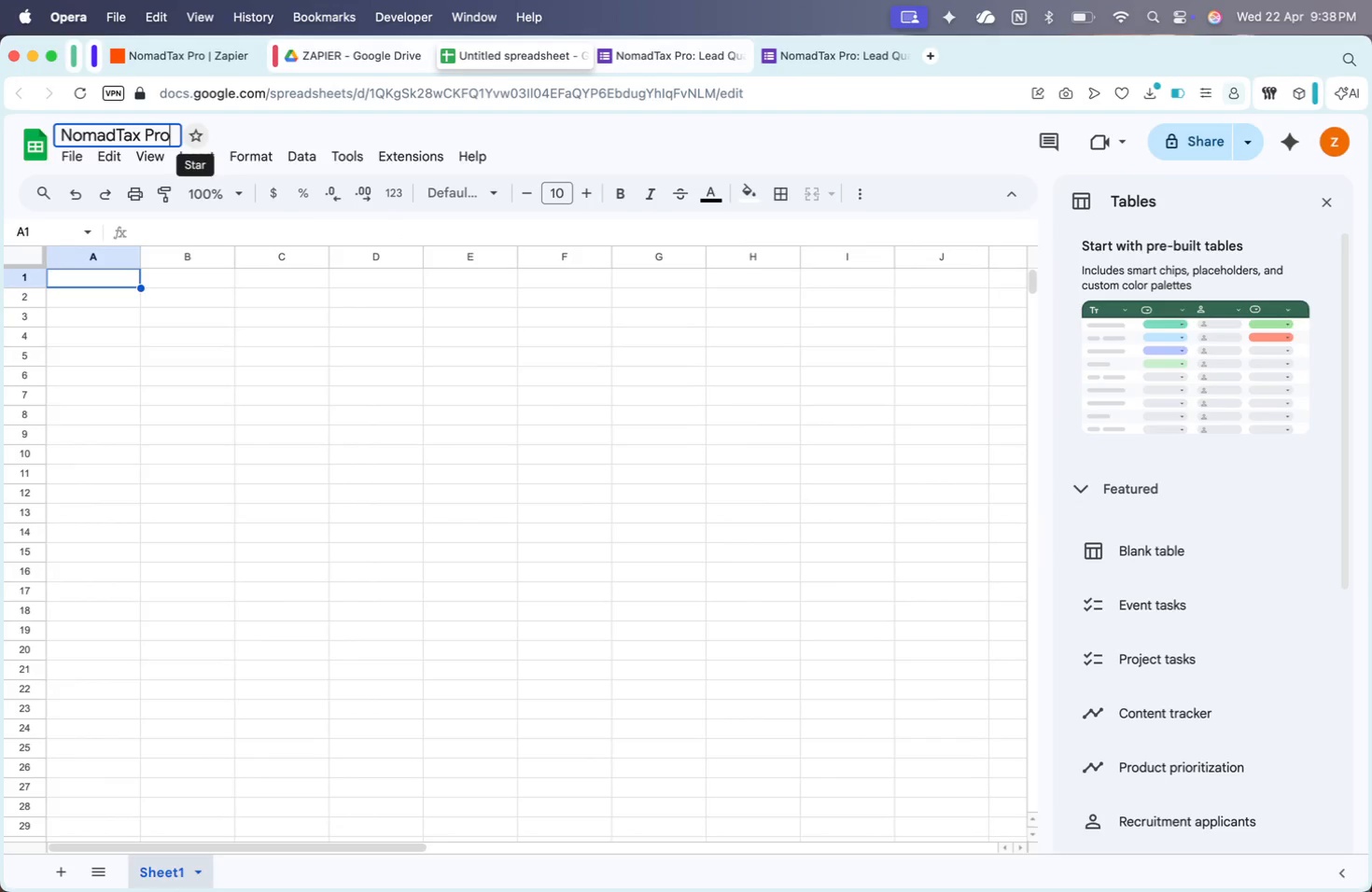 
type( Leads log)
key(Backspace)
key(Backspace)
key(Backspace)
key(Backspace)
type( )
key(Backspace)
key(Backspace)
type( log)
 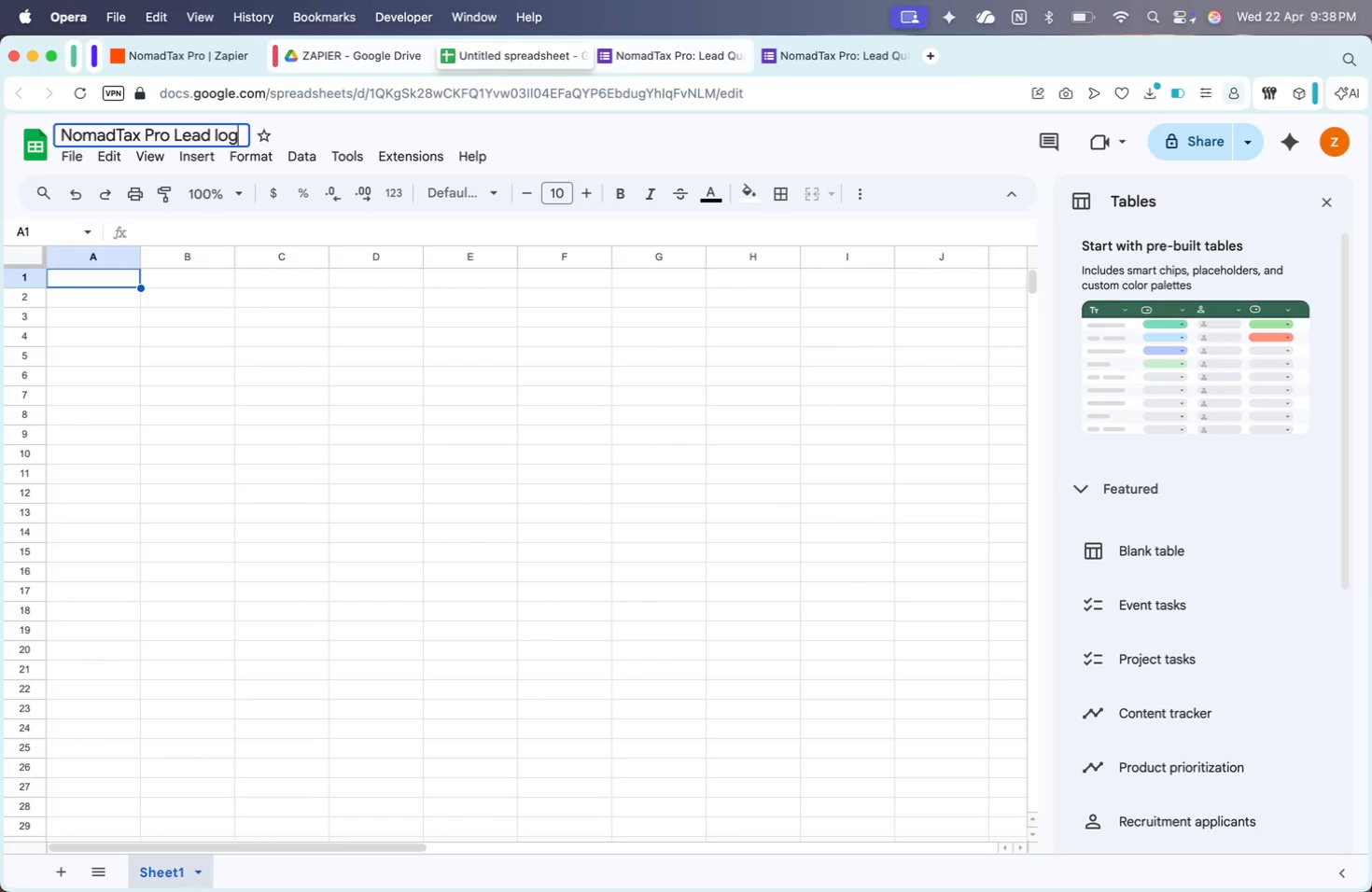 
key(Enter)
 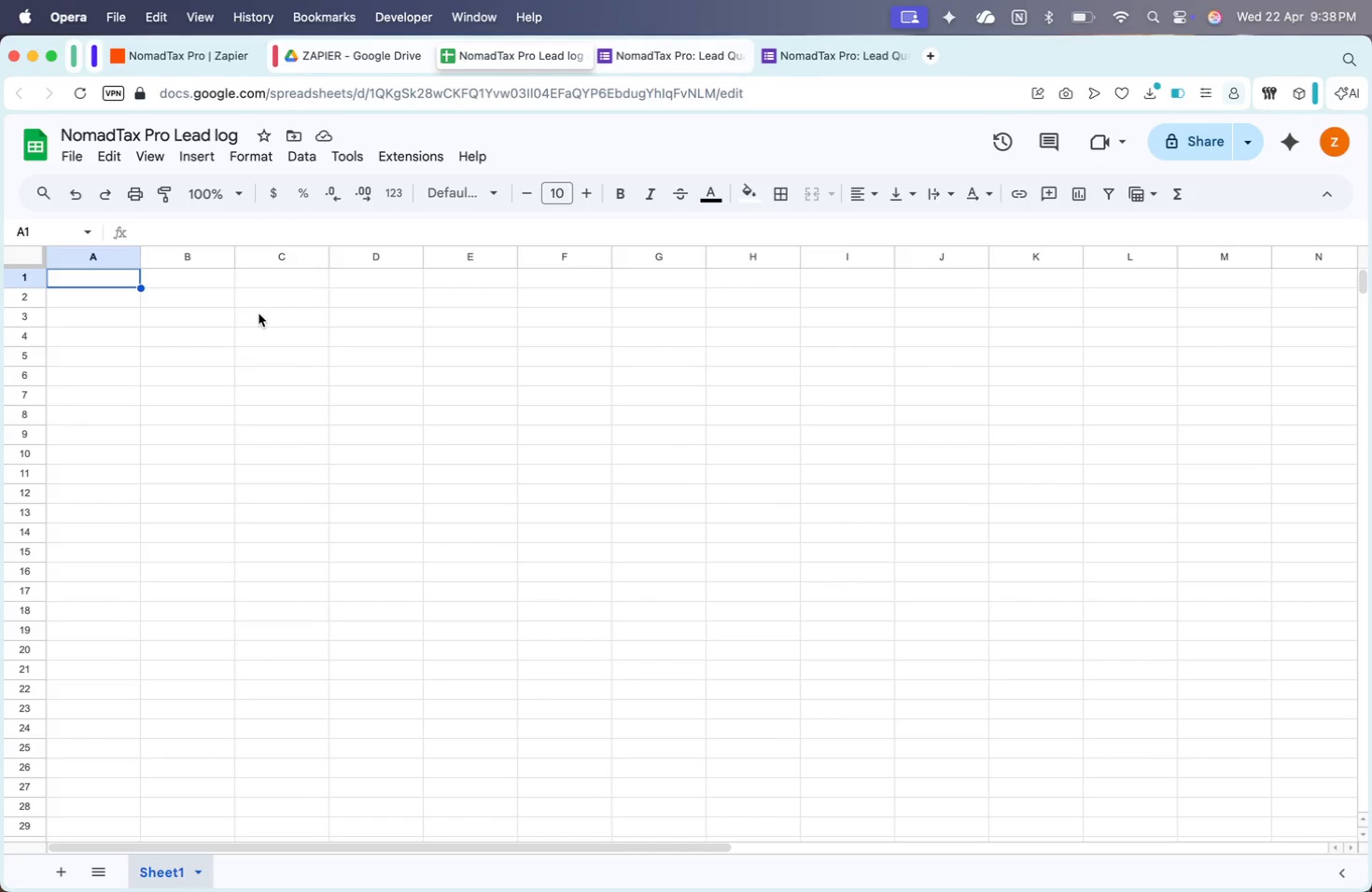 
wait(26.9)
 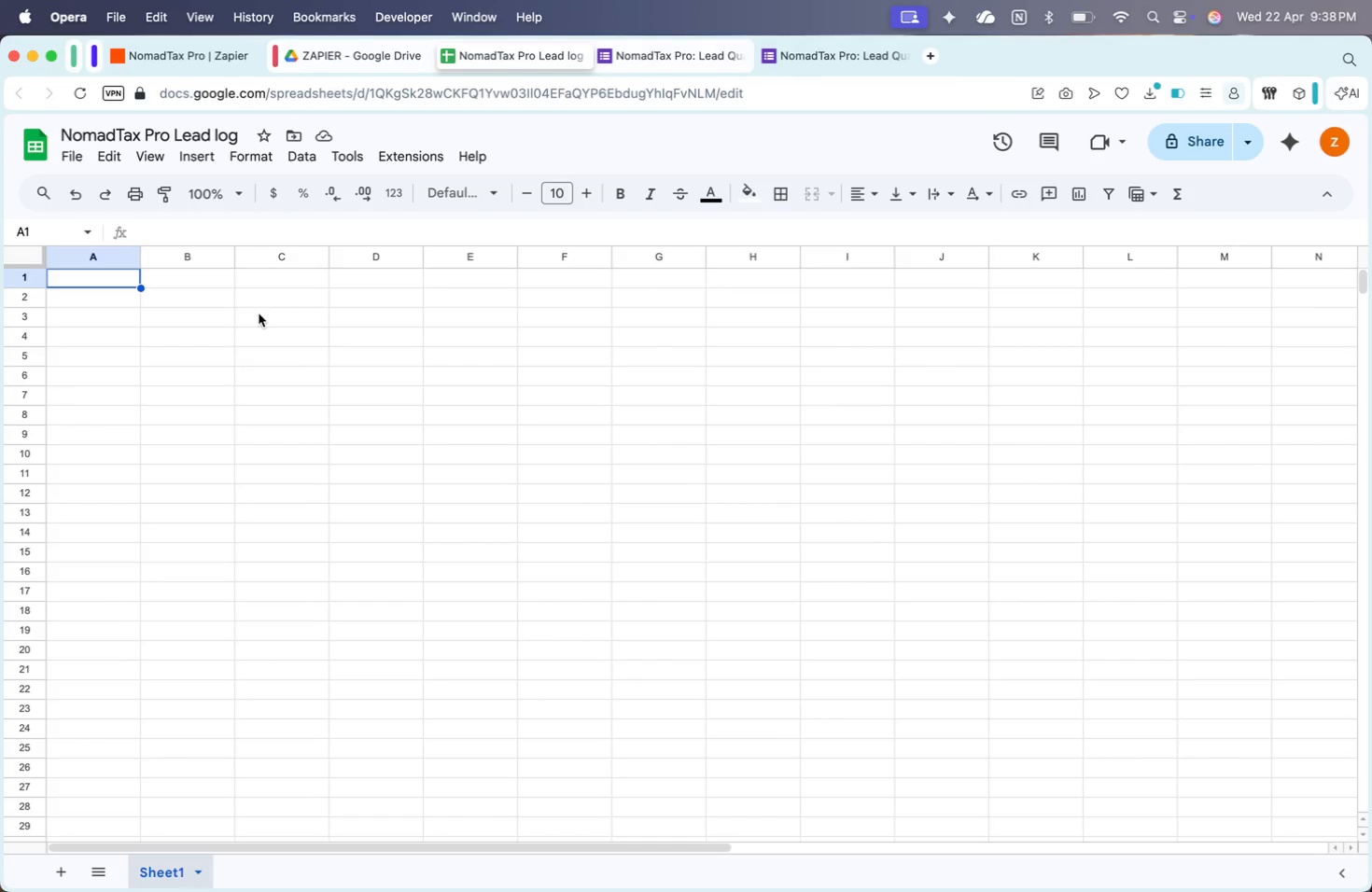 
type(Timestamp)
key(Backspace)
 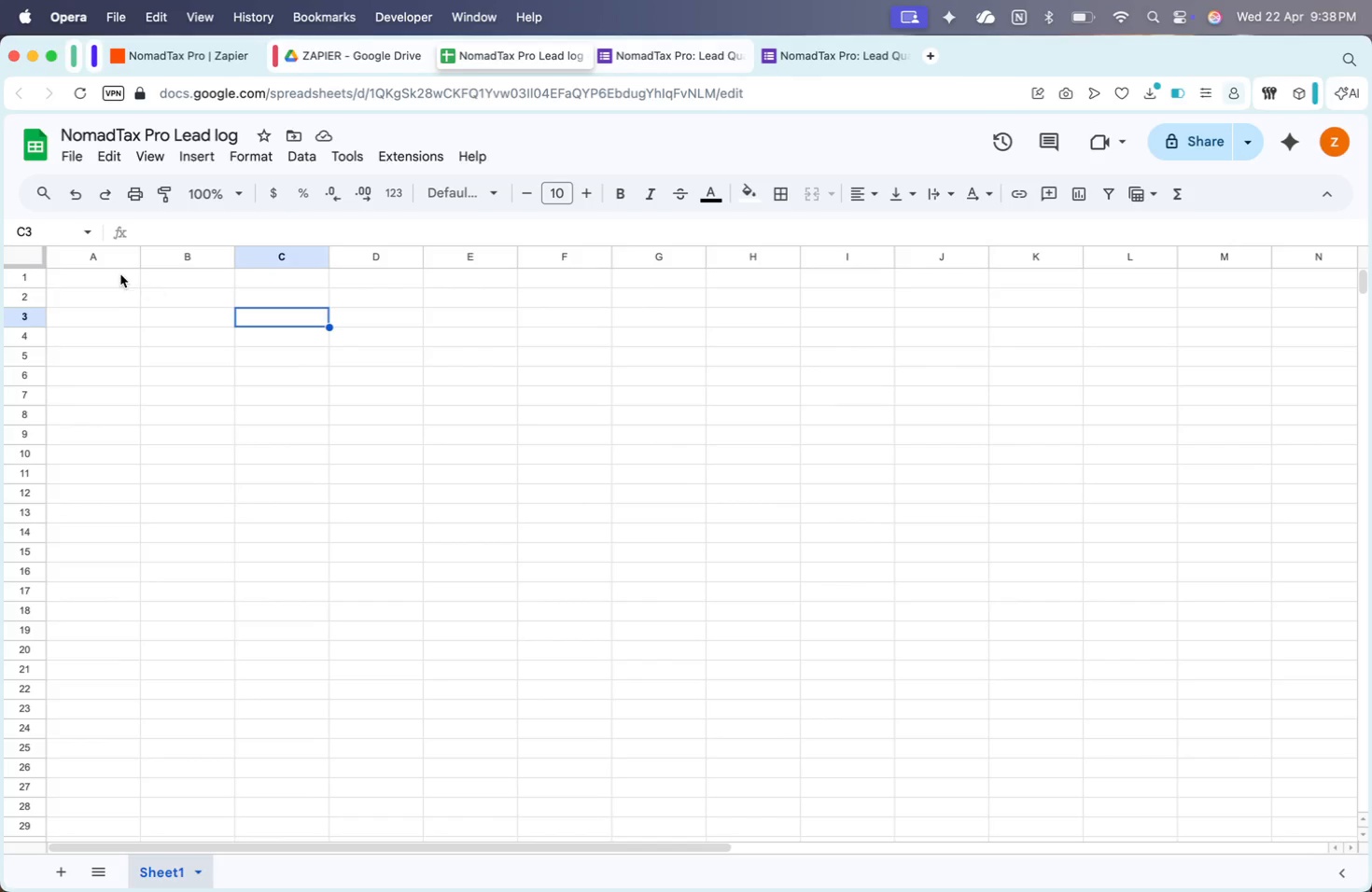 
type(Date of Submission)
 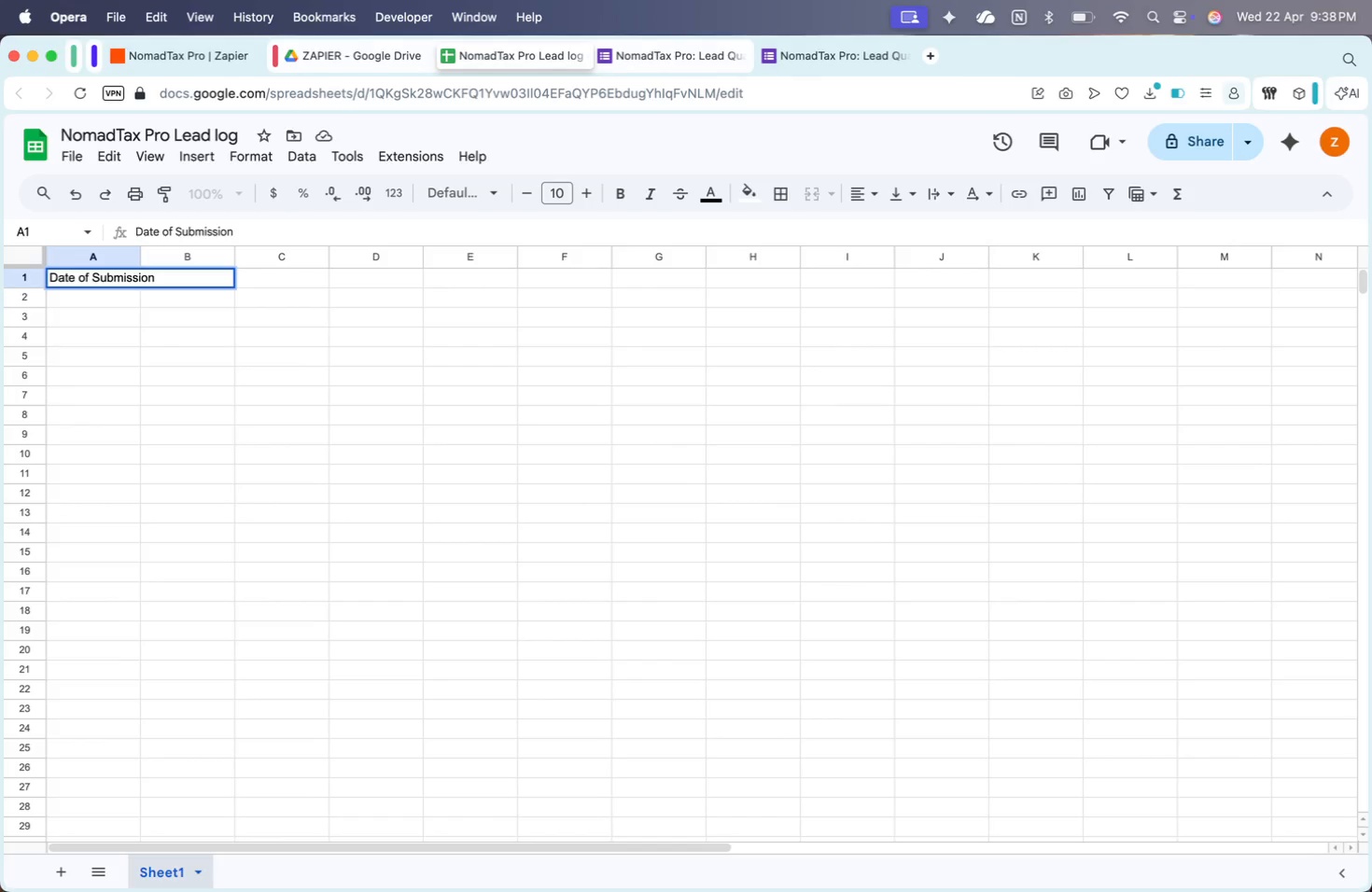 
key(Enter)
 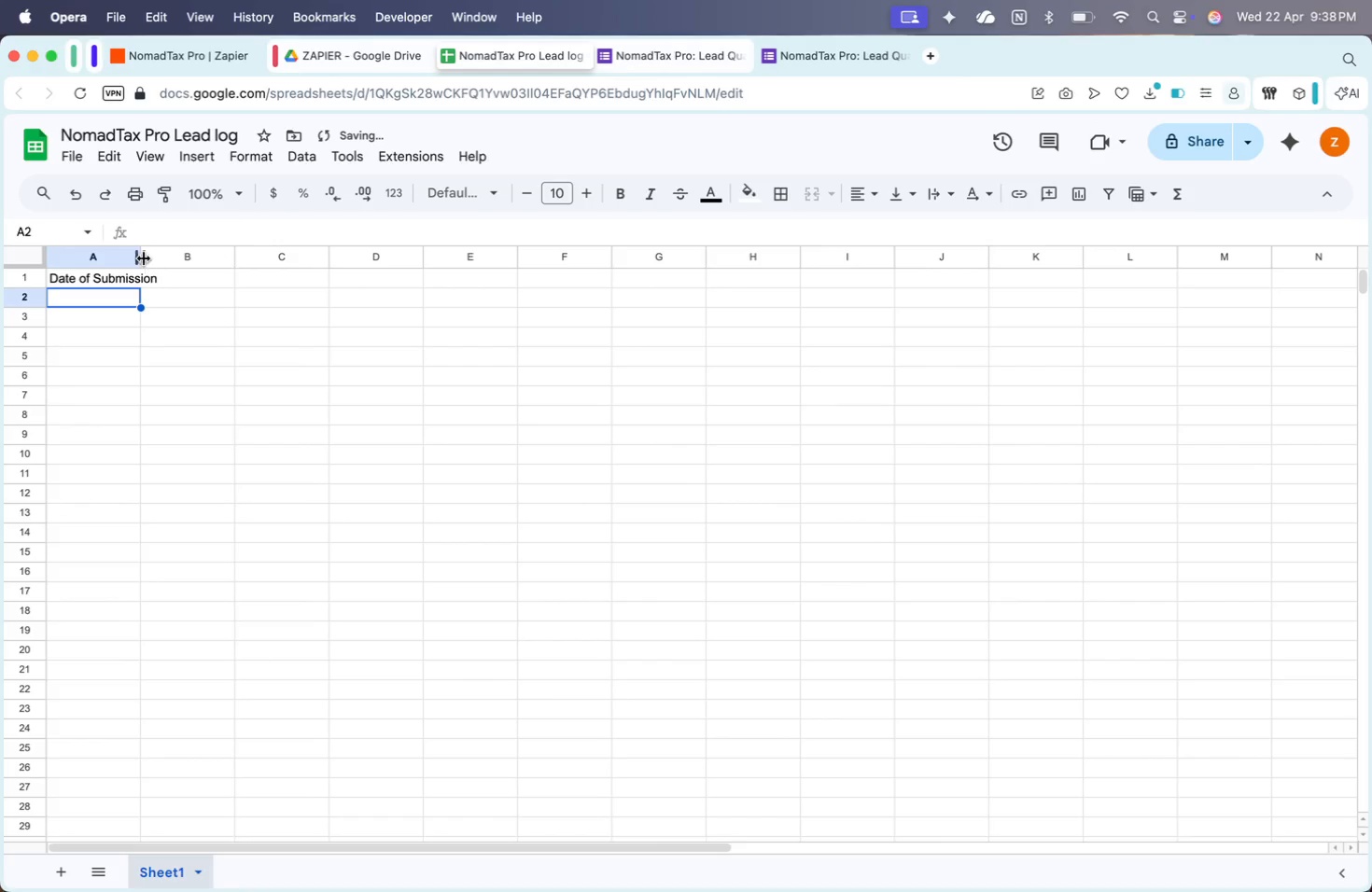 
double_click([139, 257])
 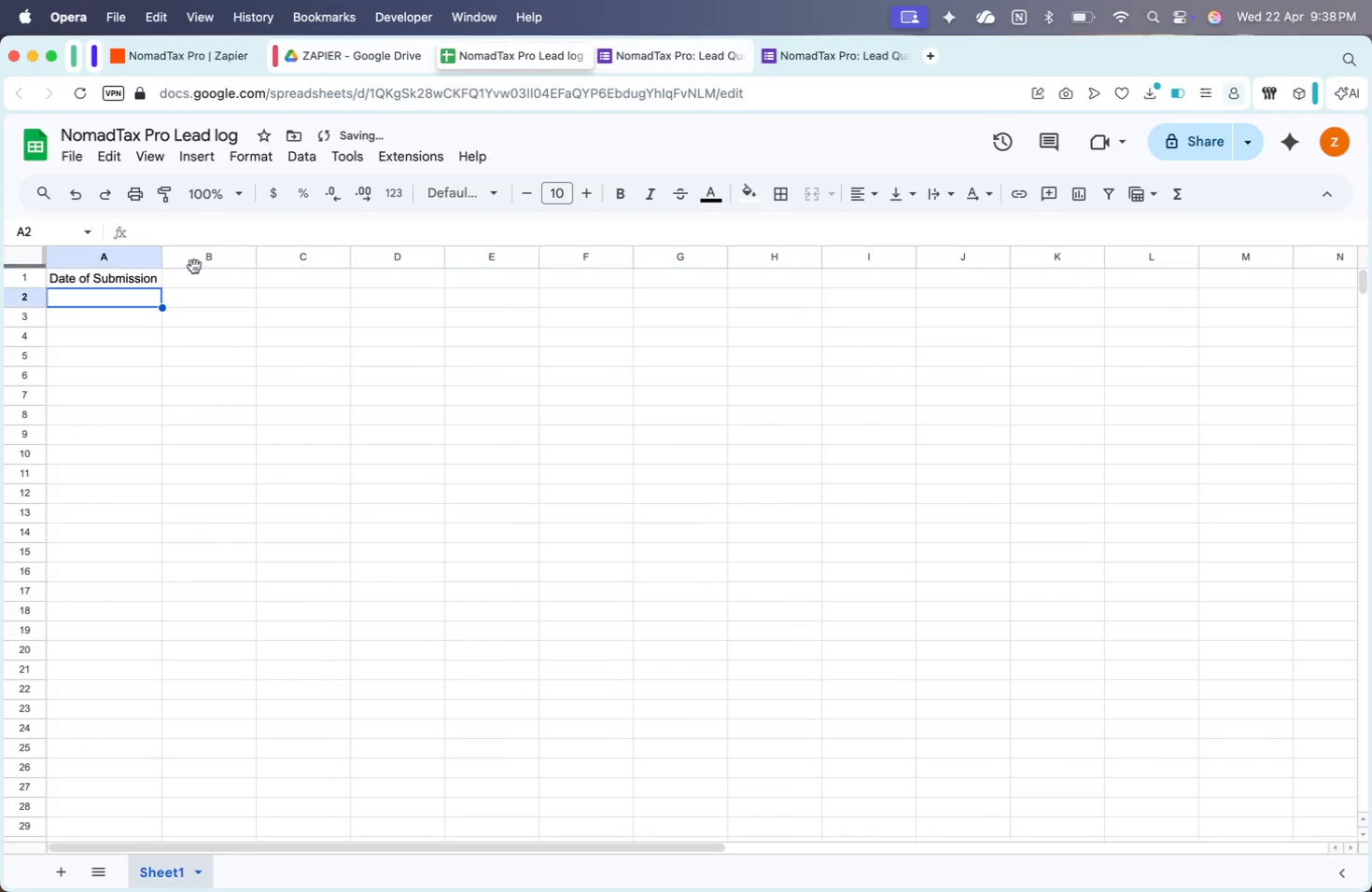 
left_click([191, 272])
 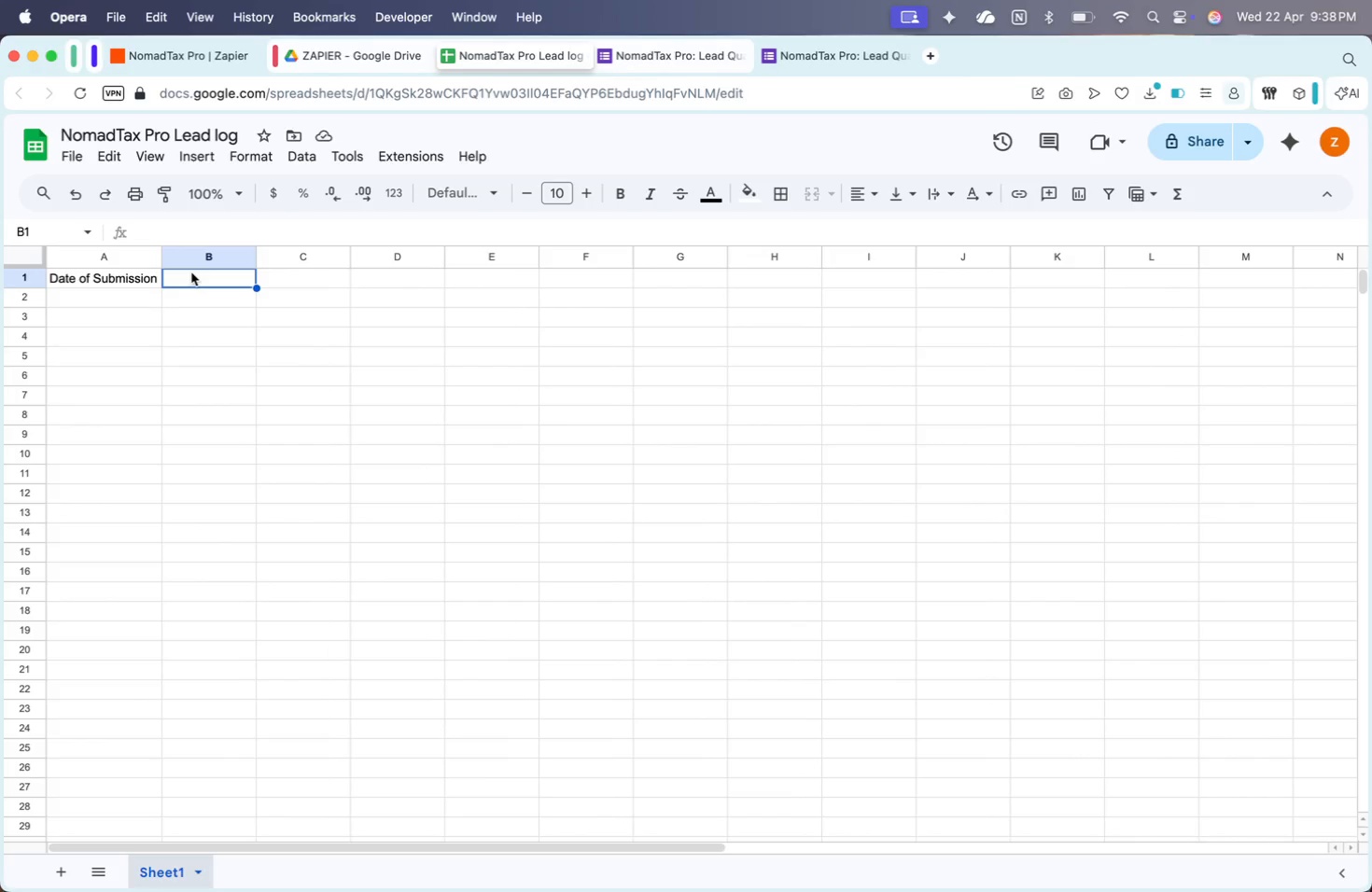 
wait(13.75)
 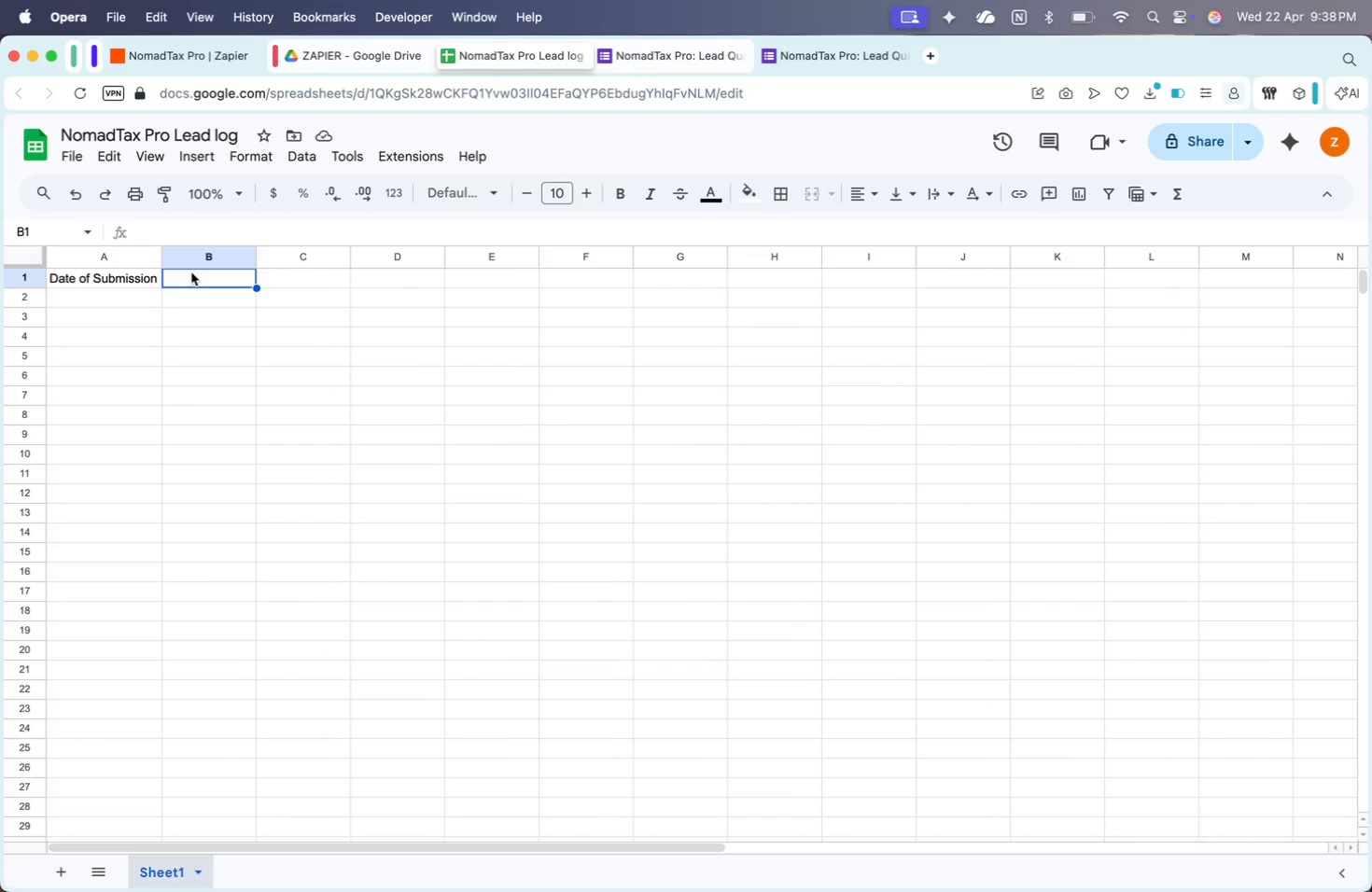 
type(Na)
key(Backspace)
key(Backspace)
key(Backspace)
type(Lead Name)
 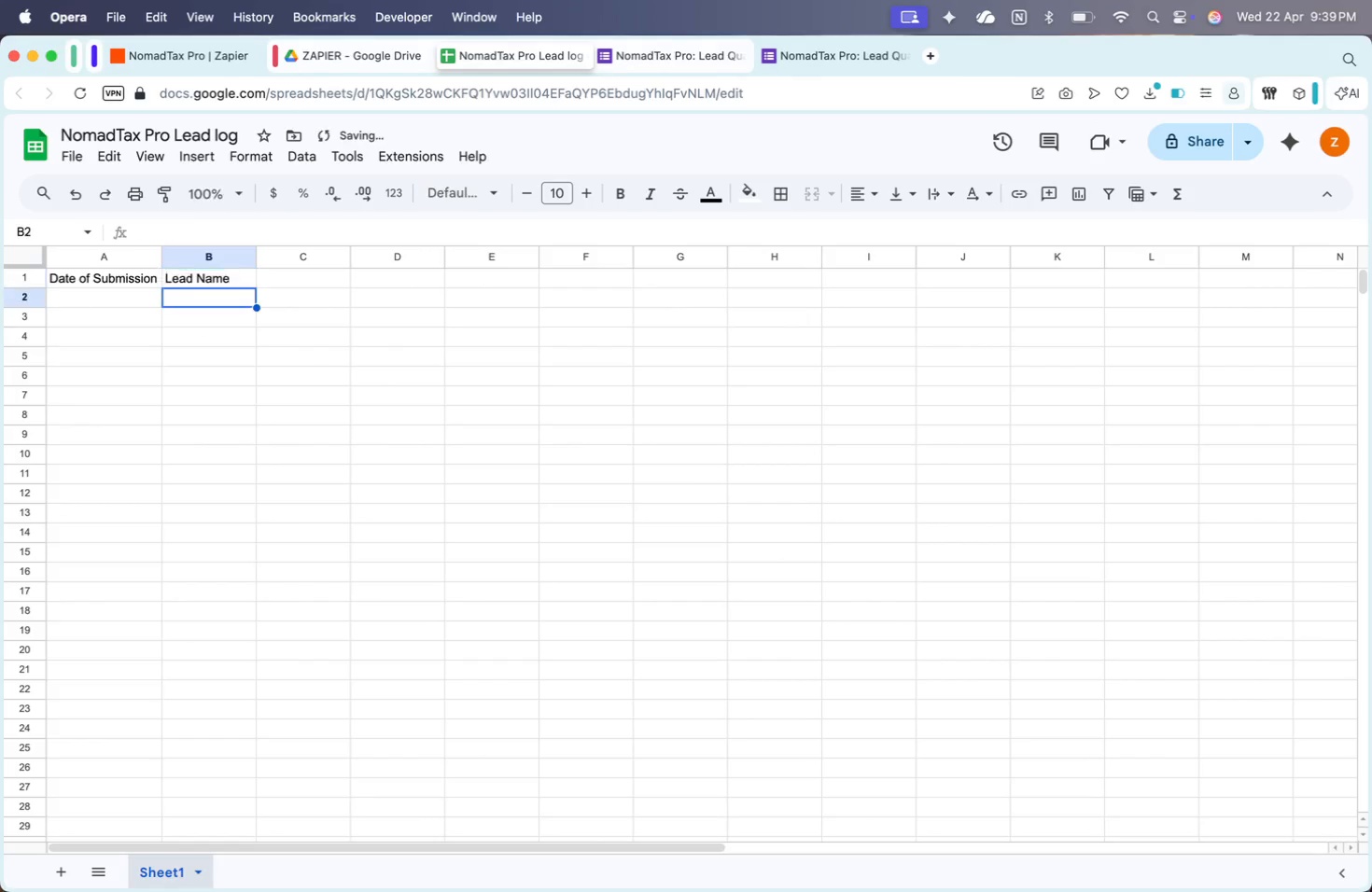 
key(Enter)
 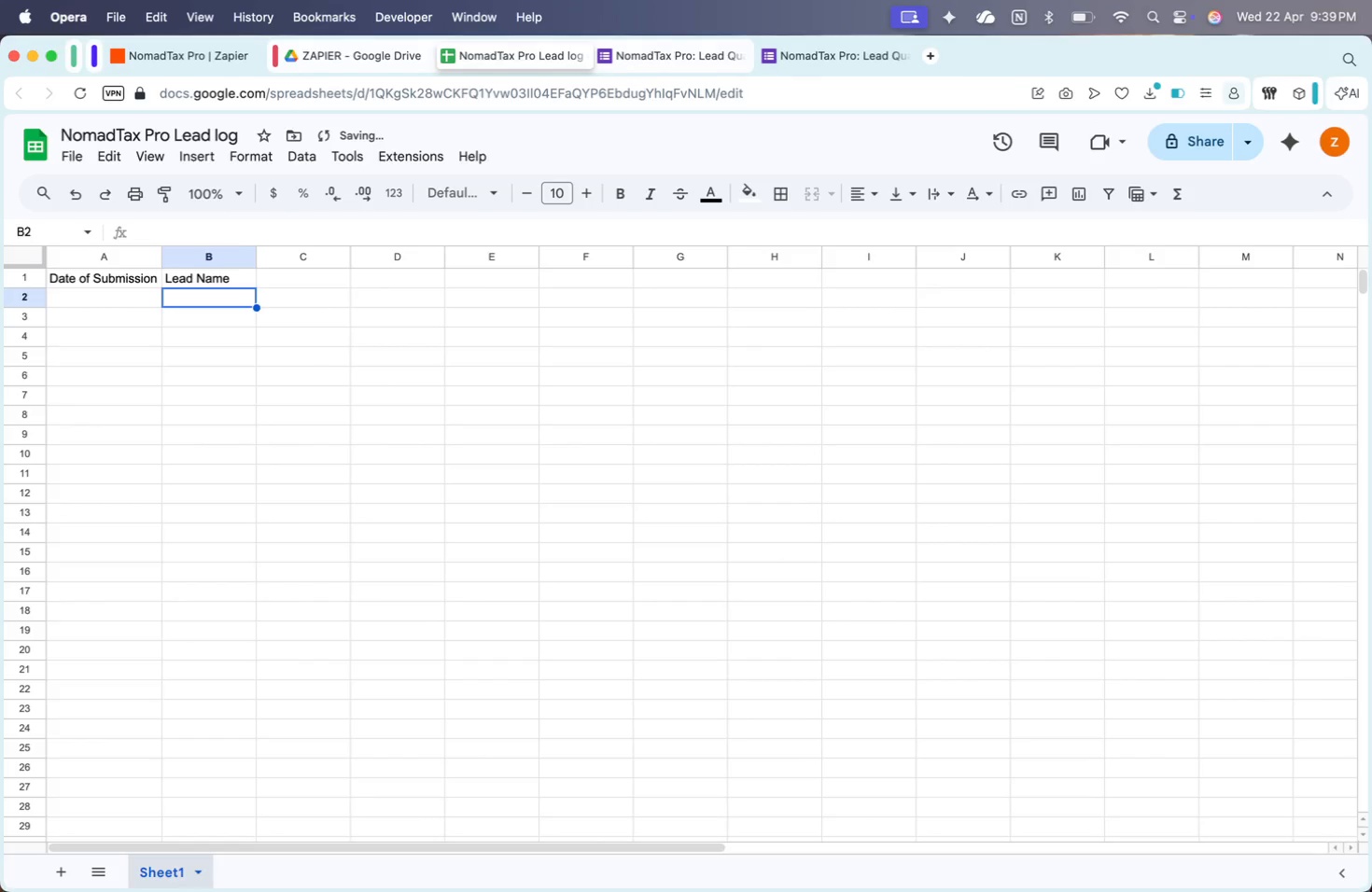 
key(Shift+ShiftRight)
 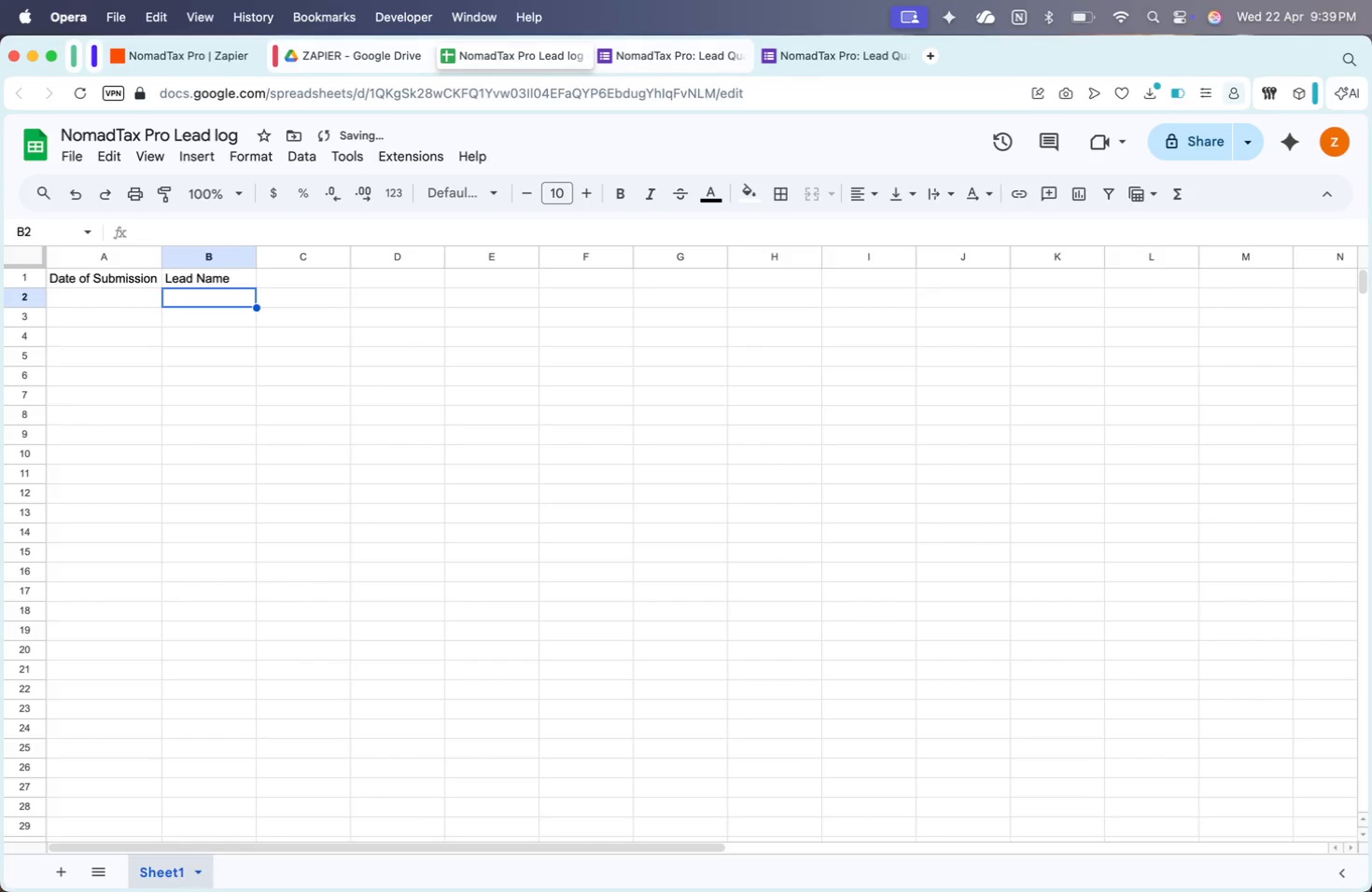 
key(Shift+ShiftRight)
 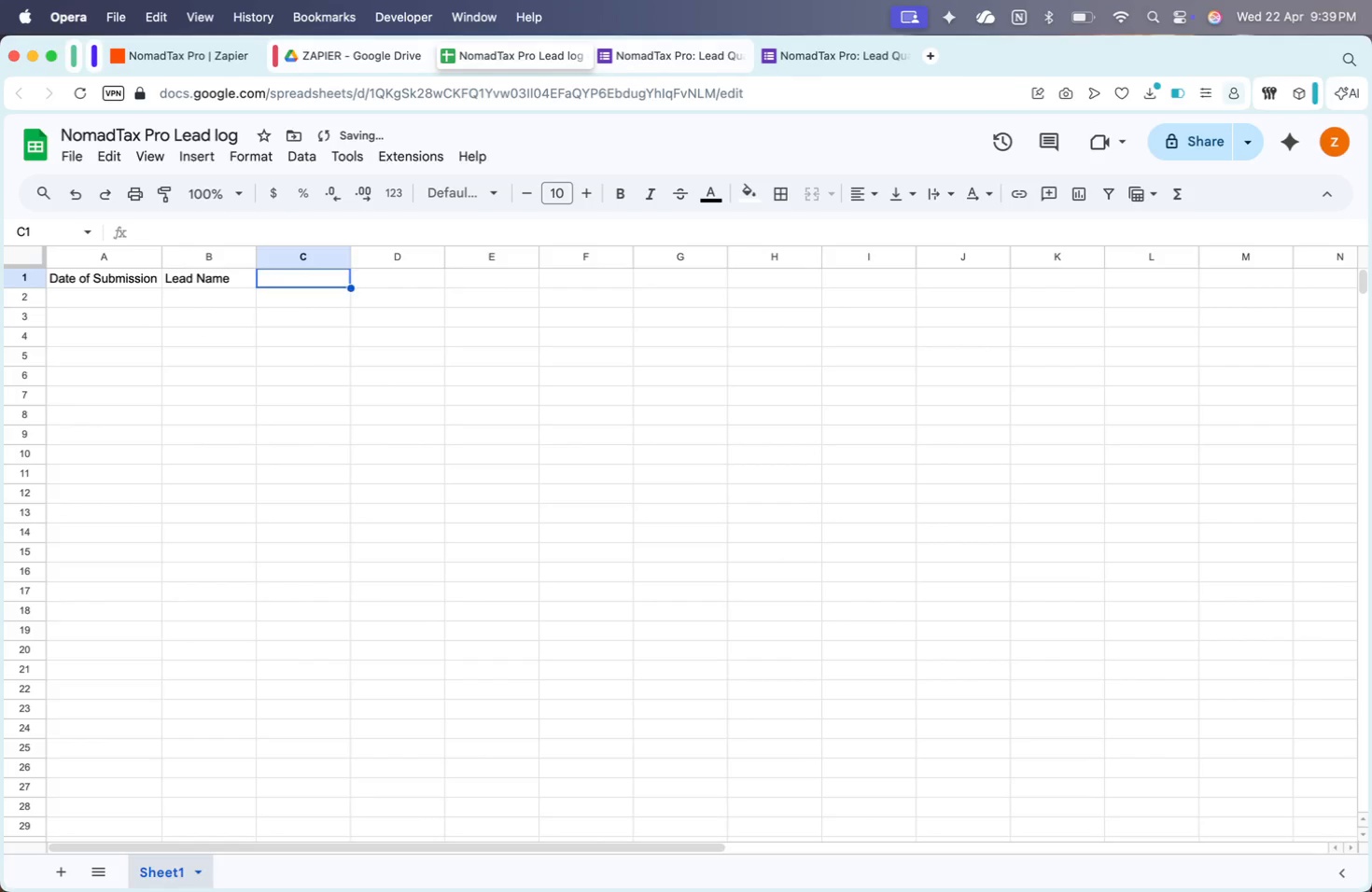 
key(ArrowUp)
 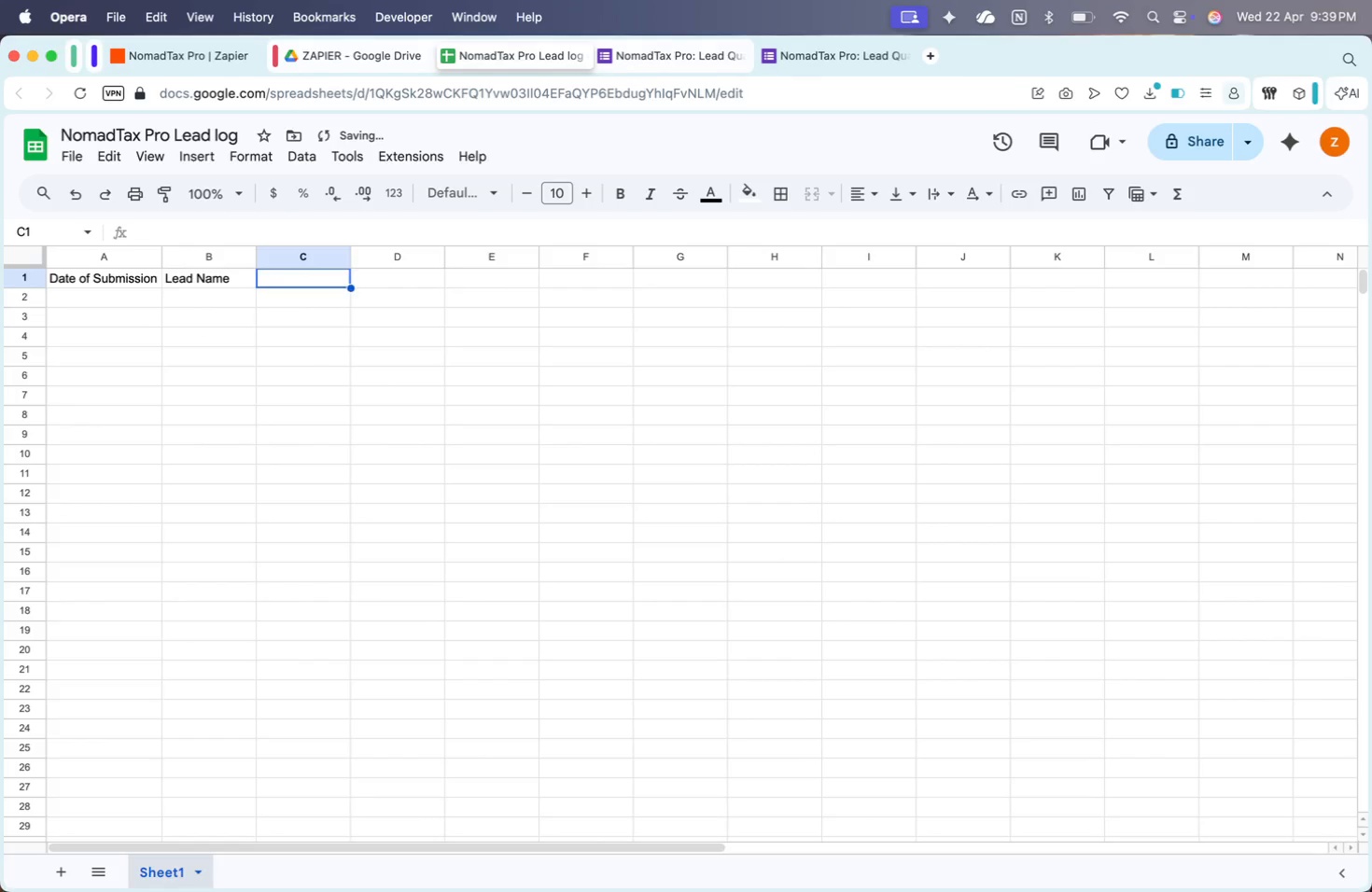 
key(ArrowRight)
 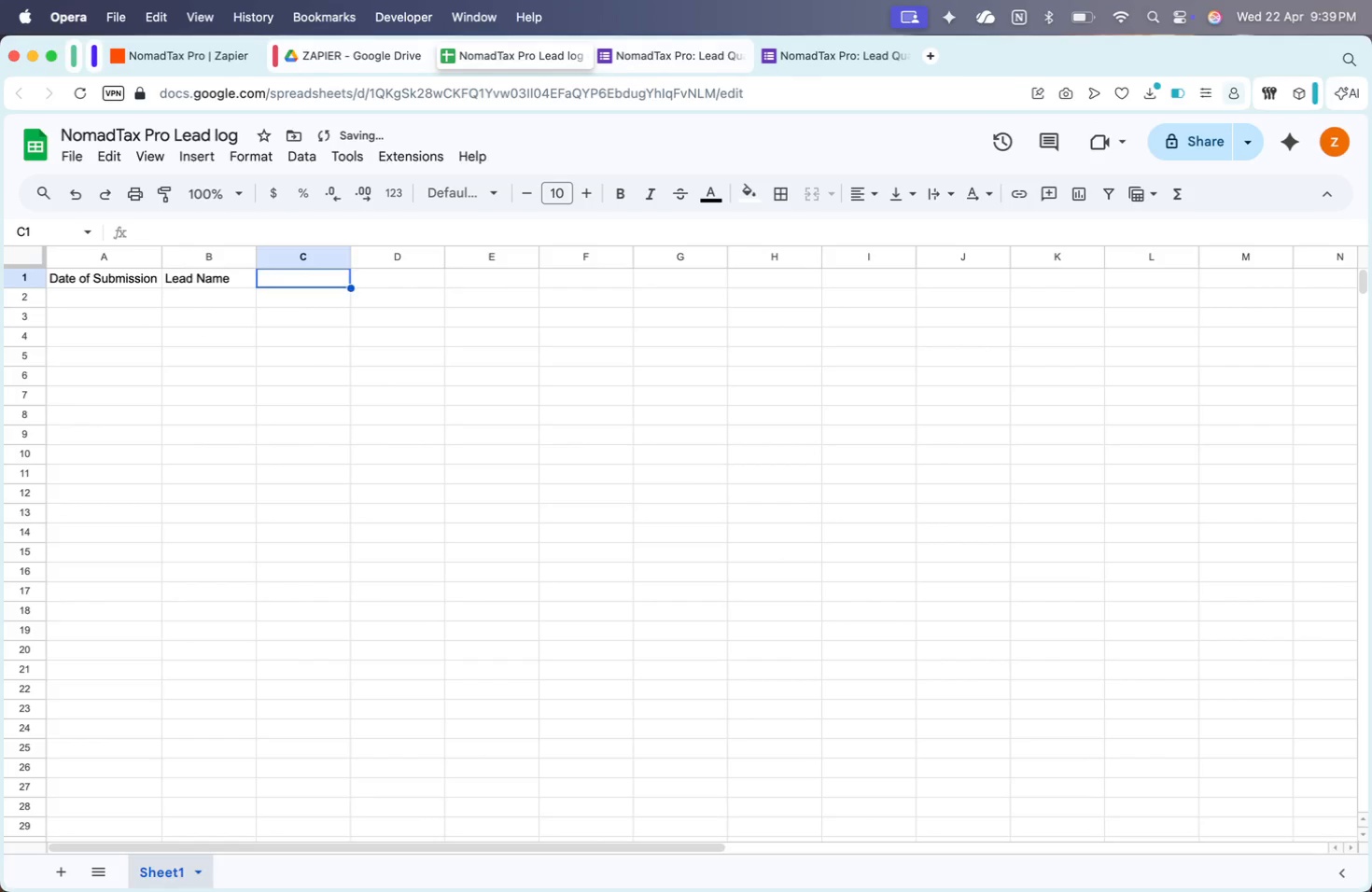 
key(ArrowDown)
 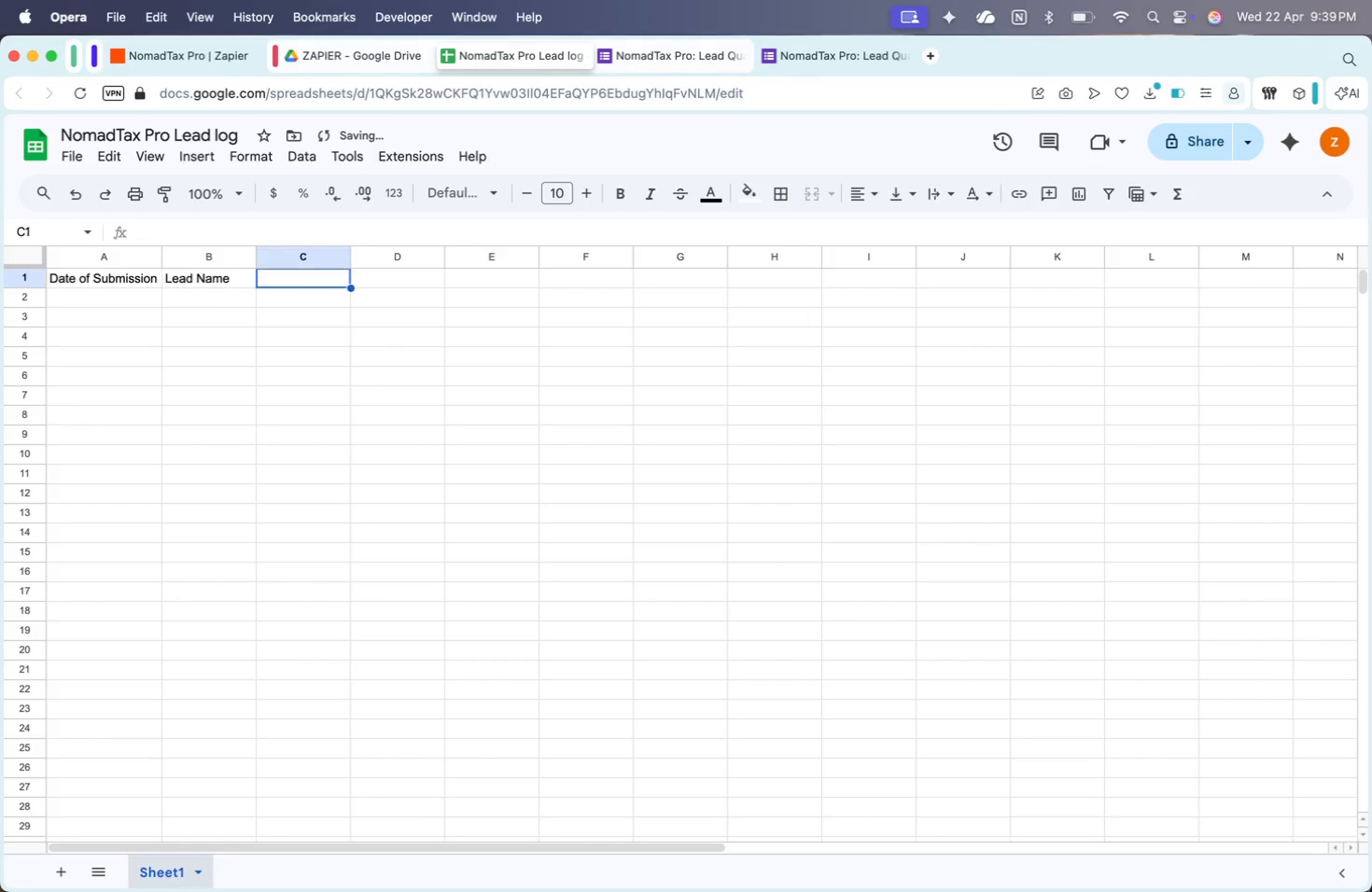 
key(ArrowUp)
 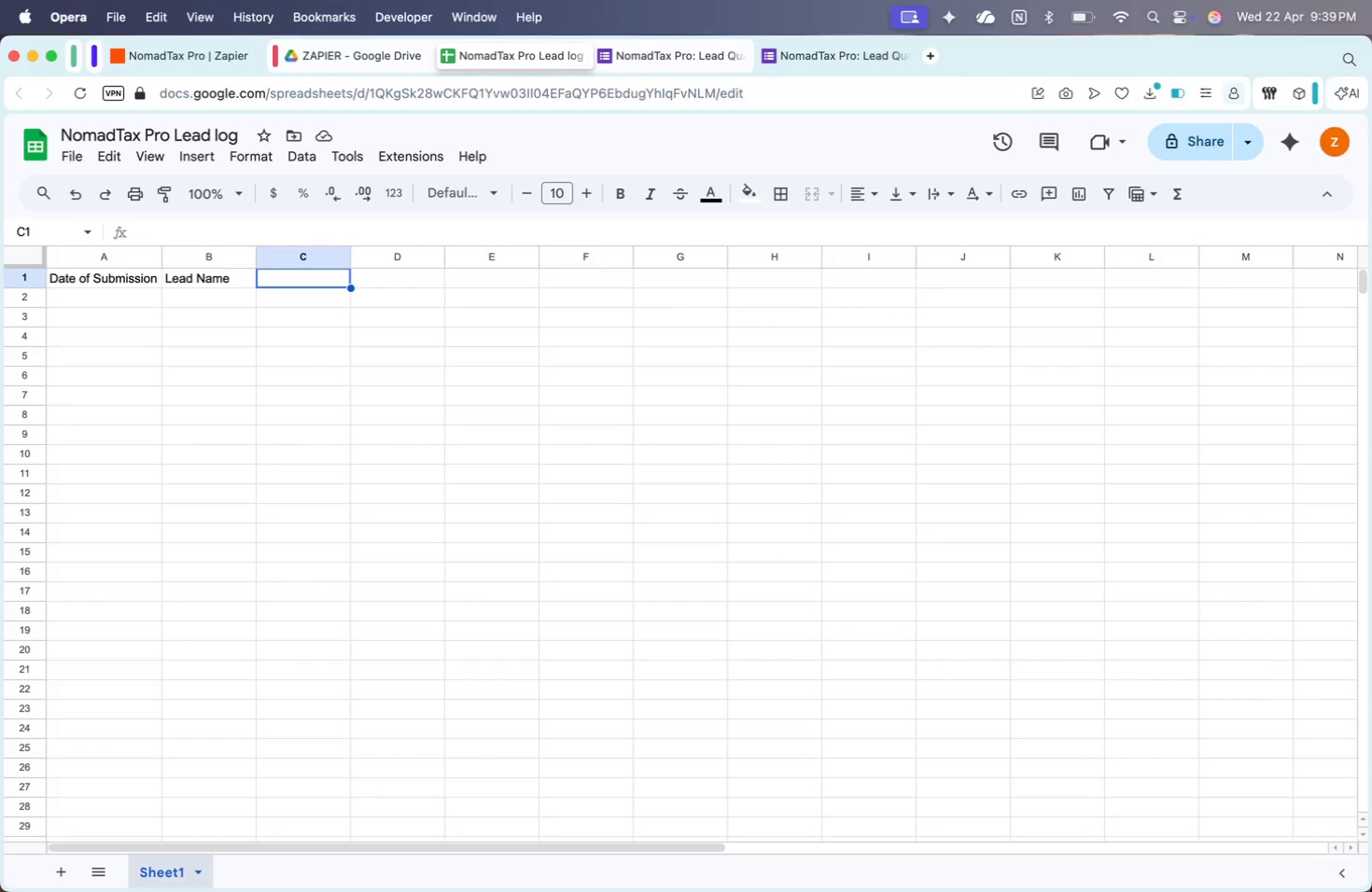 
wait(10.49)
 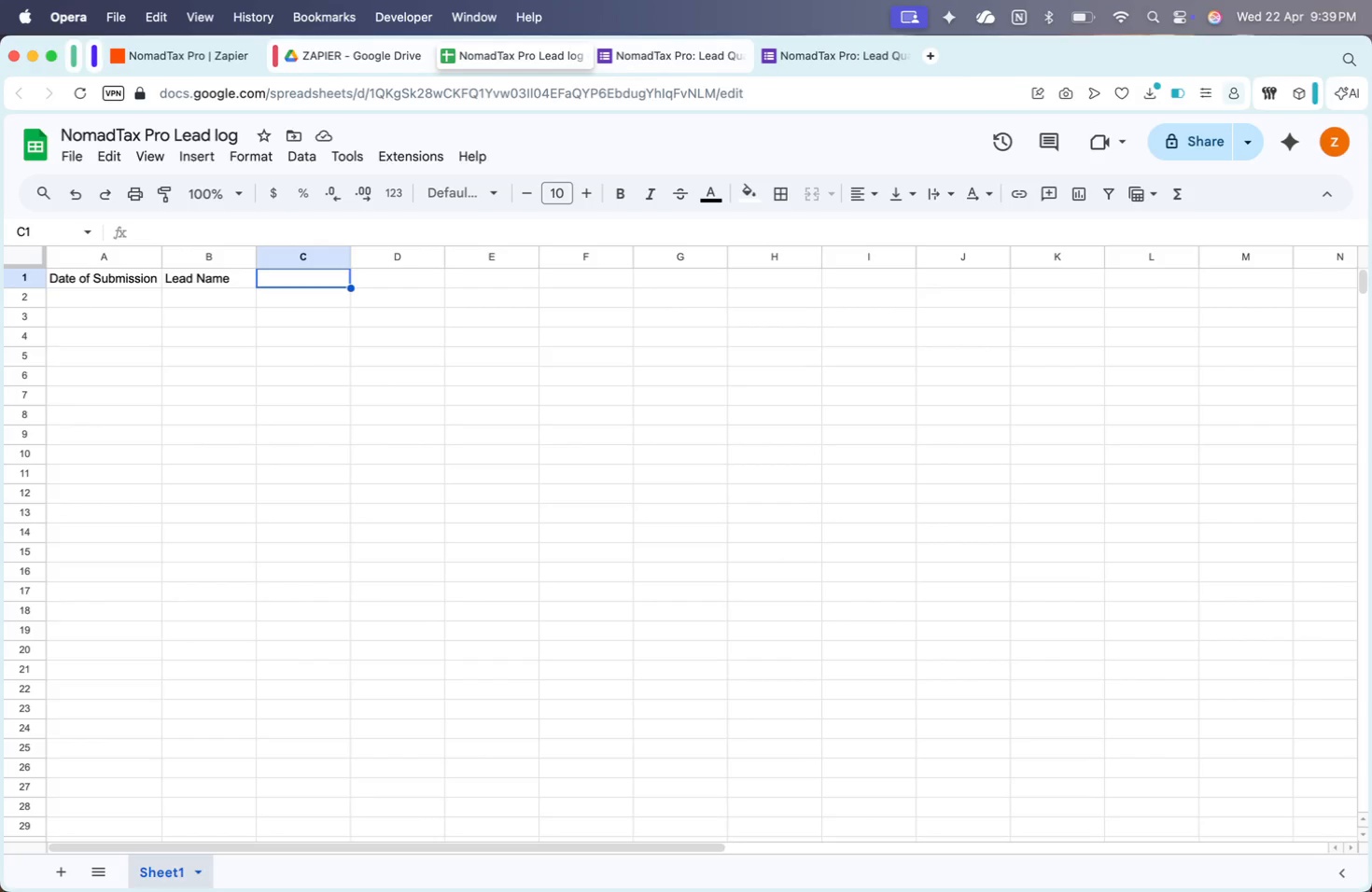 
type(lEAD )
key(Backspace)
key(Backspace)
key(Backspace)
key(Backspace)
key(Backspace)
type(Lead Email\)
key(Backspace)
 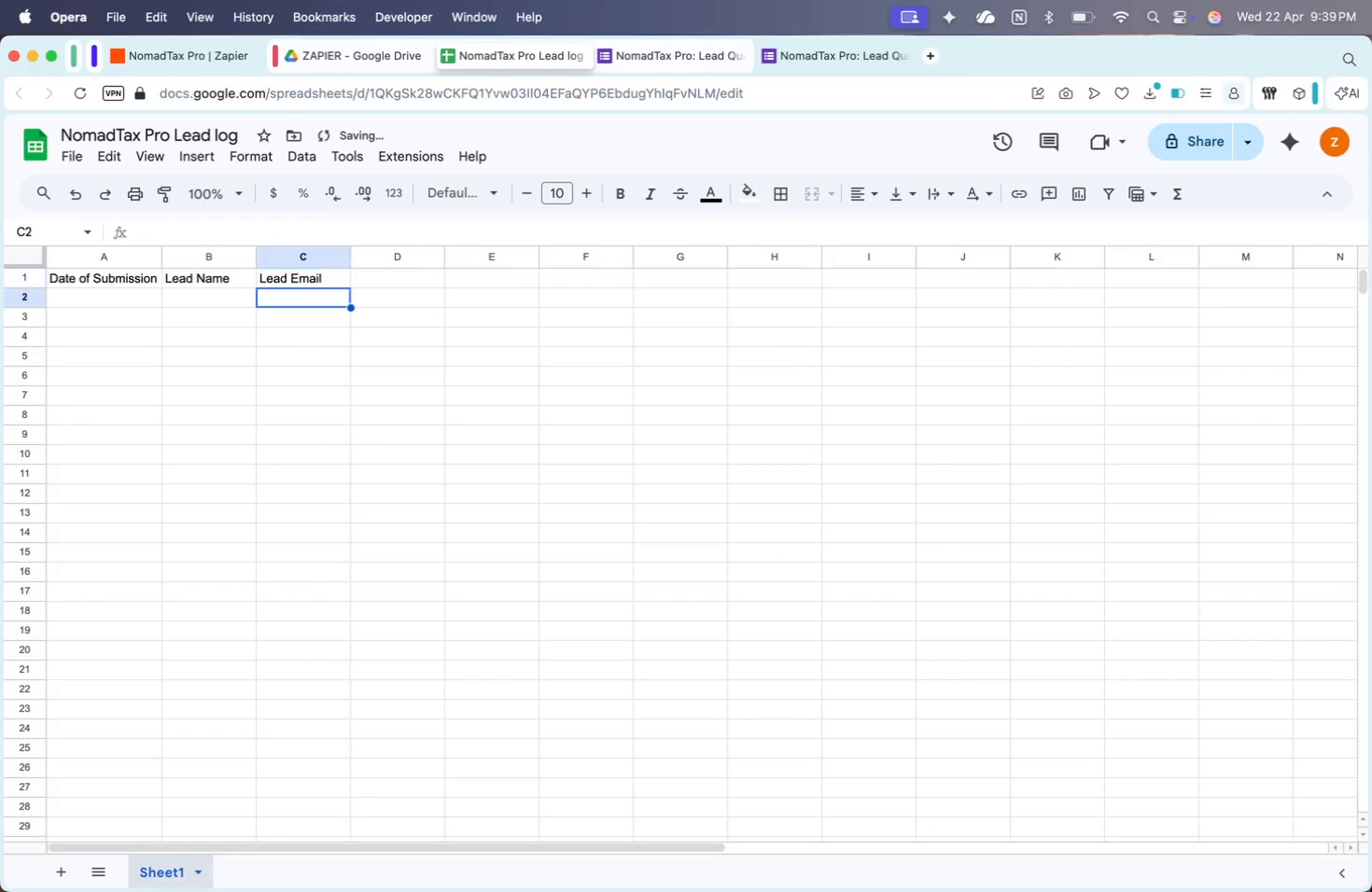 
key(Enter)
 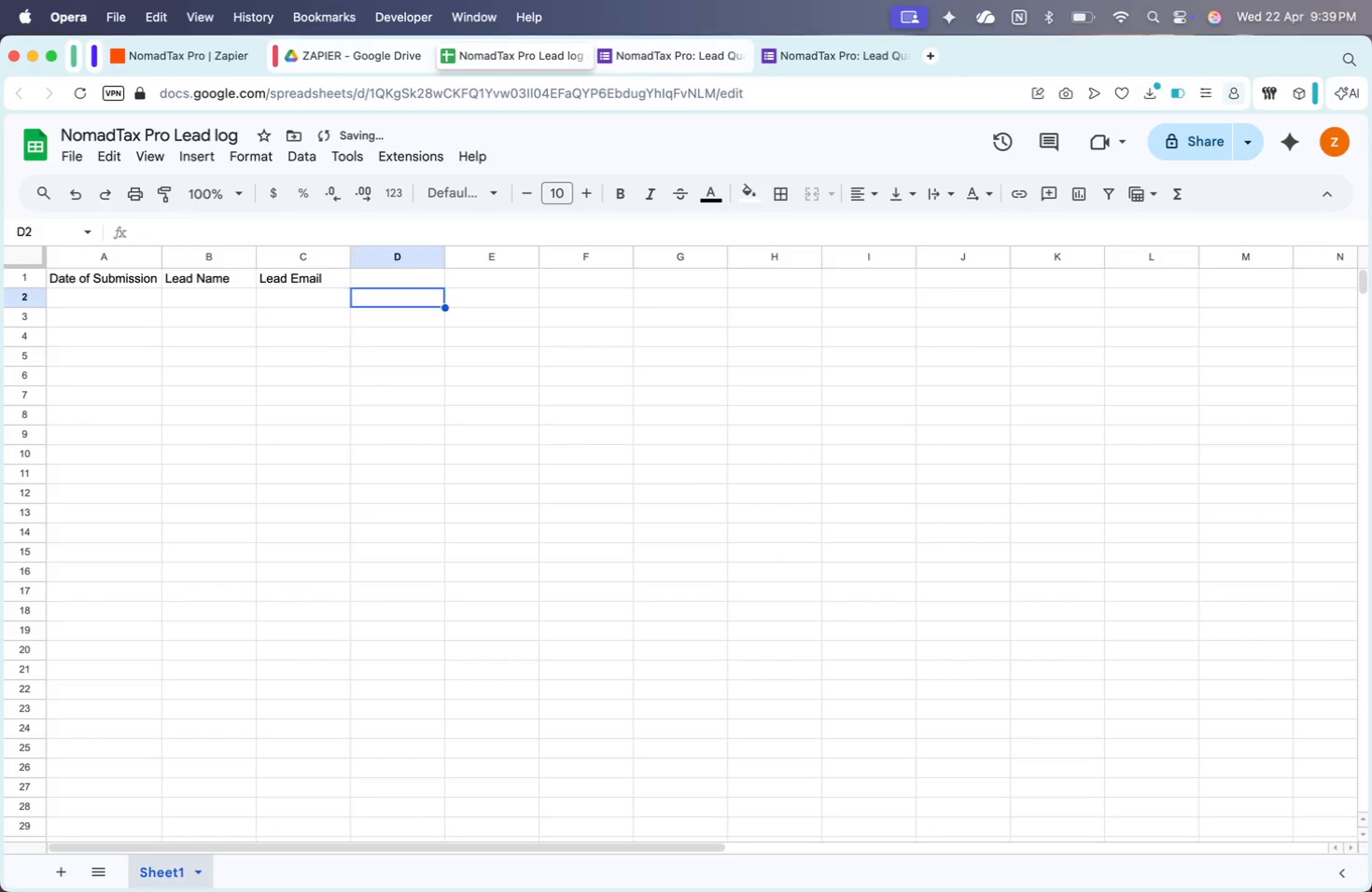 
key(ArrowRight)
 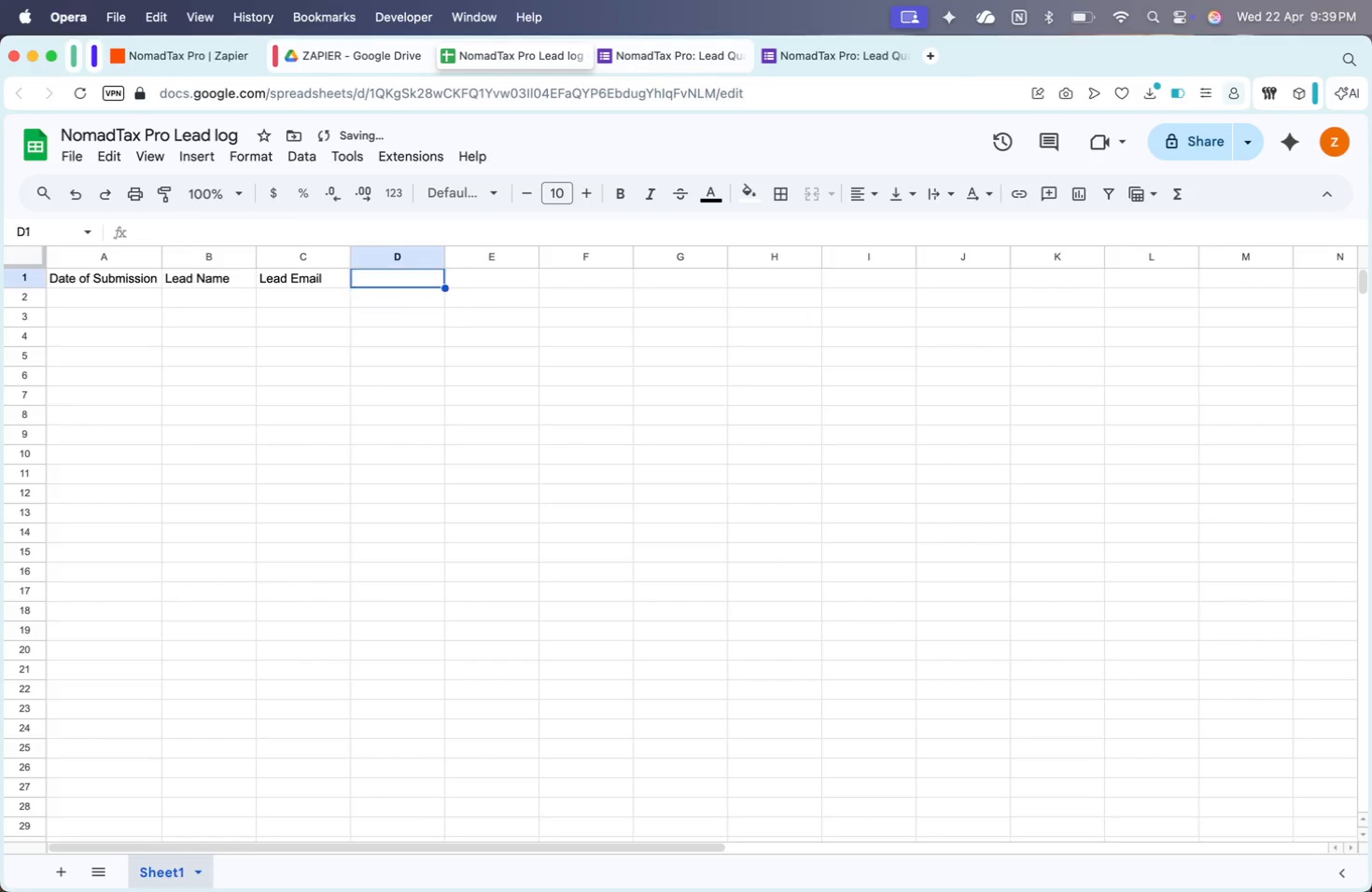 
key(ArrowUp)
 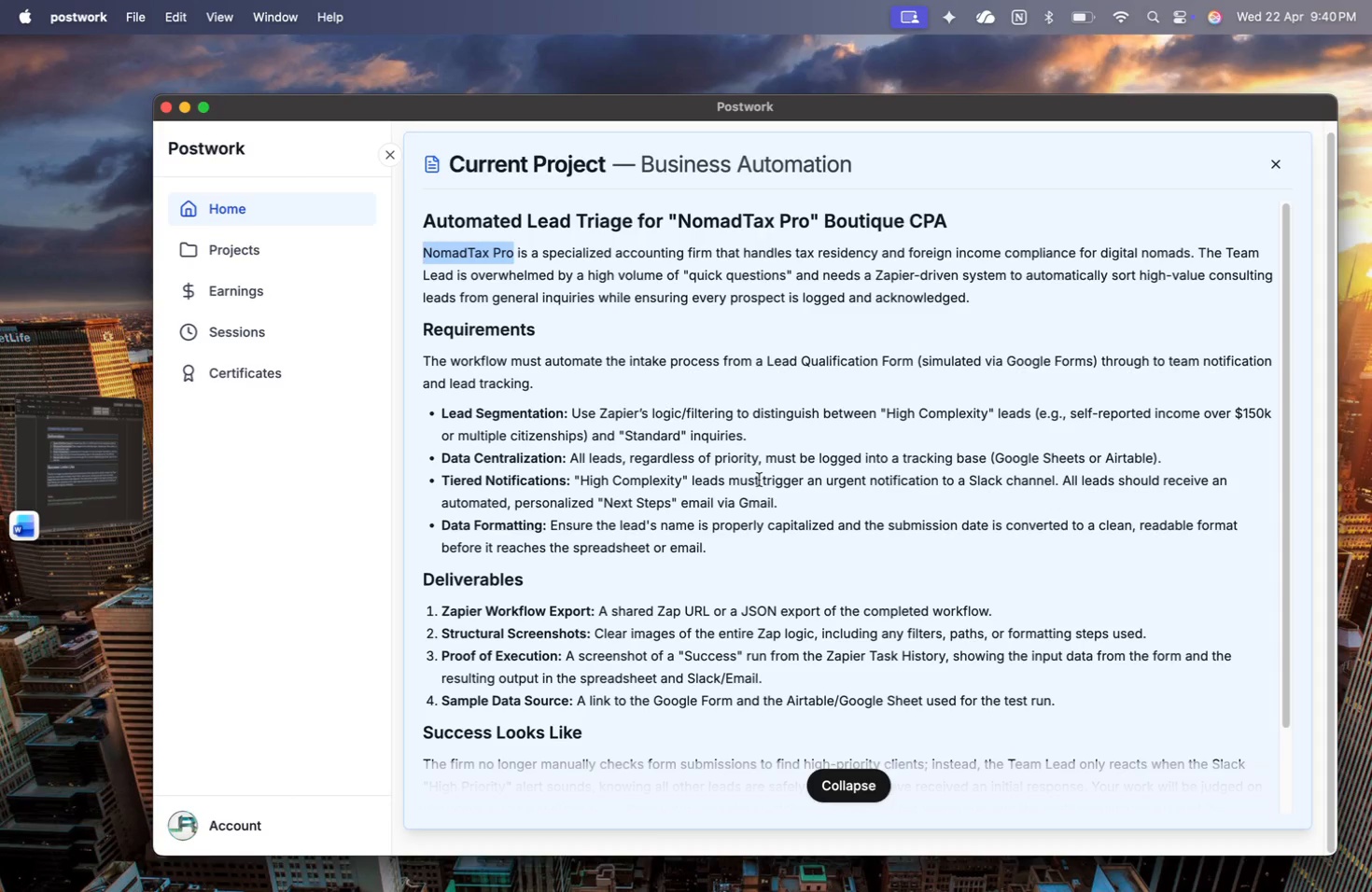 
wait(48.88)
 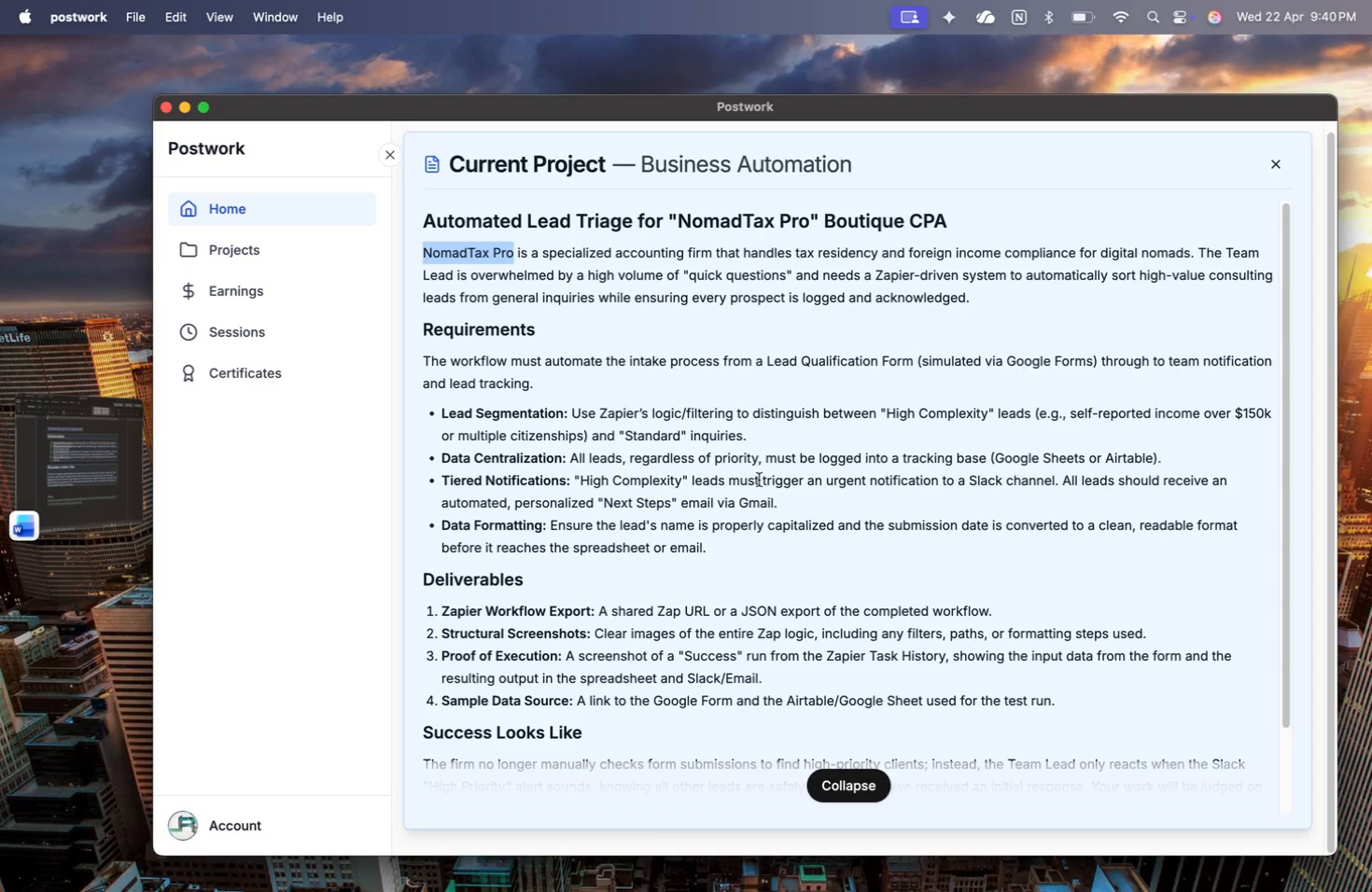 
type(Reported Income)
 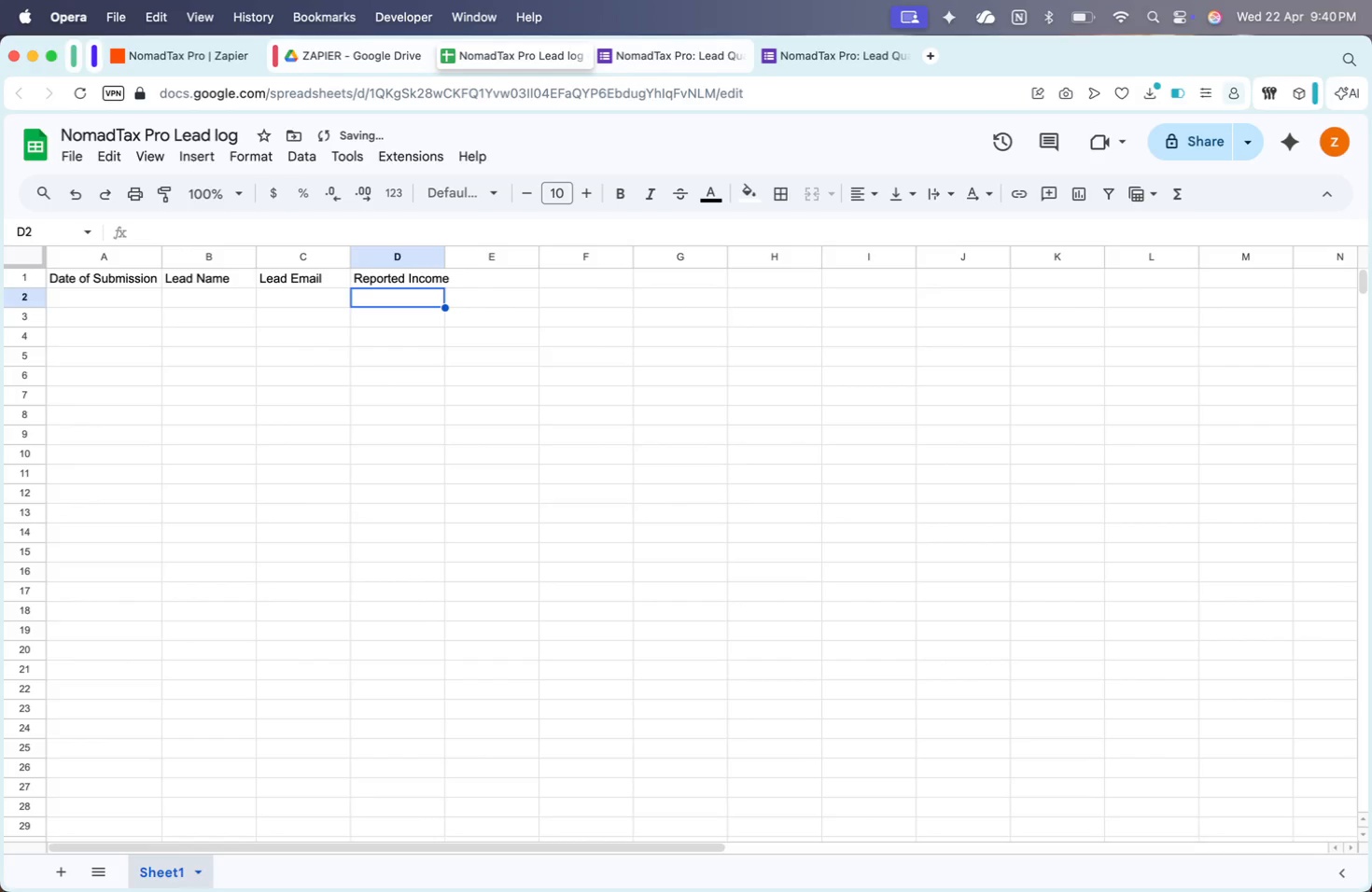 
key(Enter)
 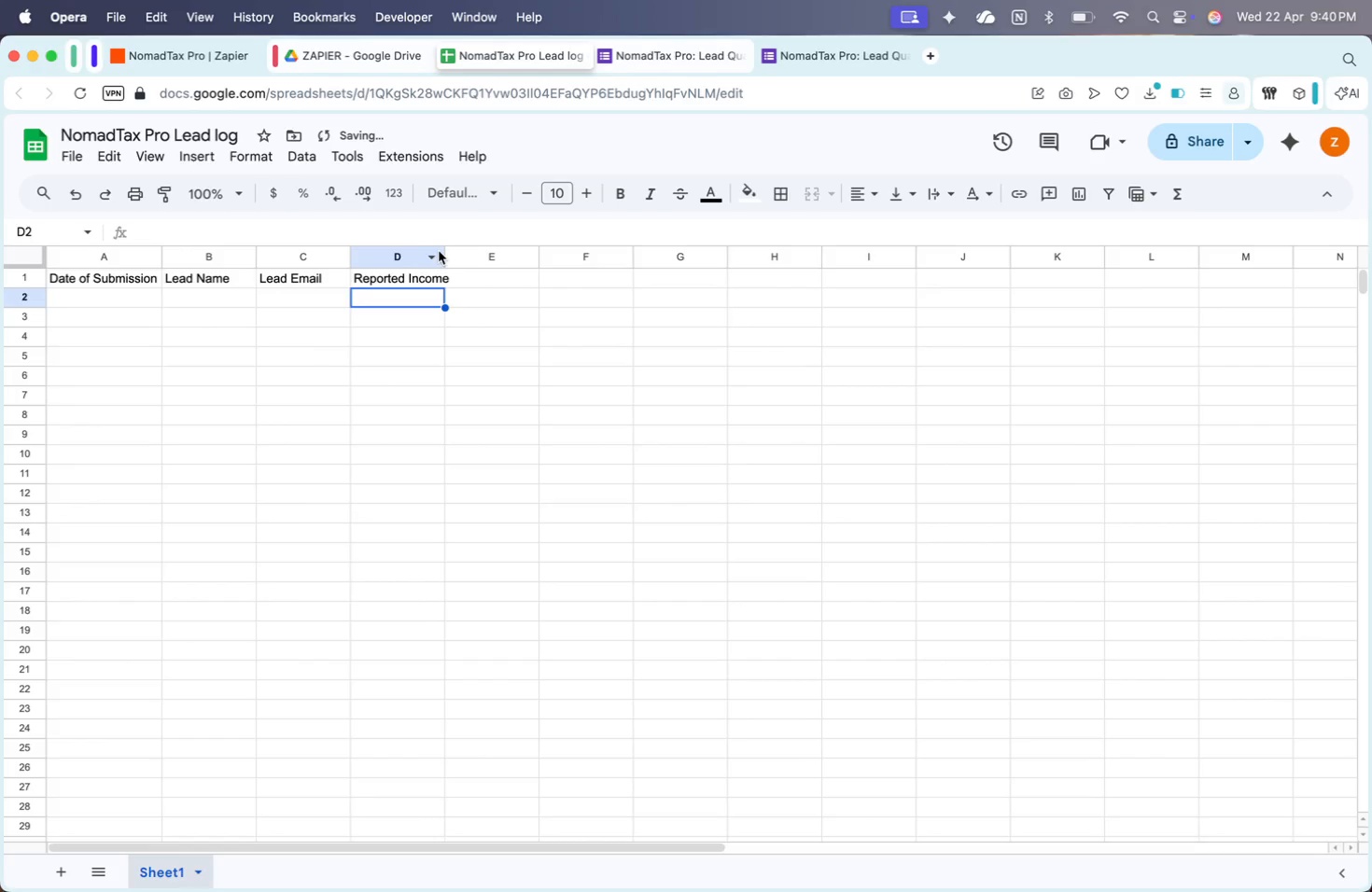 
double_click([444, 252])
 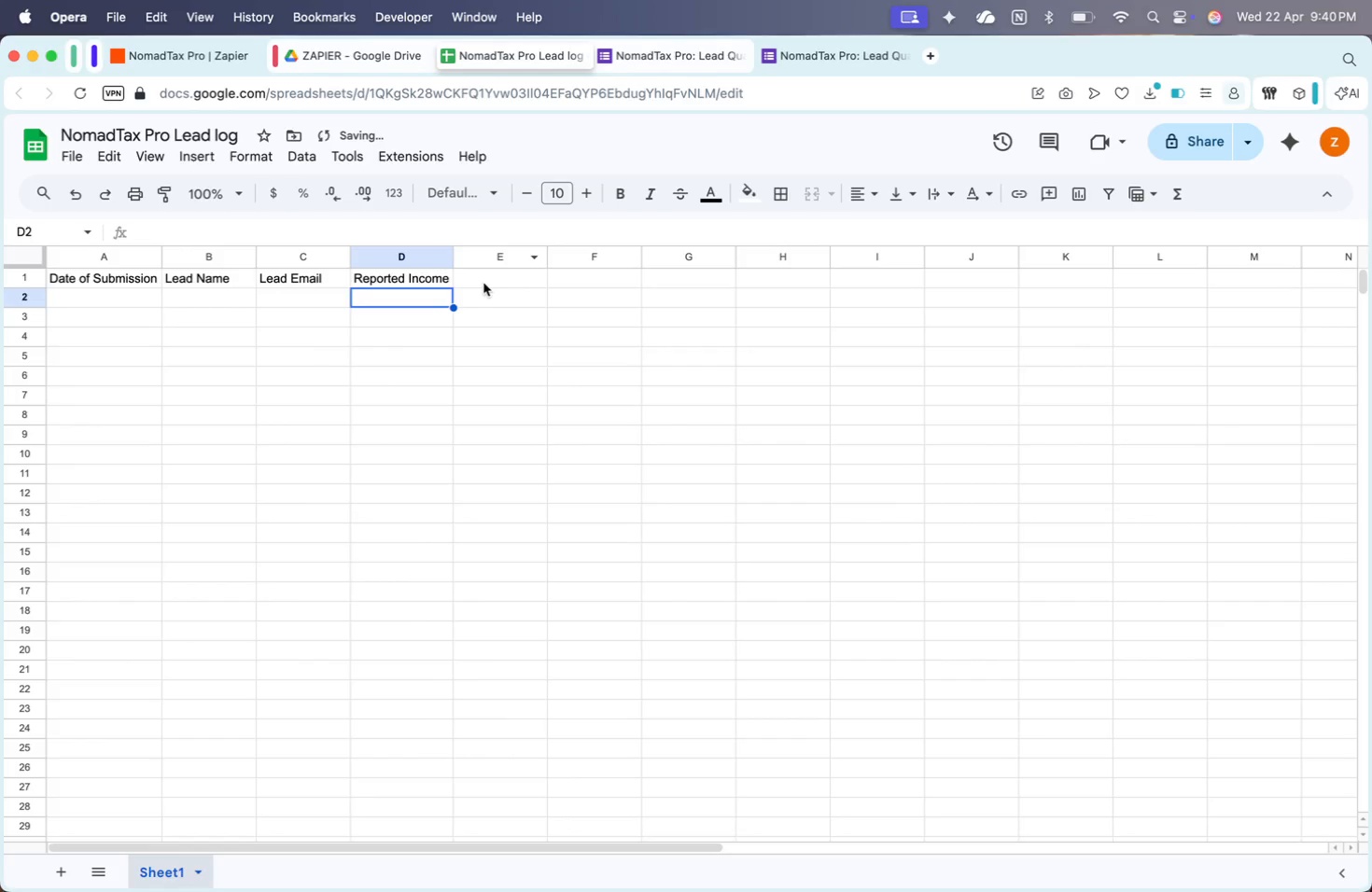 
left_click([483, 276])
 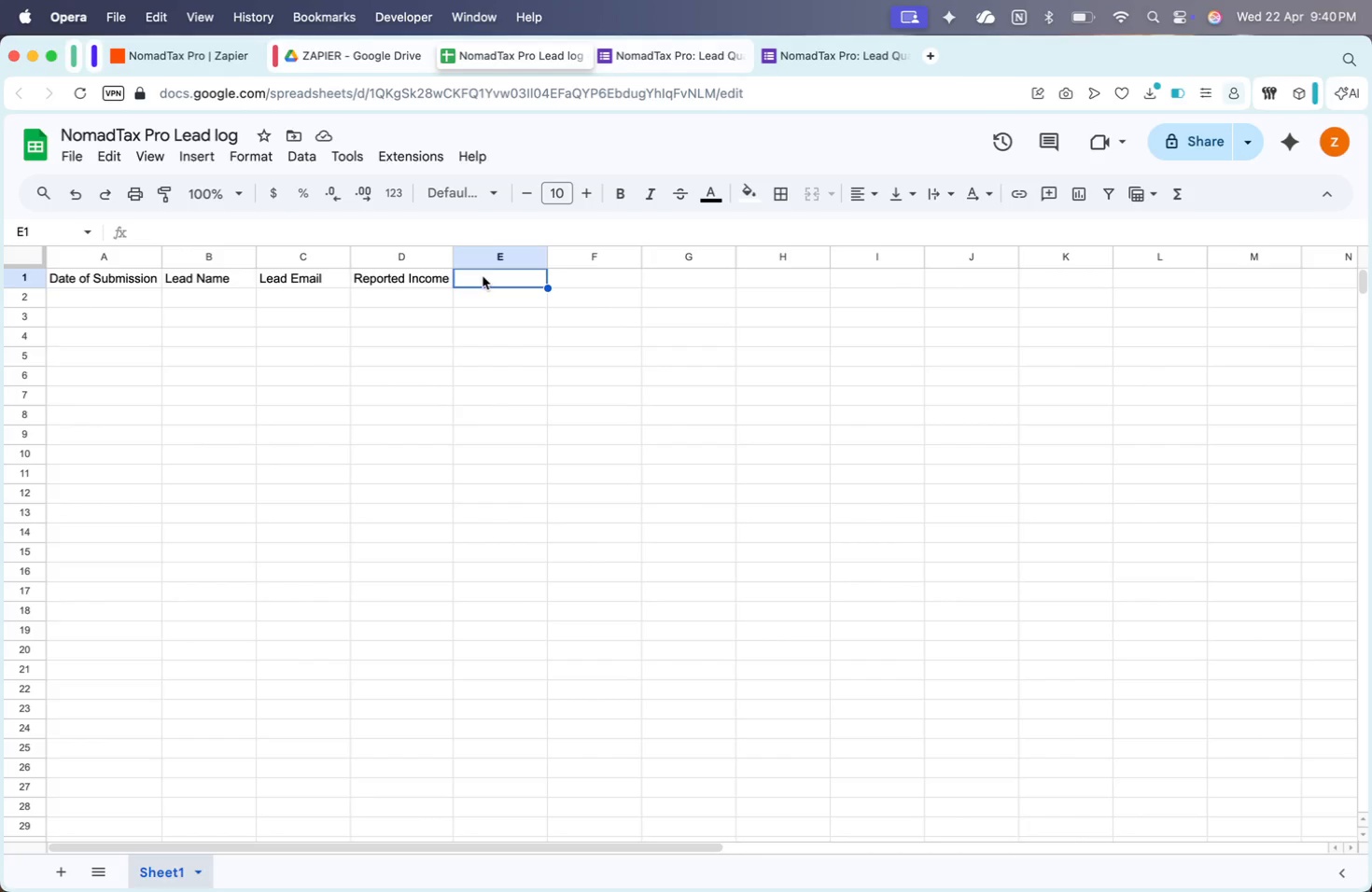 
wait(21.67)
 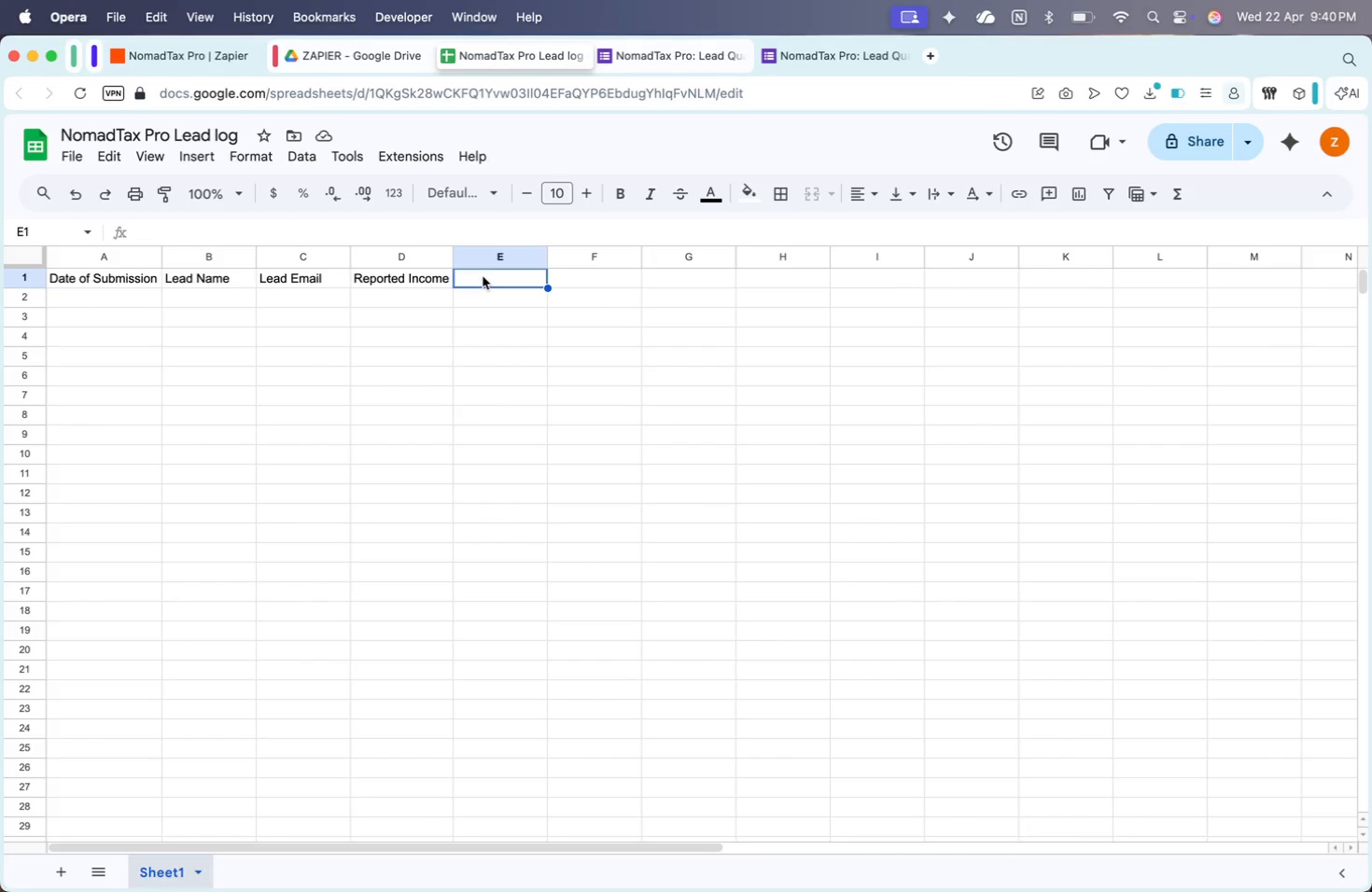 
left_click([664, 53])
 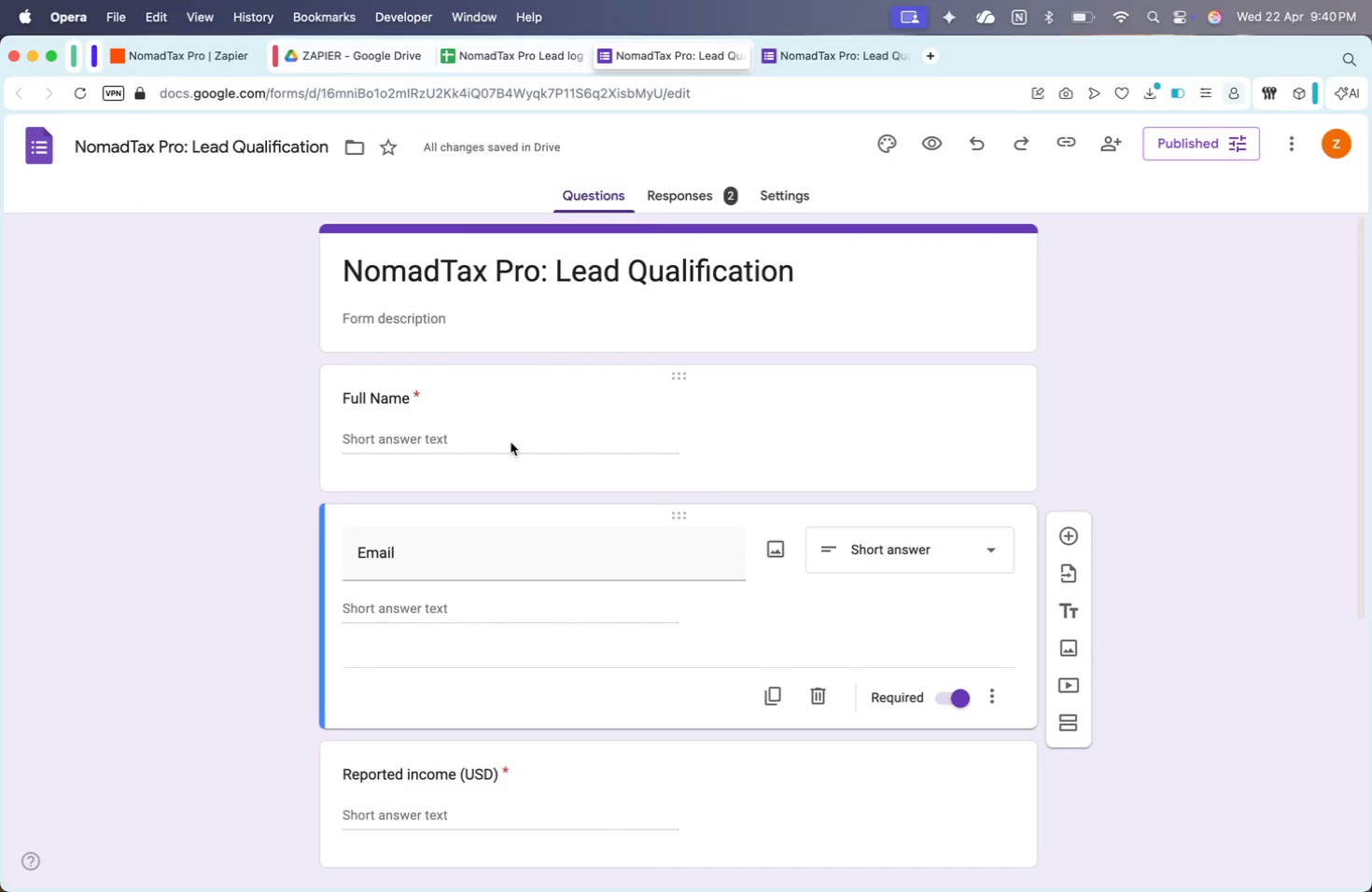 
scroll: coordinate [516, 448], scroll_direction: down, amount: 6.0
 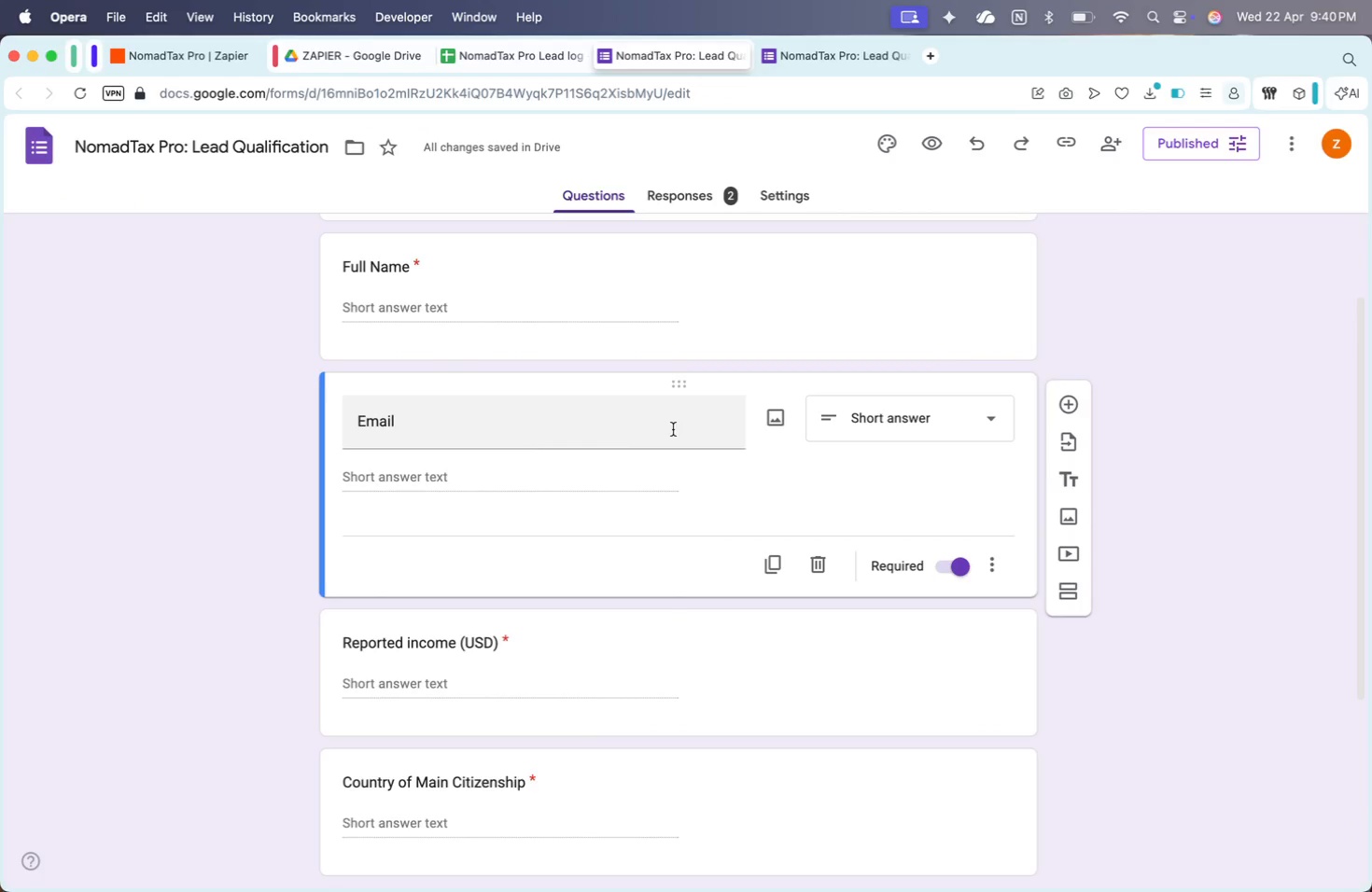 
left_click([1061, 389])
 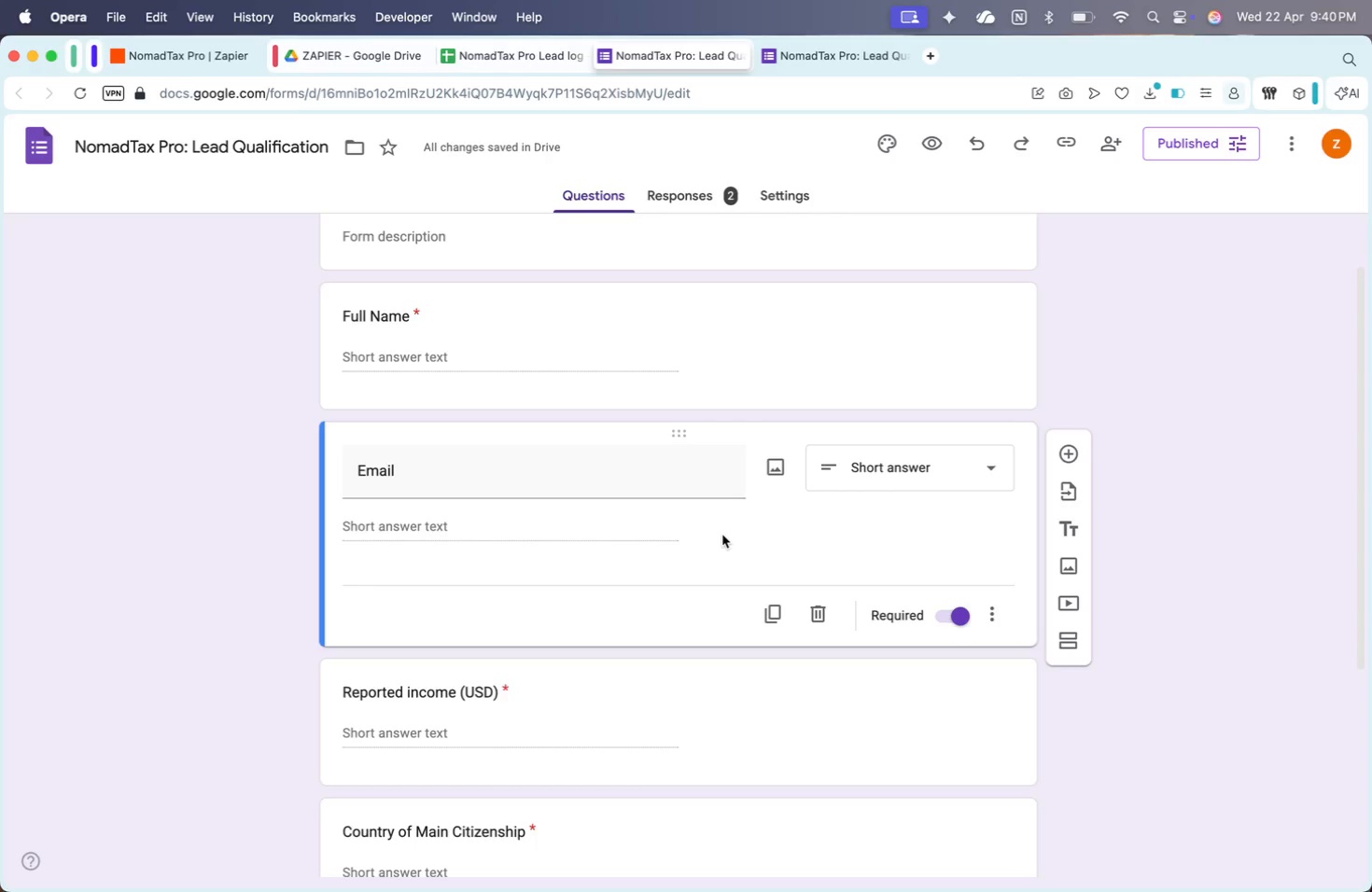 
scroll: coordinate [672, 429], scroll_direction: up, amount: 7.0
 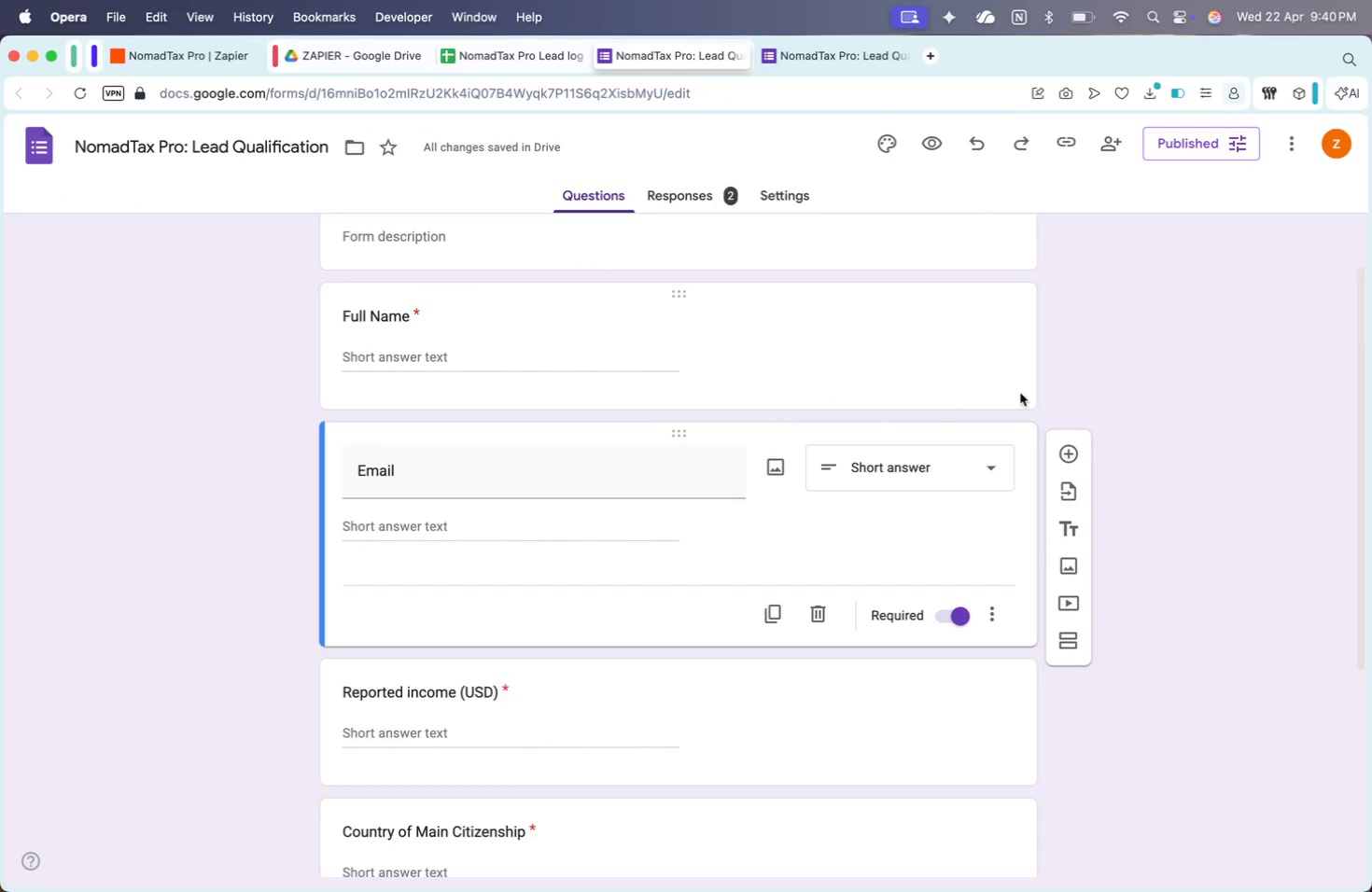 
left_click([738, 363])
 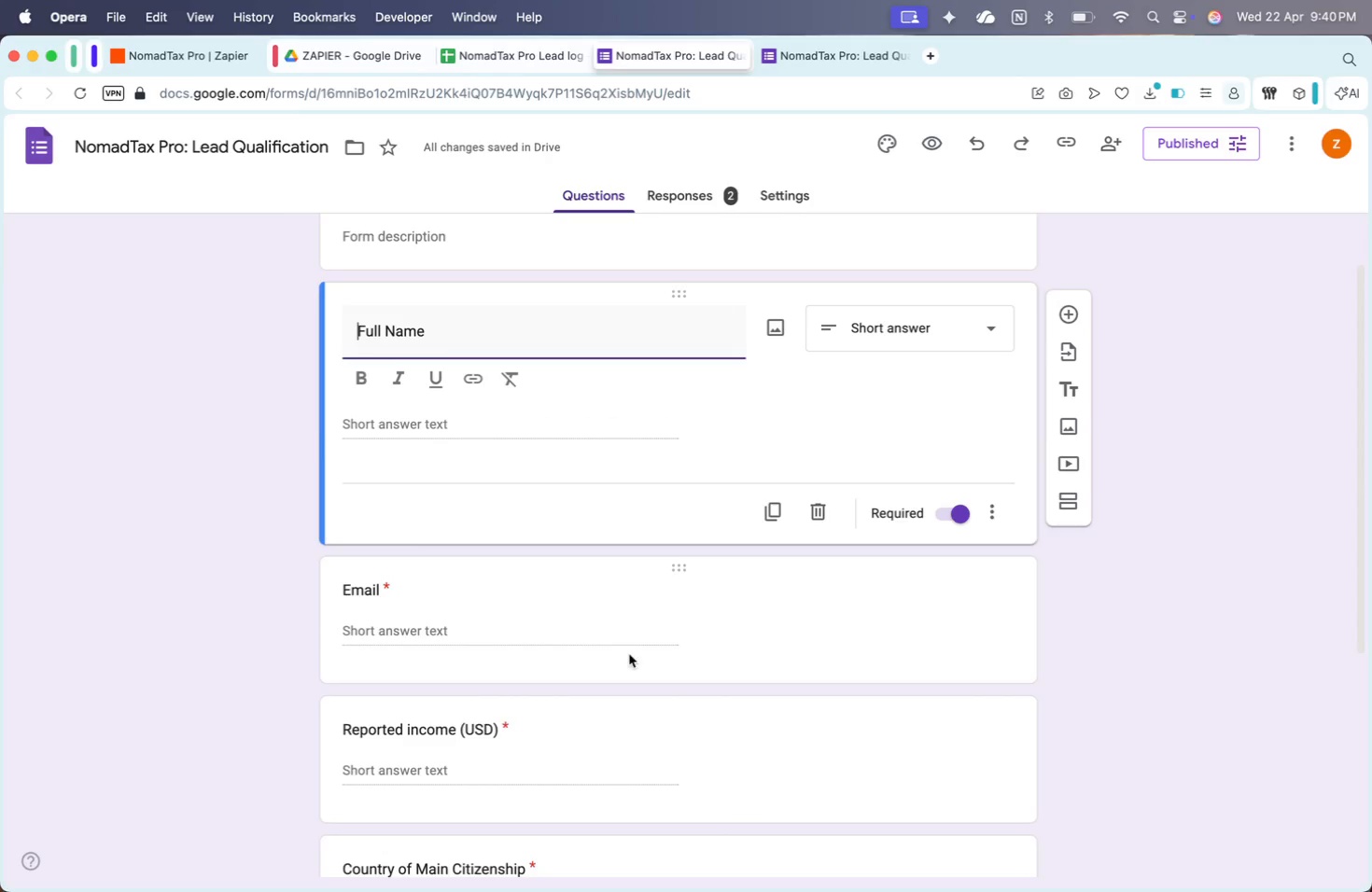 
scroll: coordinate [629, 654], scroll_direction: down, amount: 30.0
 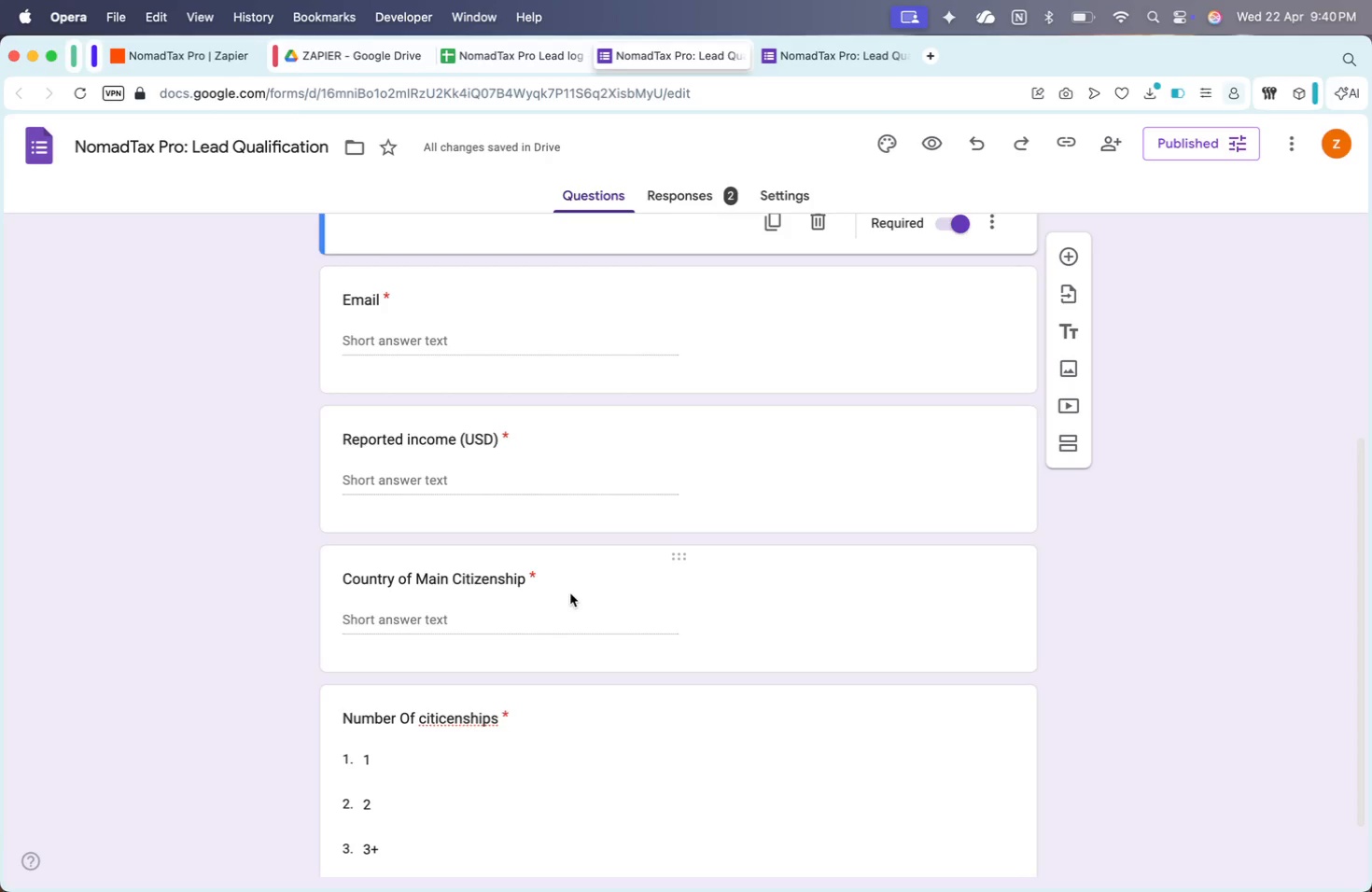 
wait(13.96)
 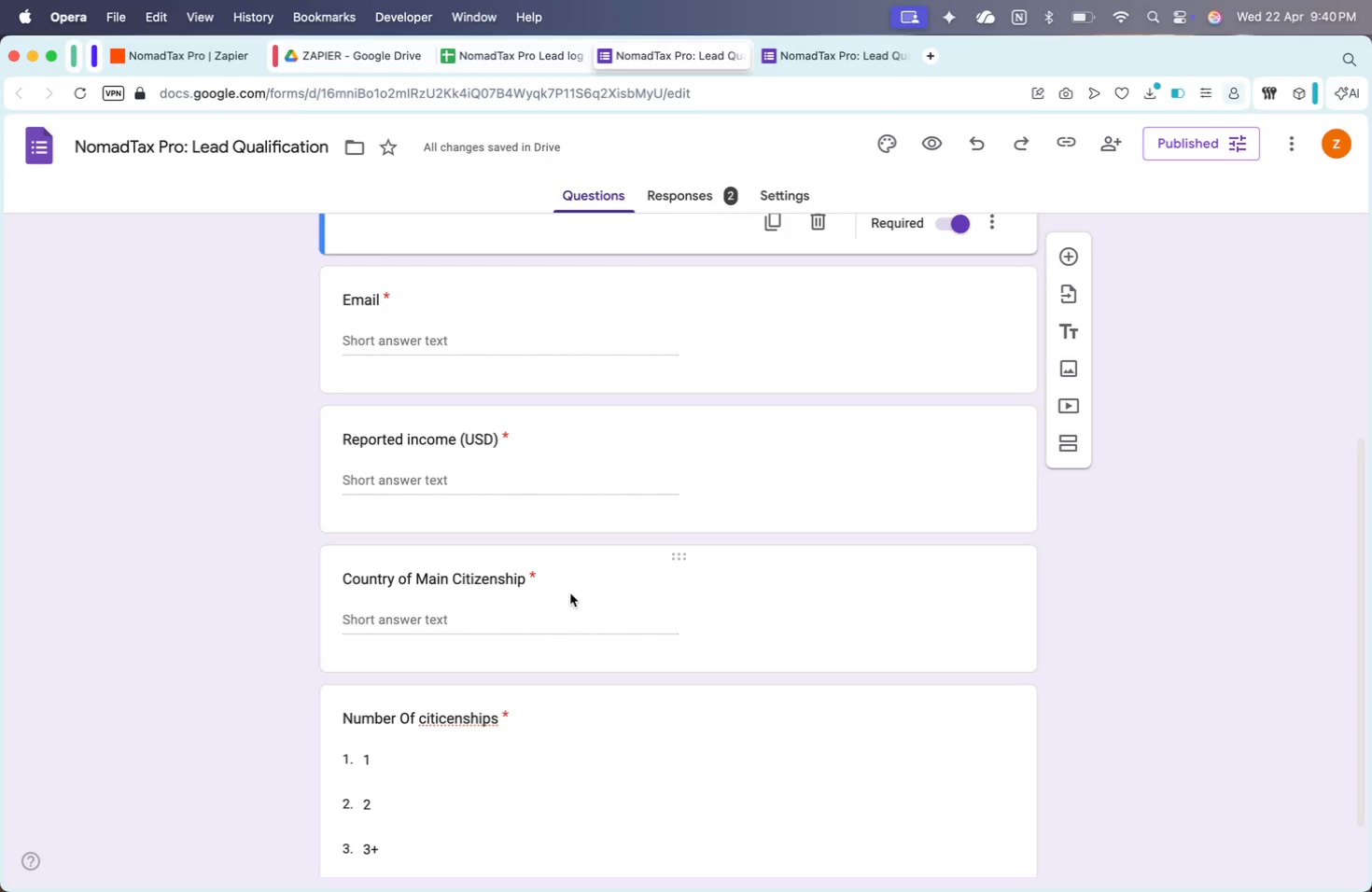 
scroll: coordinate [595, 565], scroll_direction: down, amount: 7.0
 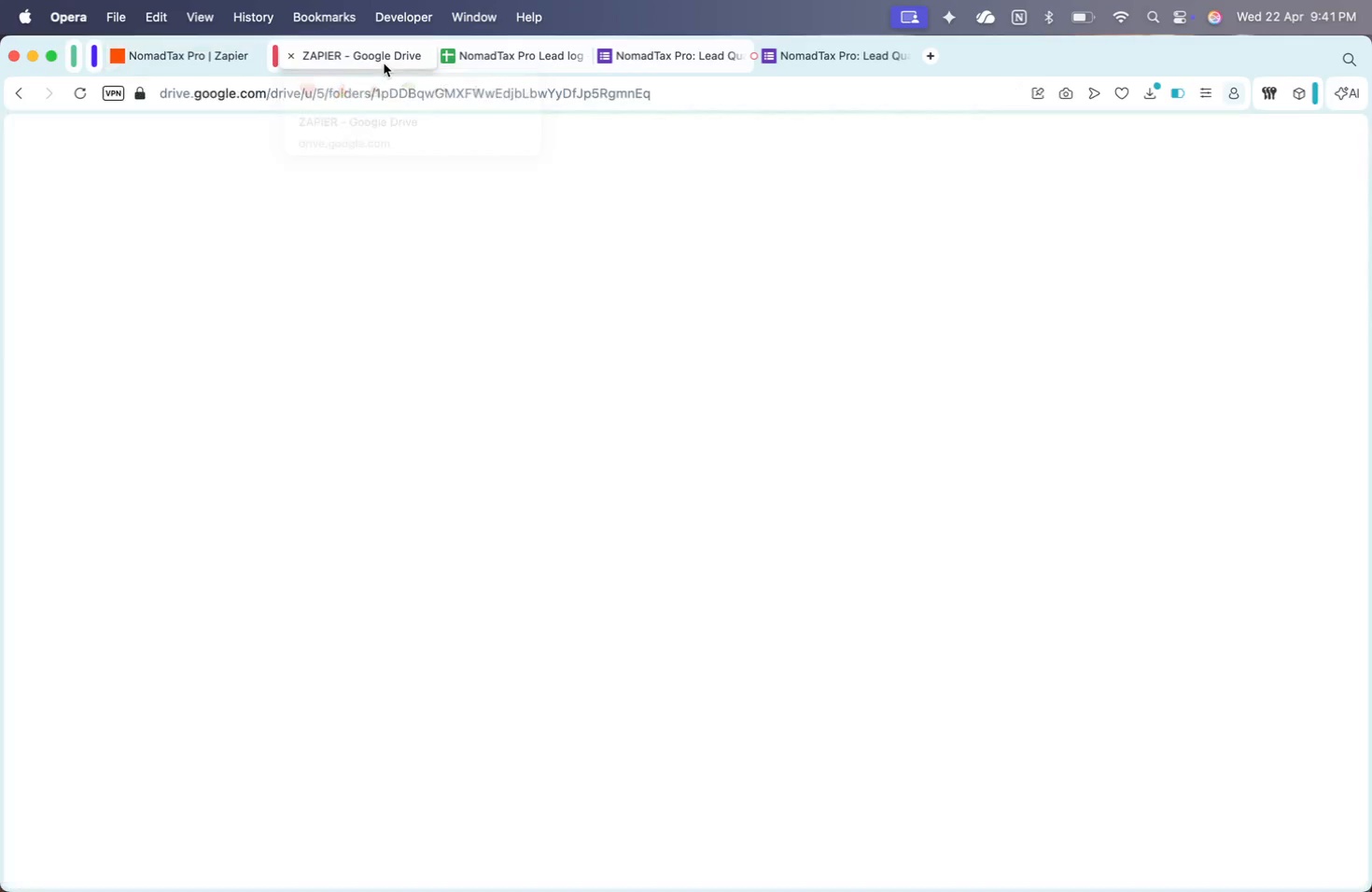 
type(Main Citizenshiop)
key(Backspace)
key(Backspace)
type(p)
 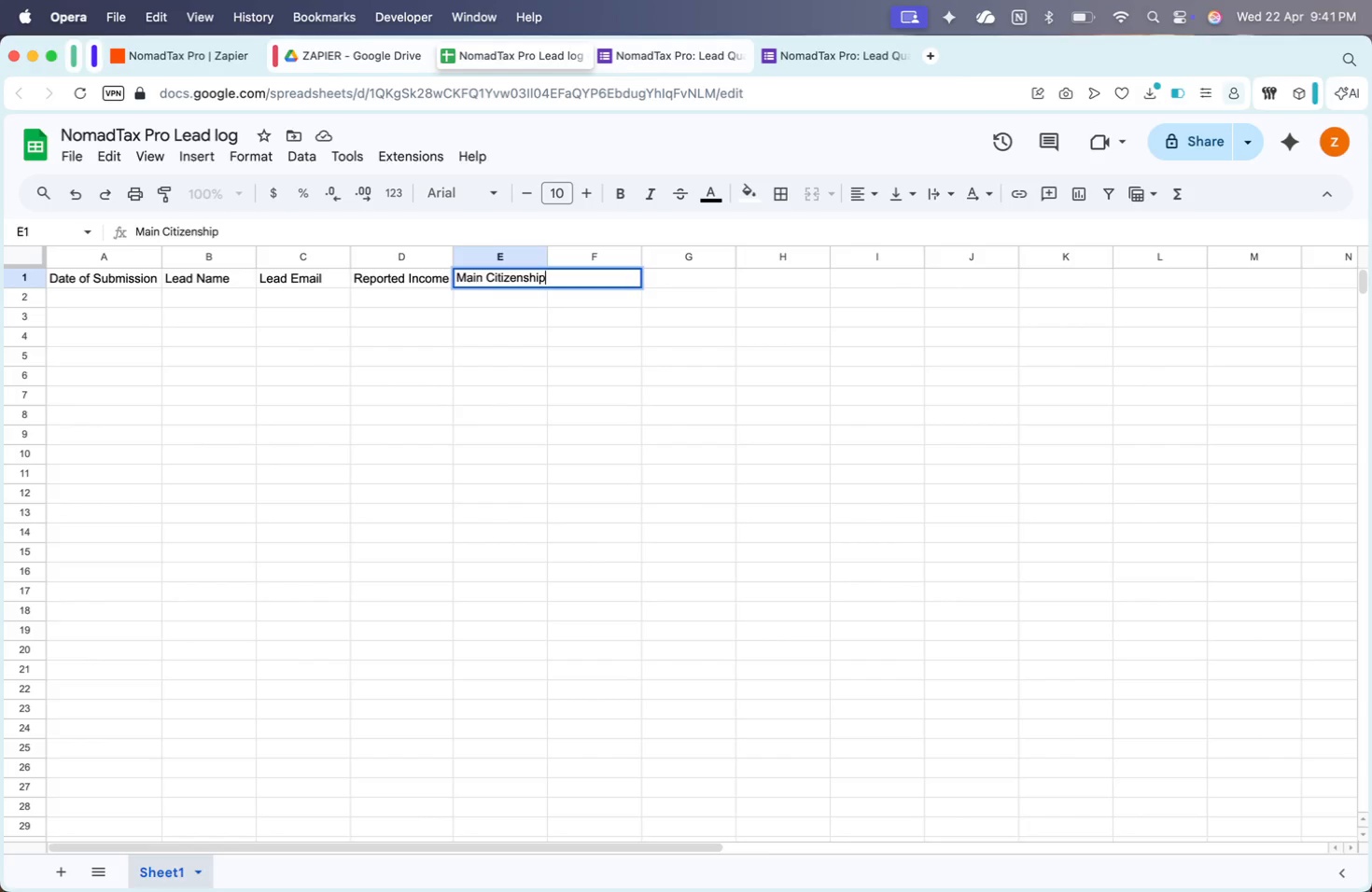 
key(Enter)
 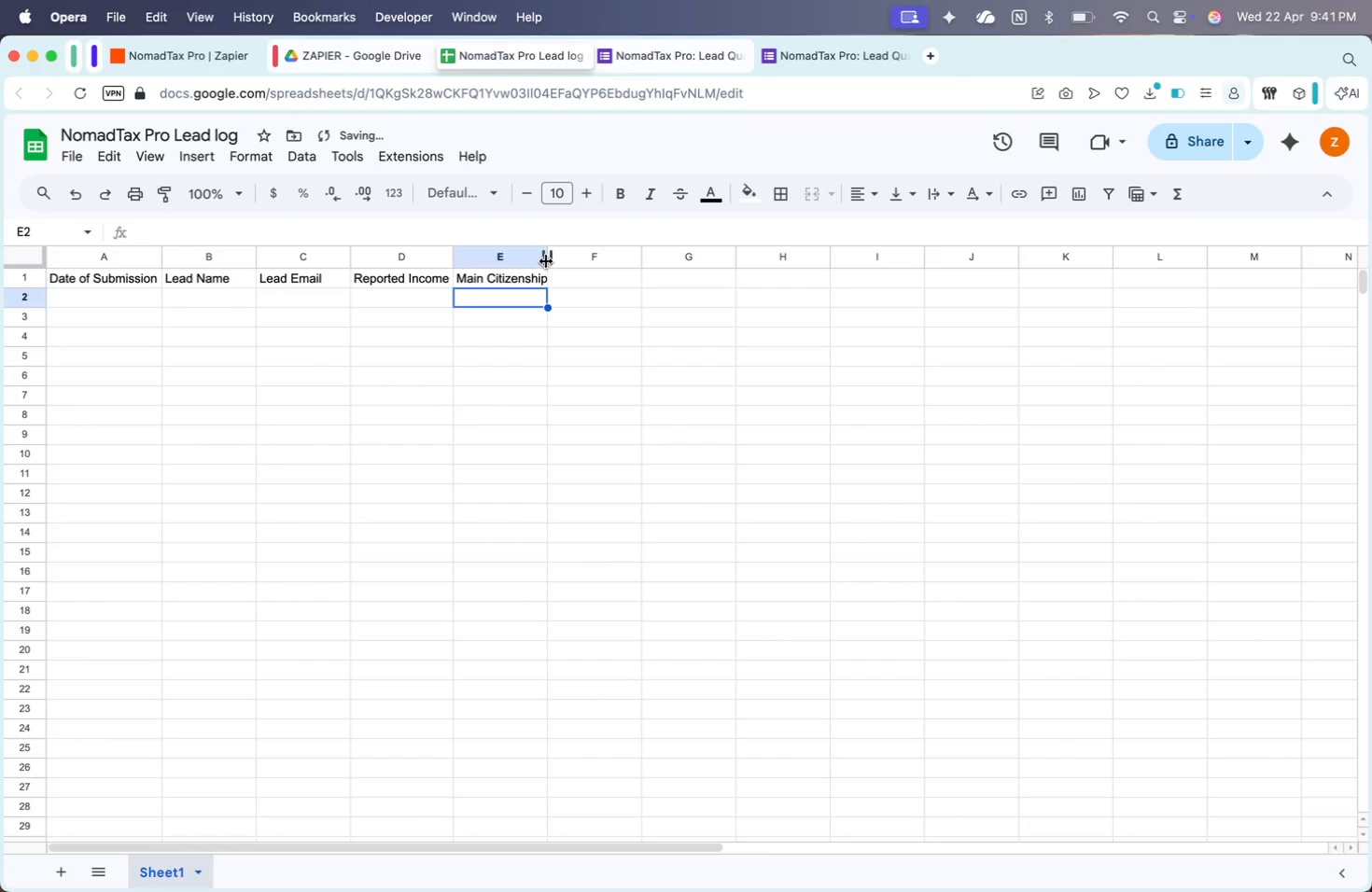 
double_click([546, 259])
 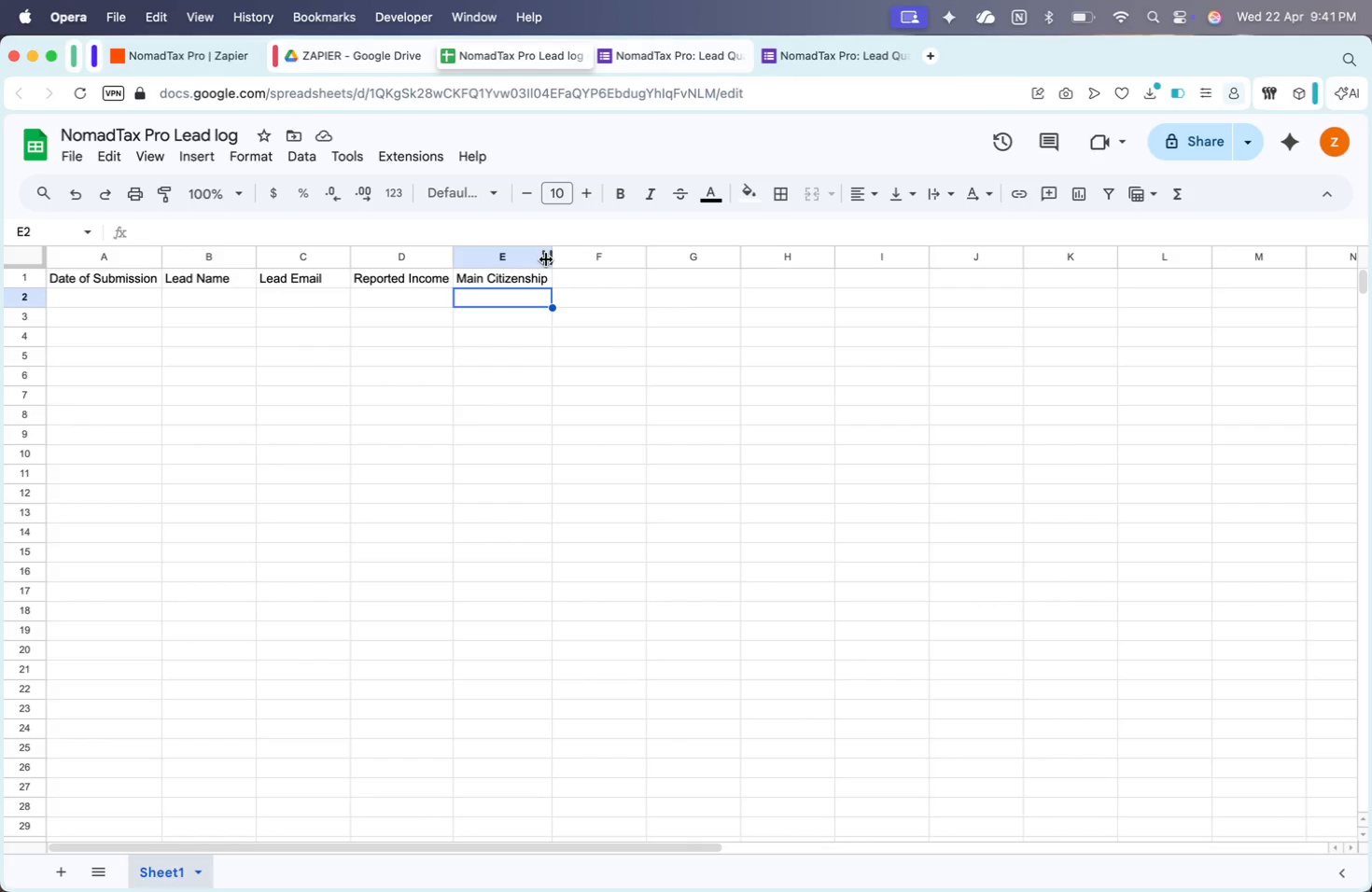 
wait(12.55)
 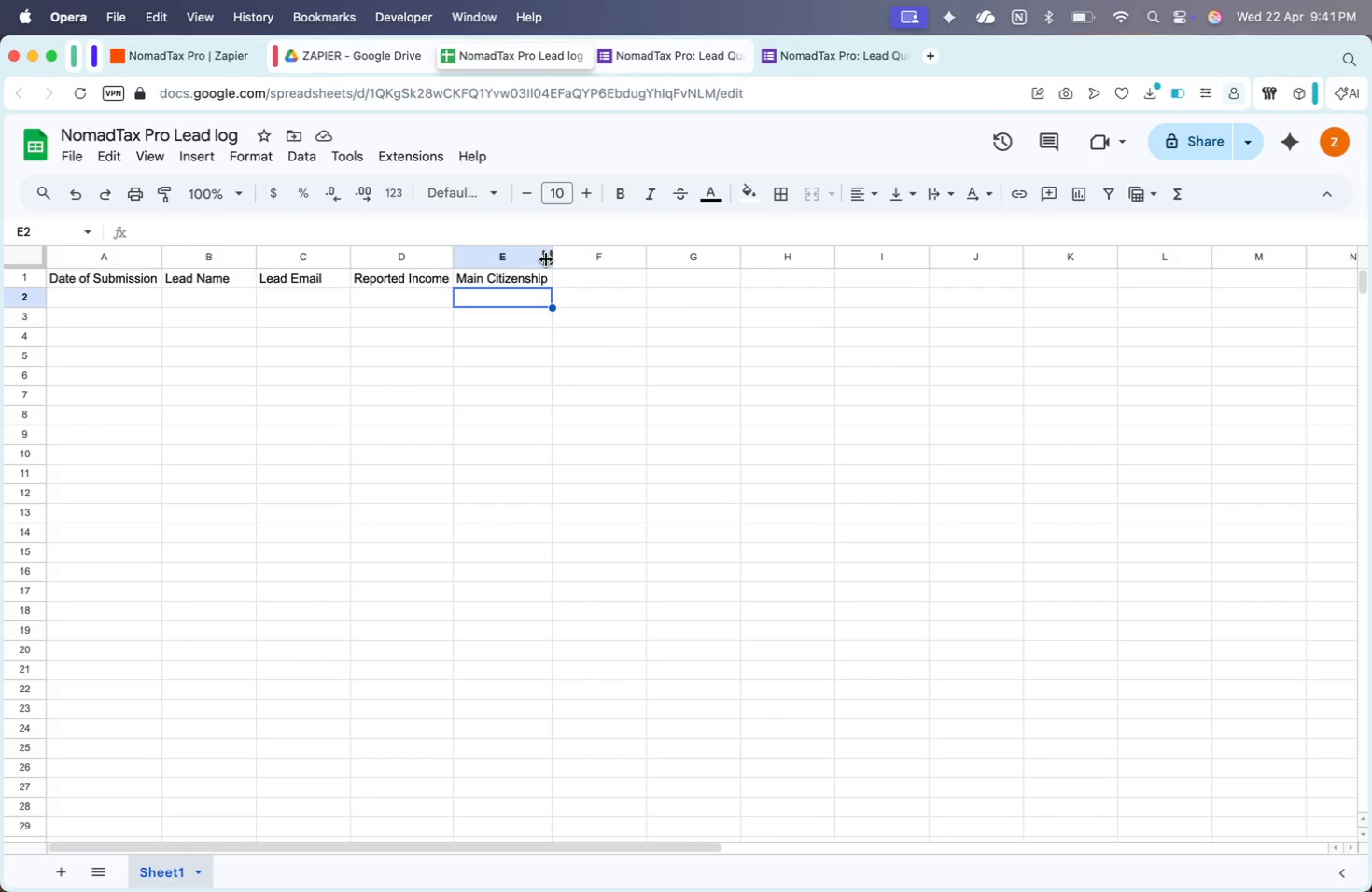 
left_click([387, 59])
 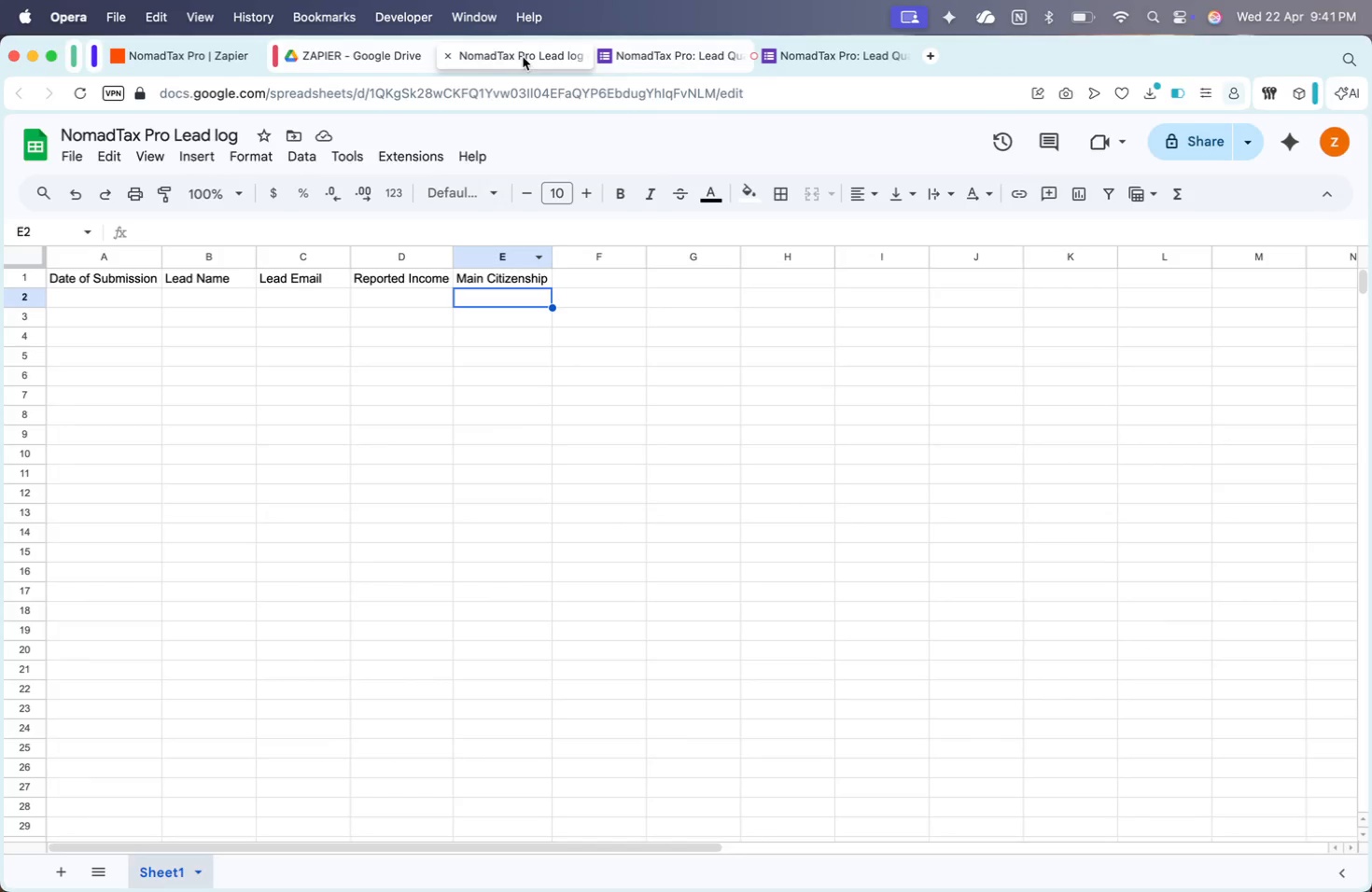 
left_click([736, 56])
 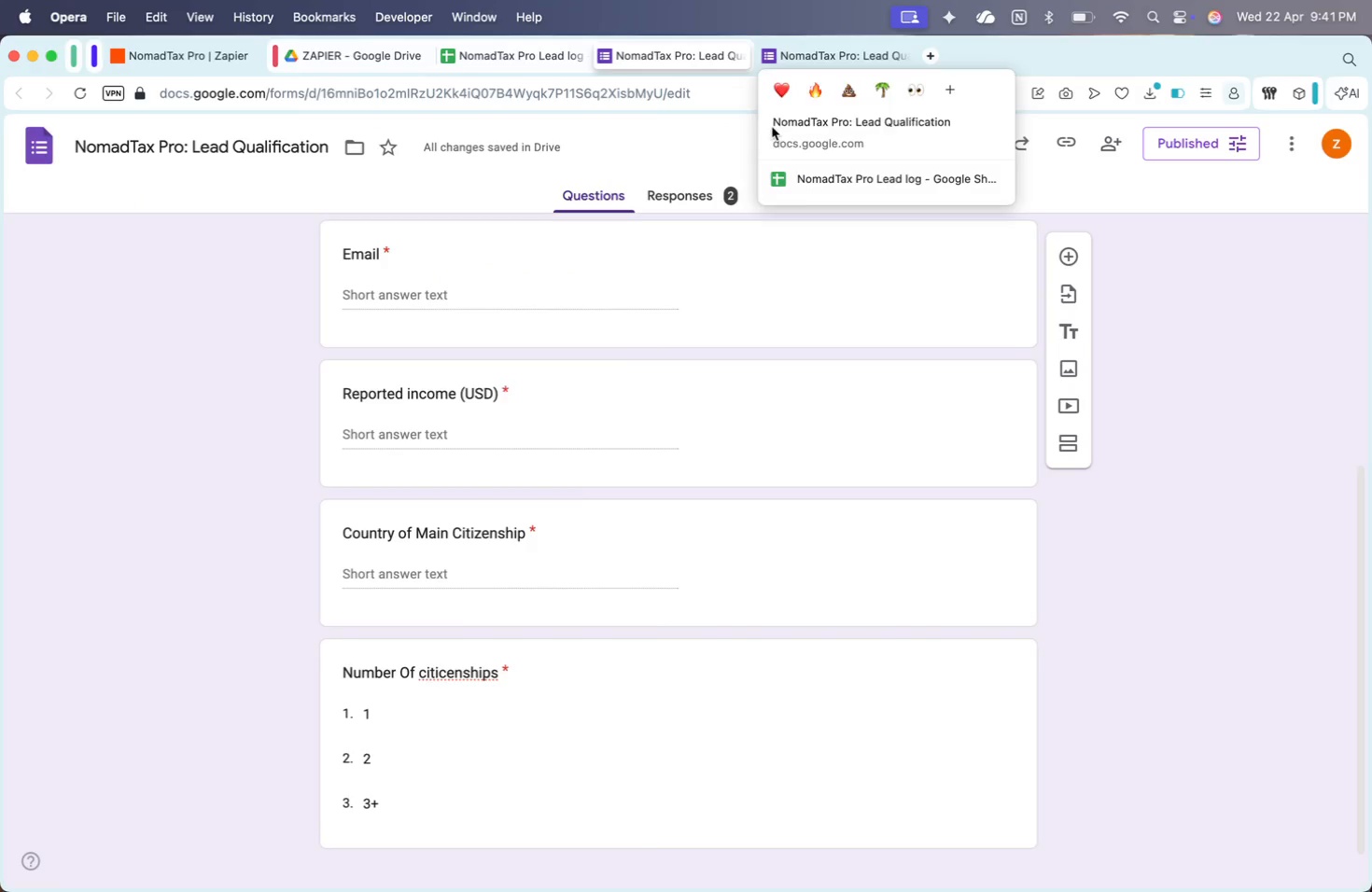 
scroll: coordinate [576, 480], scroll_direction: down, amount: 14.0
 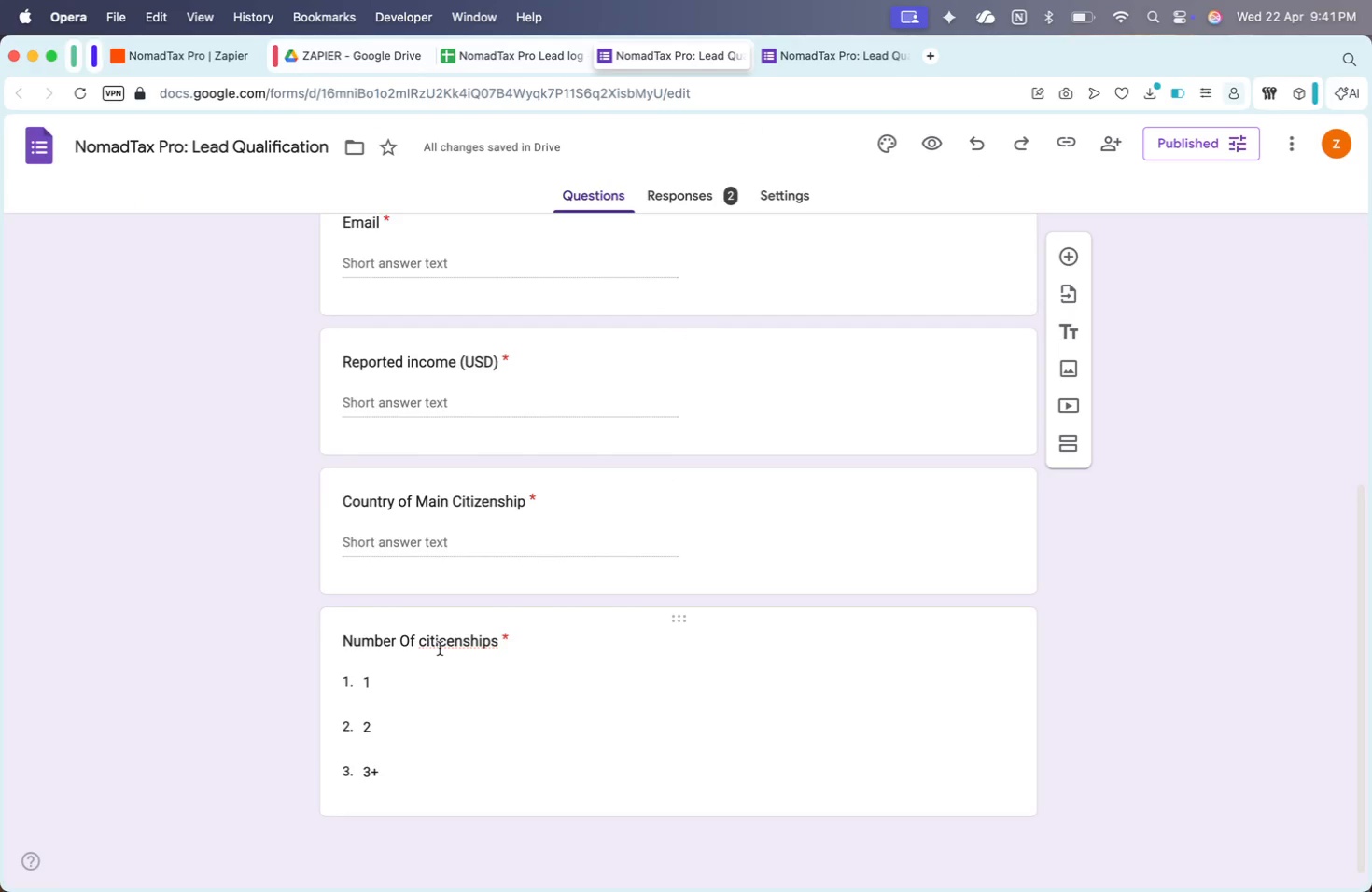 
left_click([445, 646])
 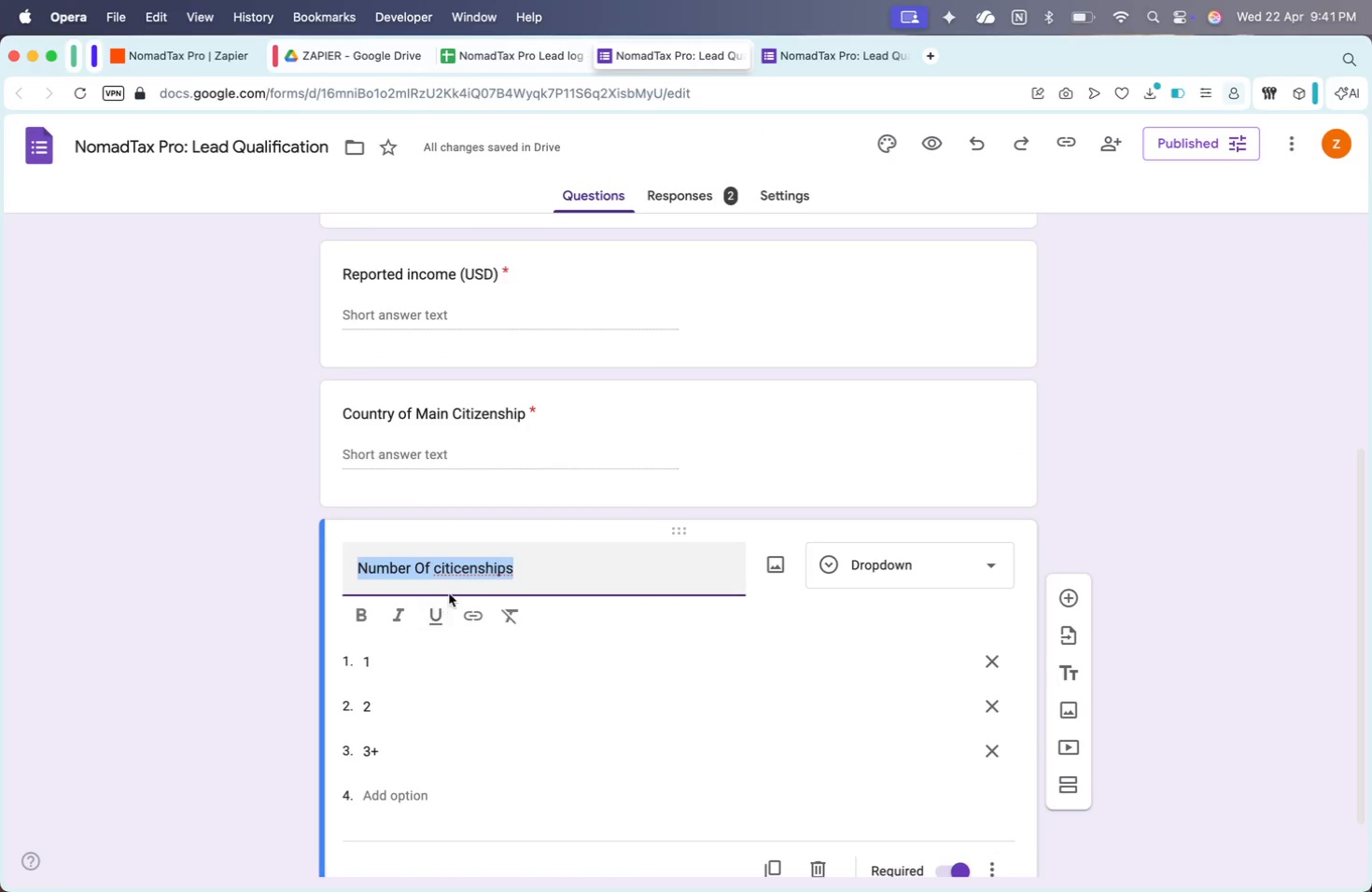 
left_click([440, 576])
 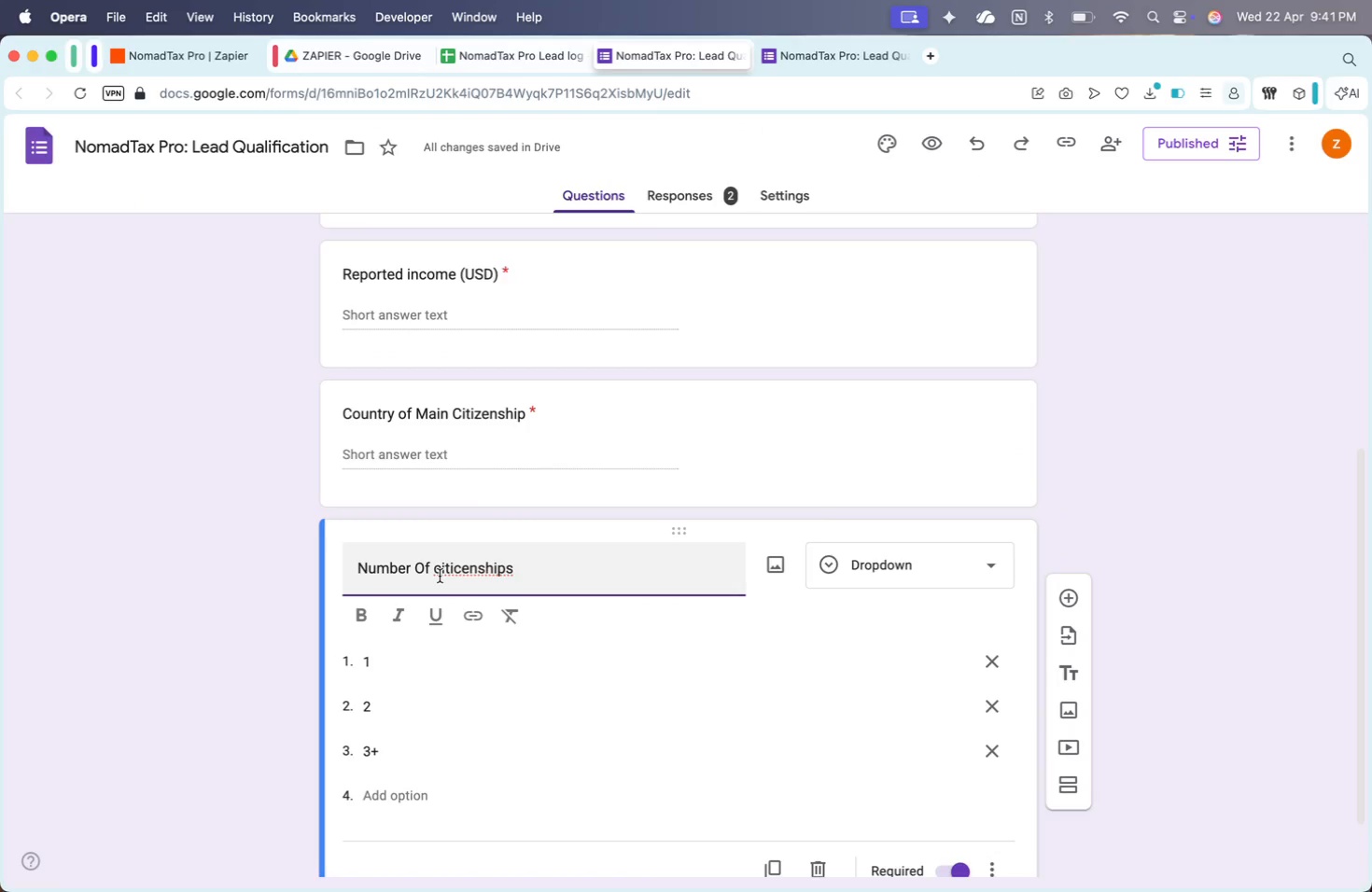 
key(Backspace)
 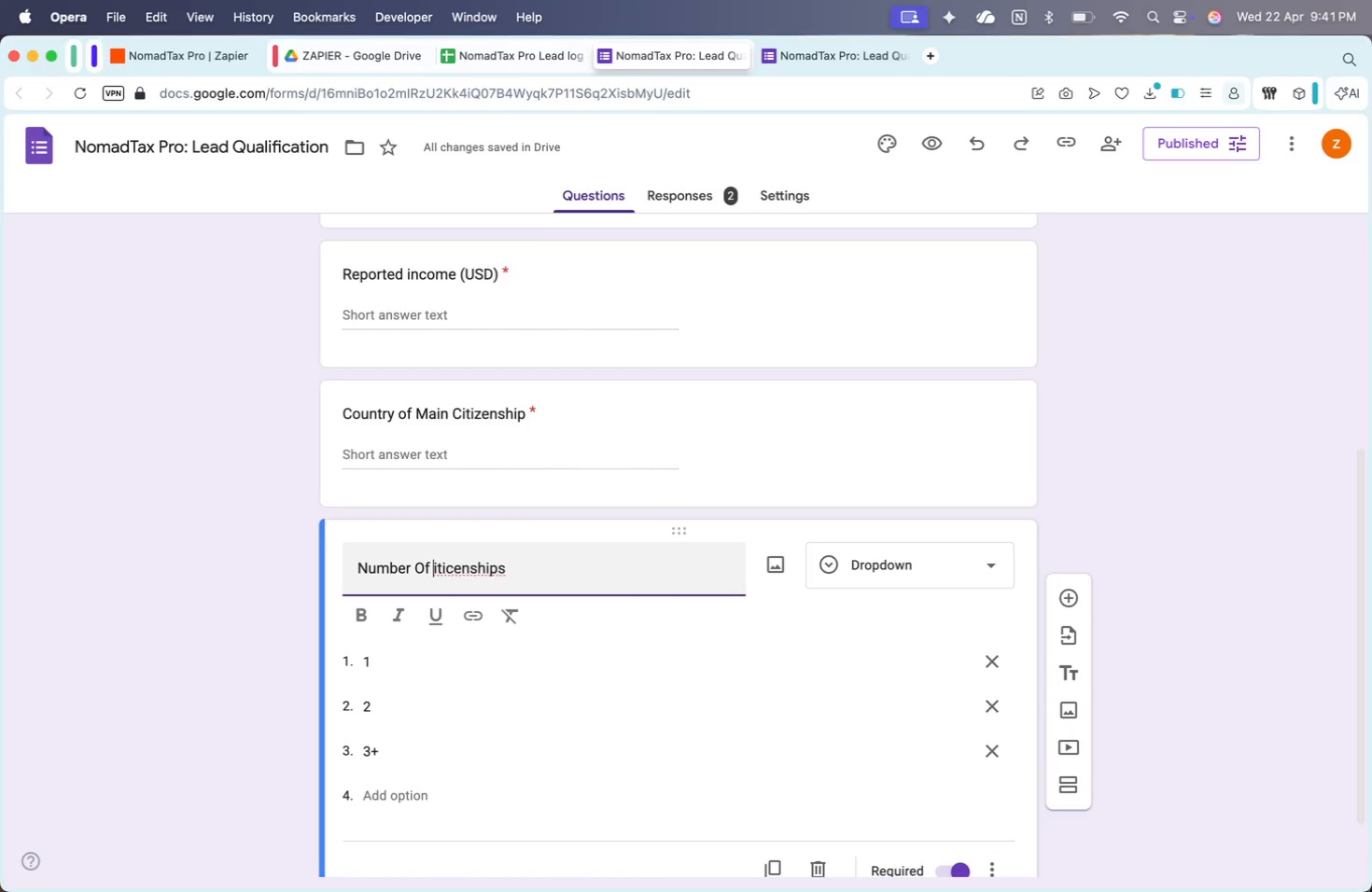 
key(CapsLock)
 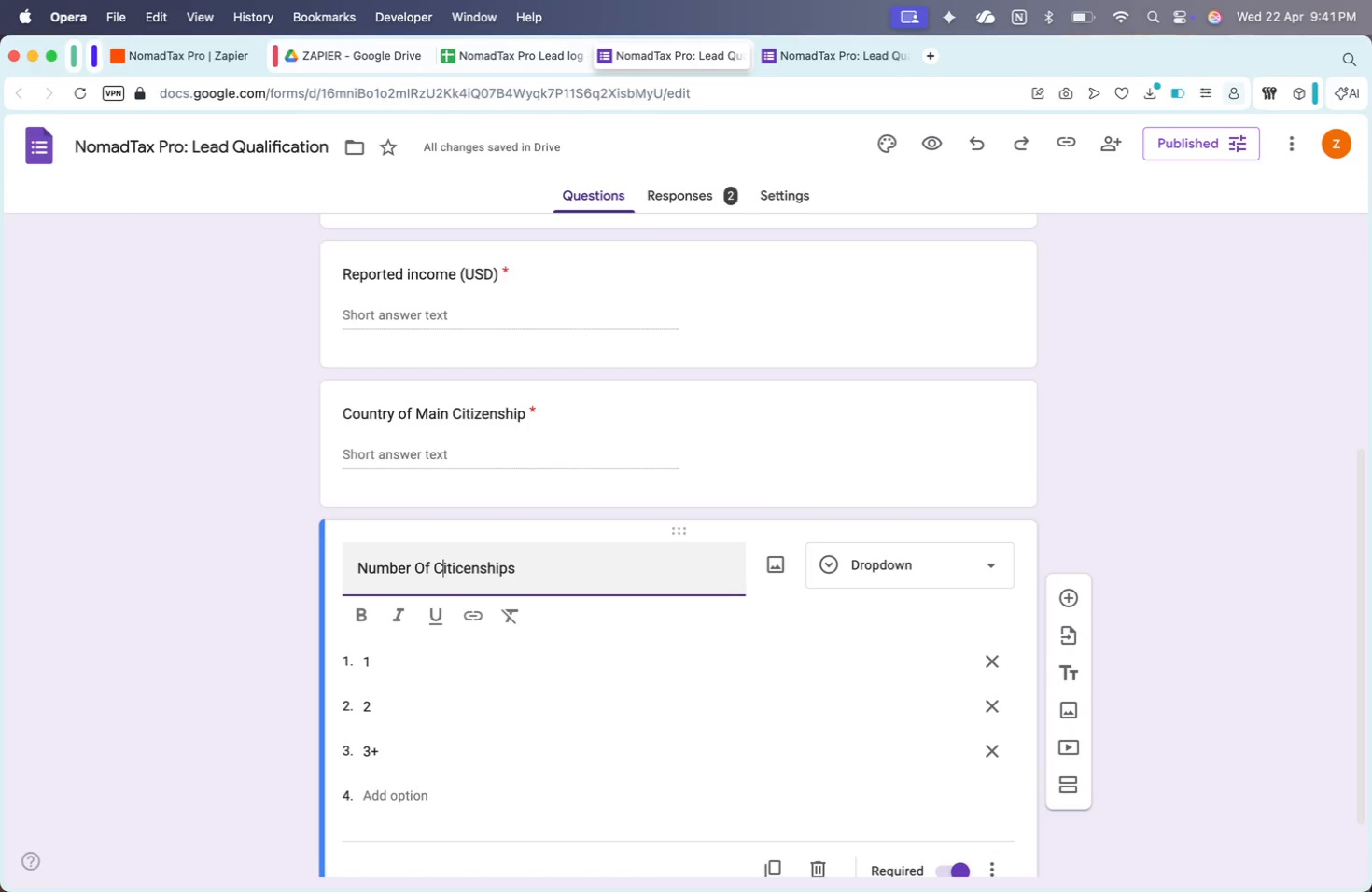 
key(C)
 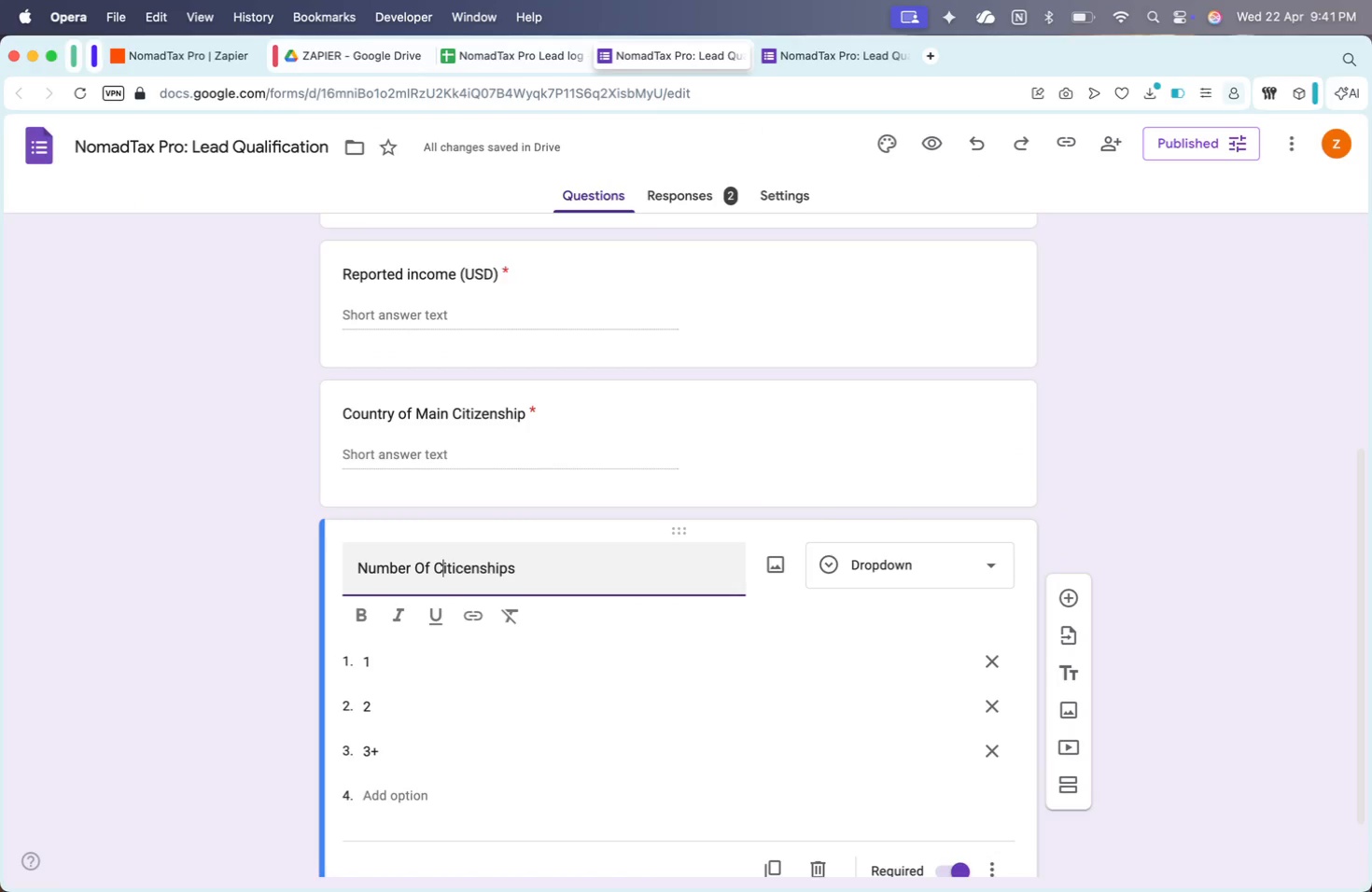 
key(CapsLock)
 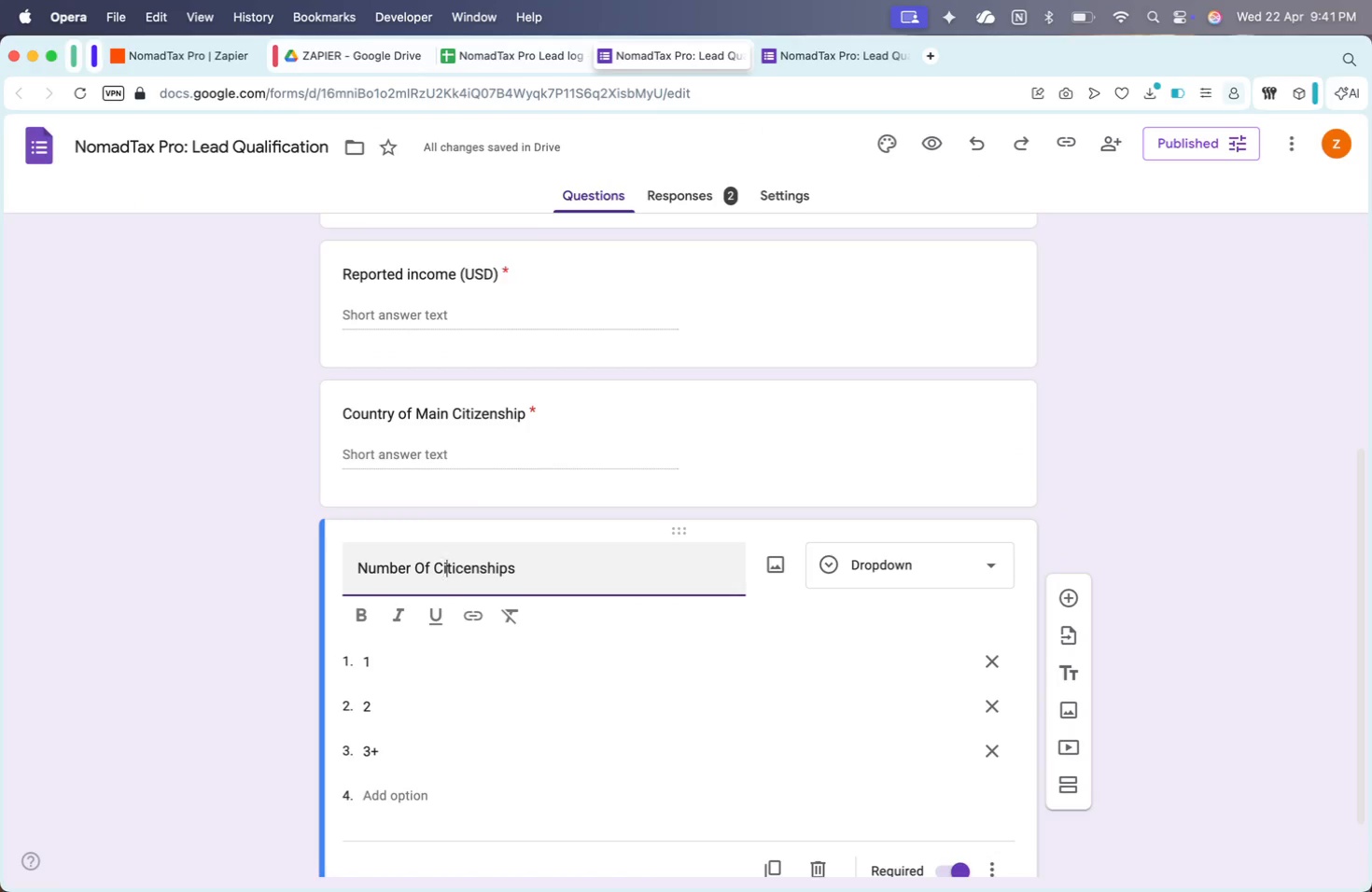 
key(ArrowRight)
 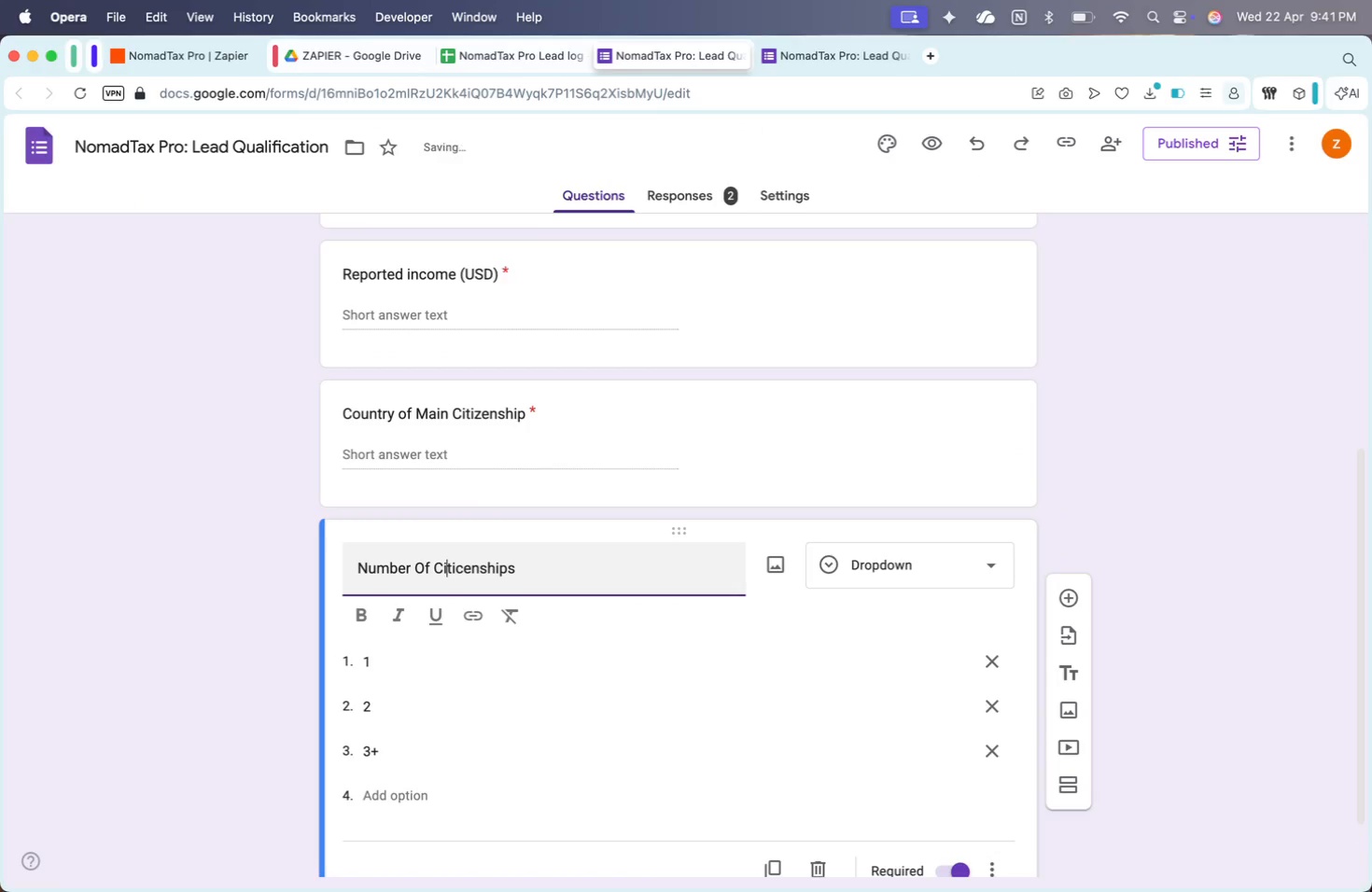 
key(ArrowRight)
 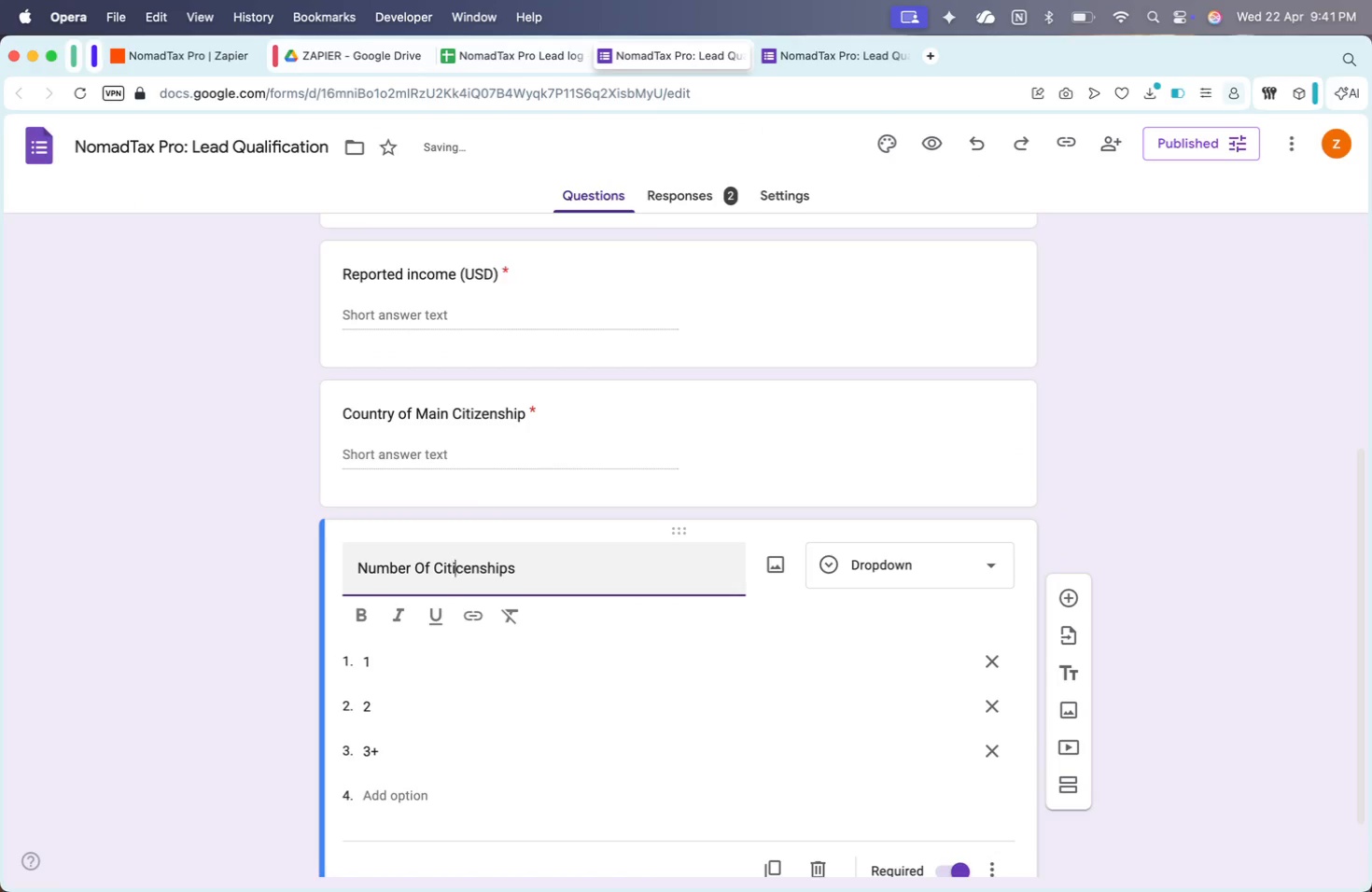 
key(ArrowRight)
 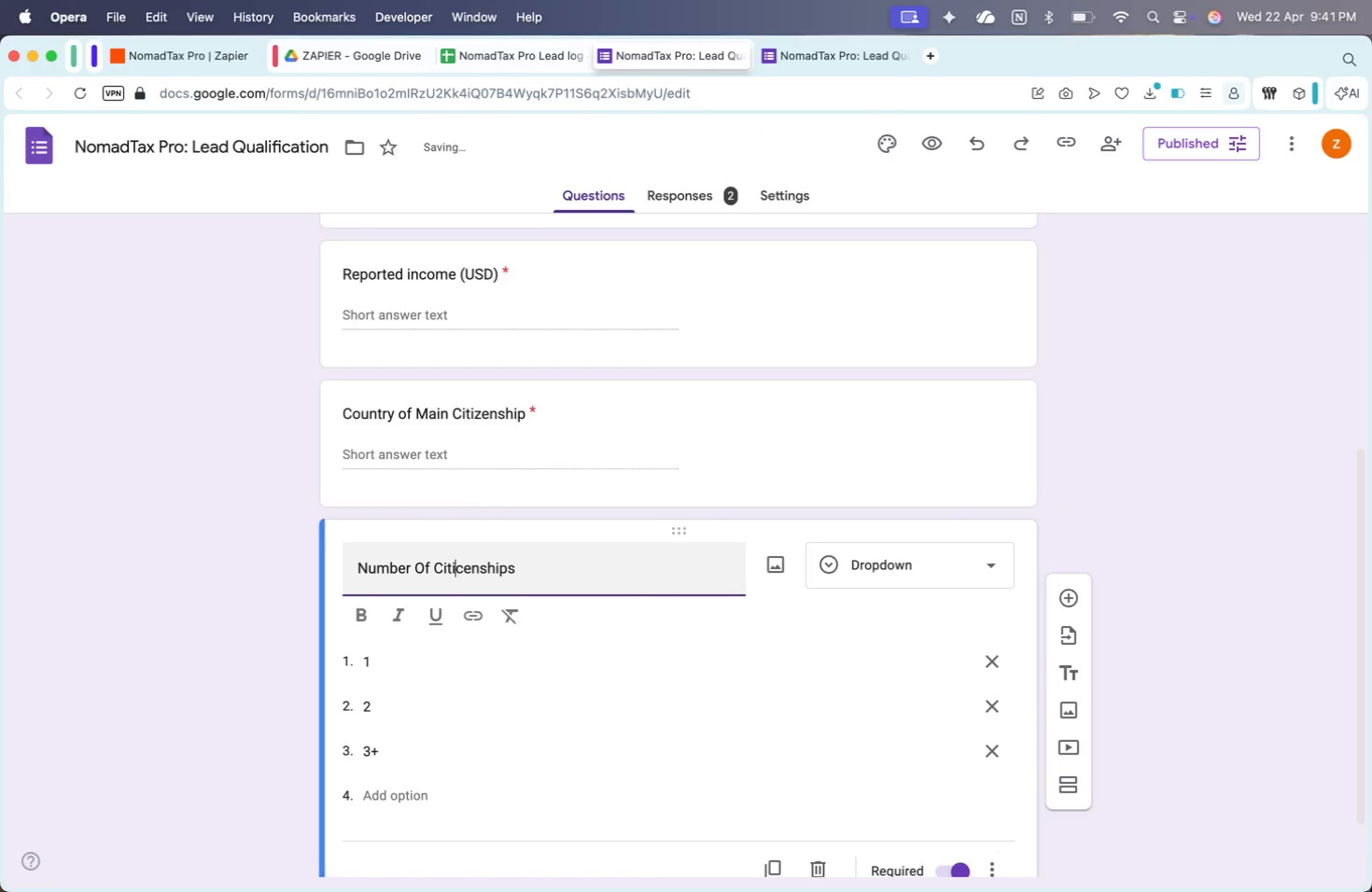 
key(ArrowRight)
 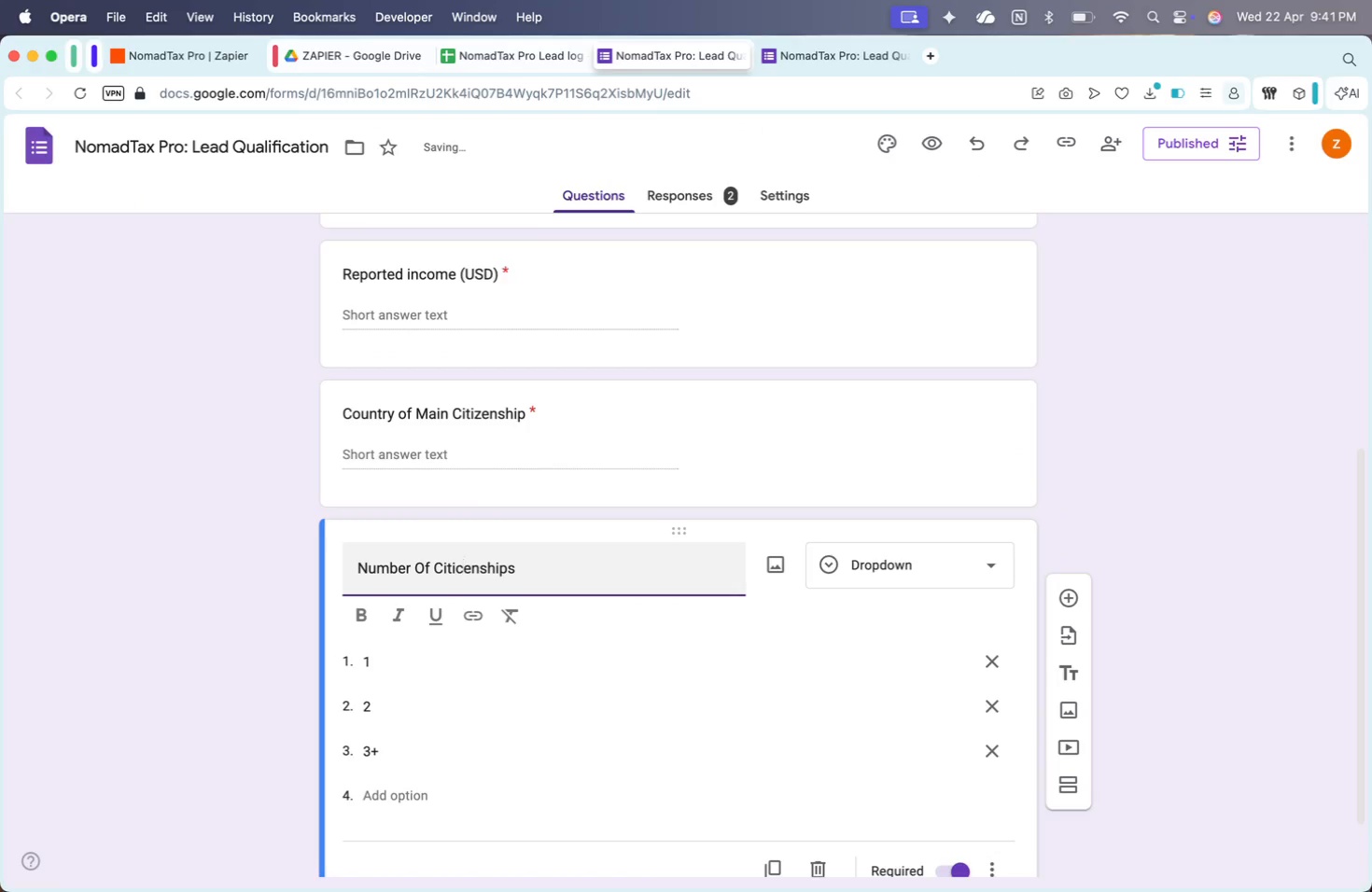 
key(Backspace)
 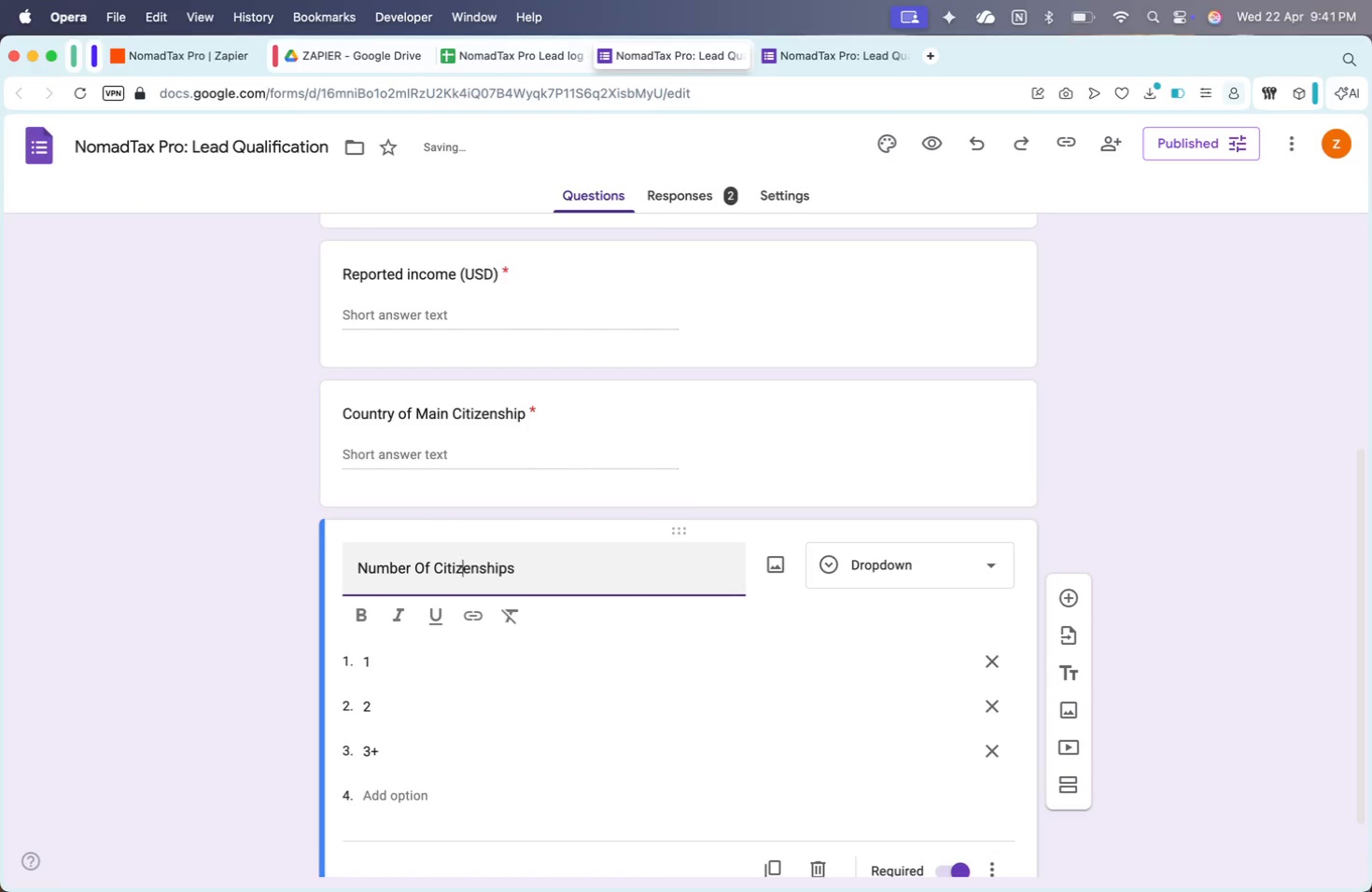 
key(Z)
 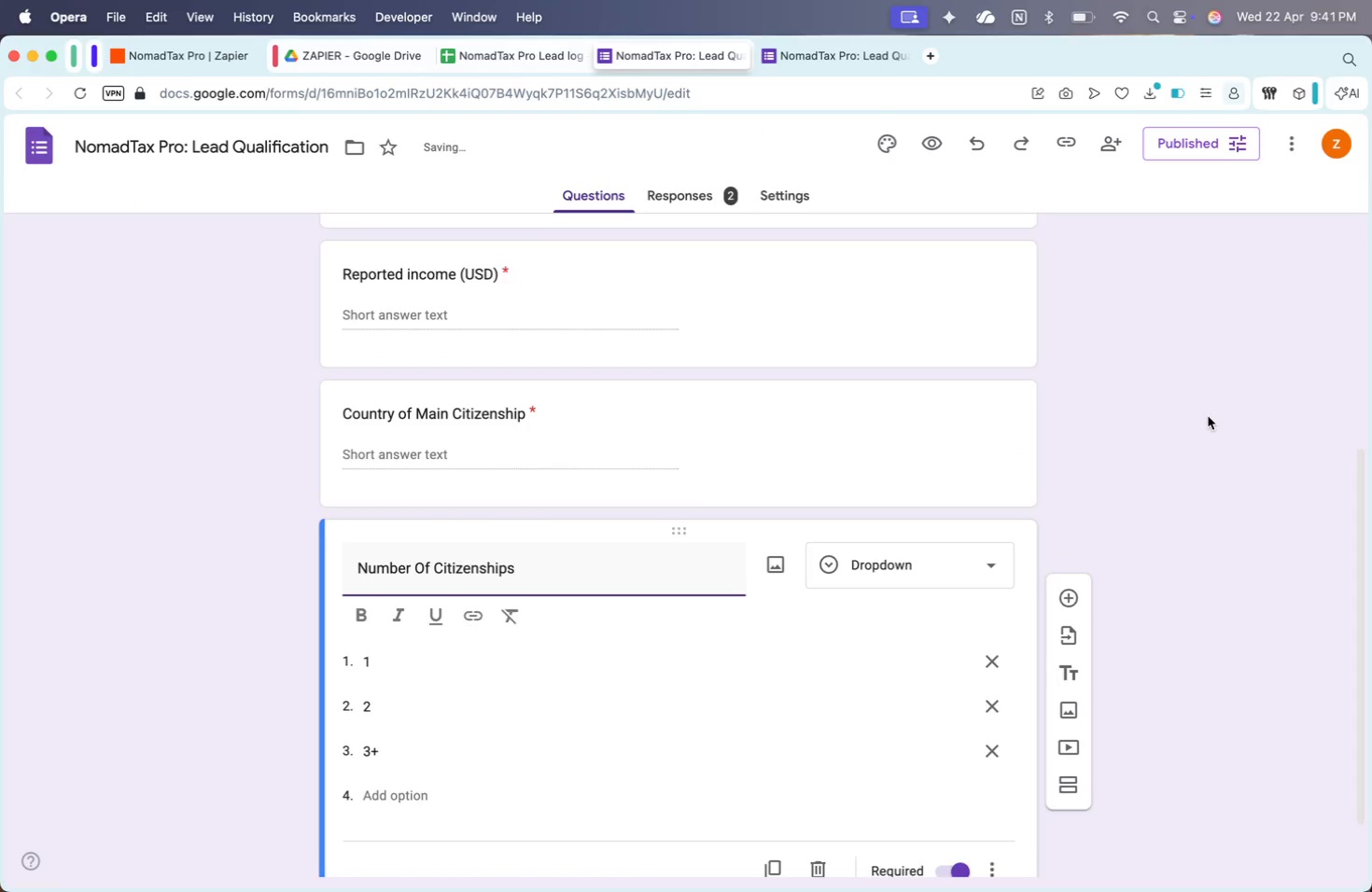 
left_click([1211, 416])
 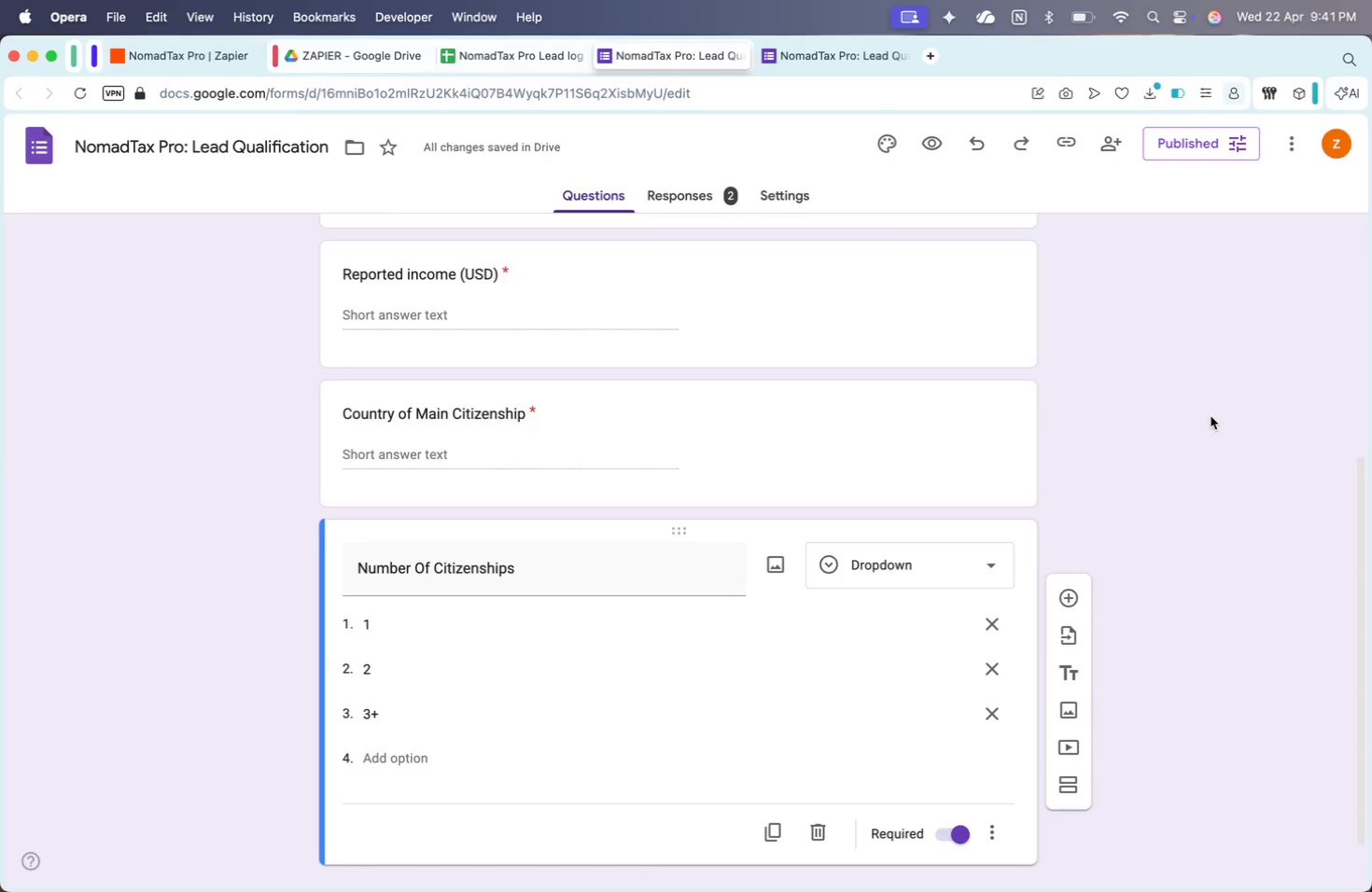 
wait(9.48)
 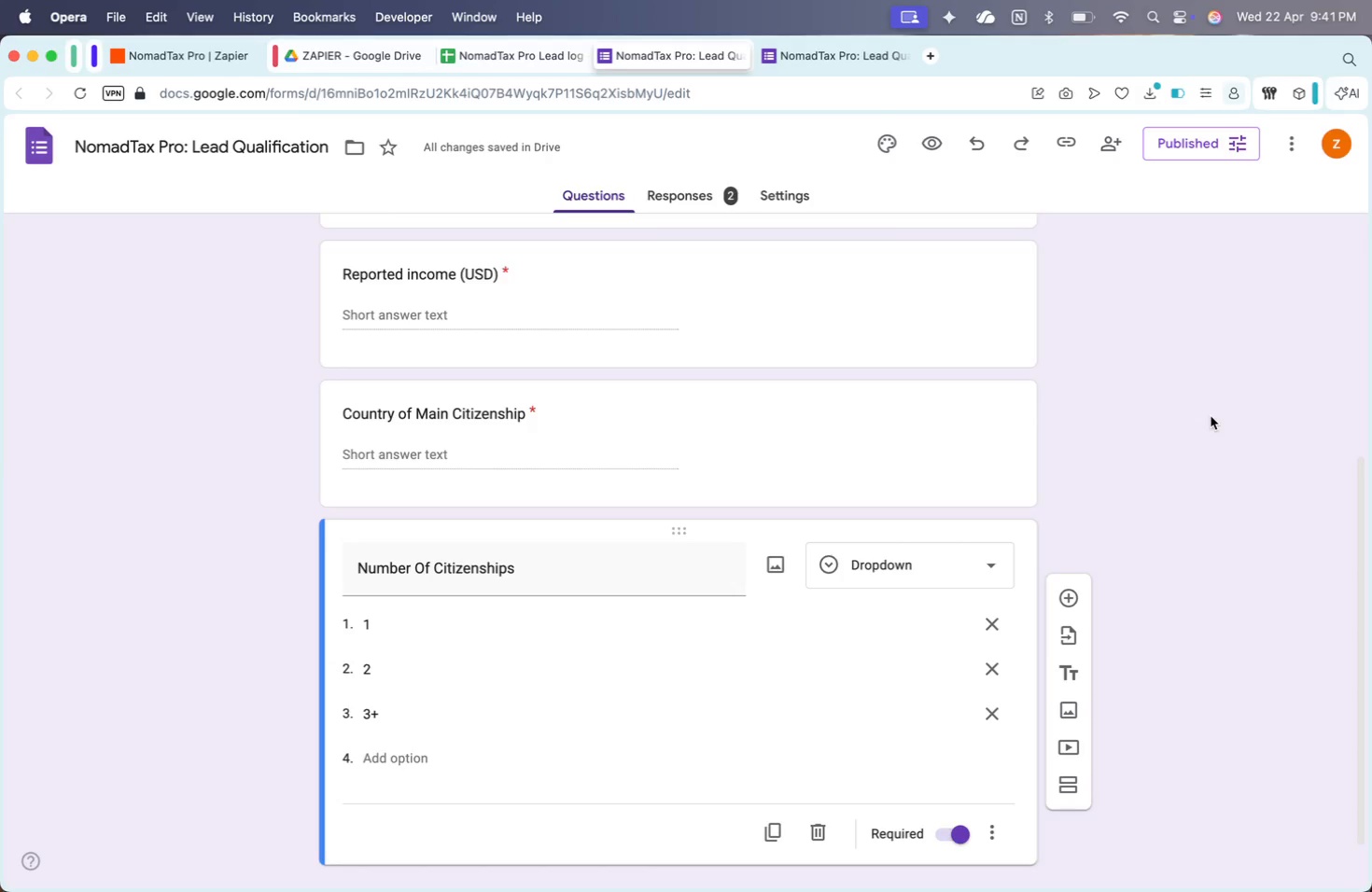 
left_click([523, 58])
 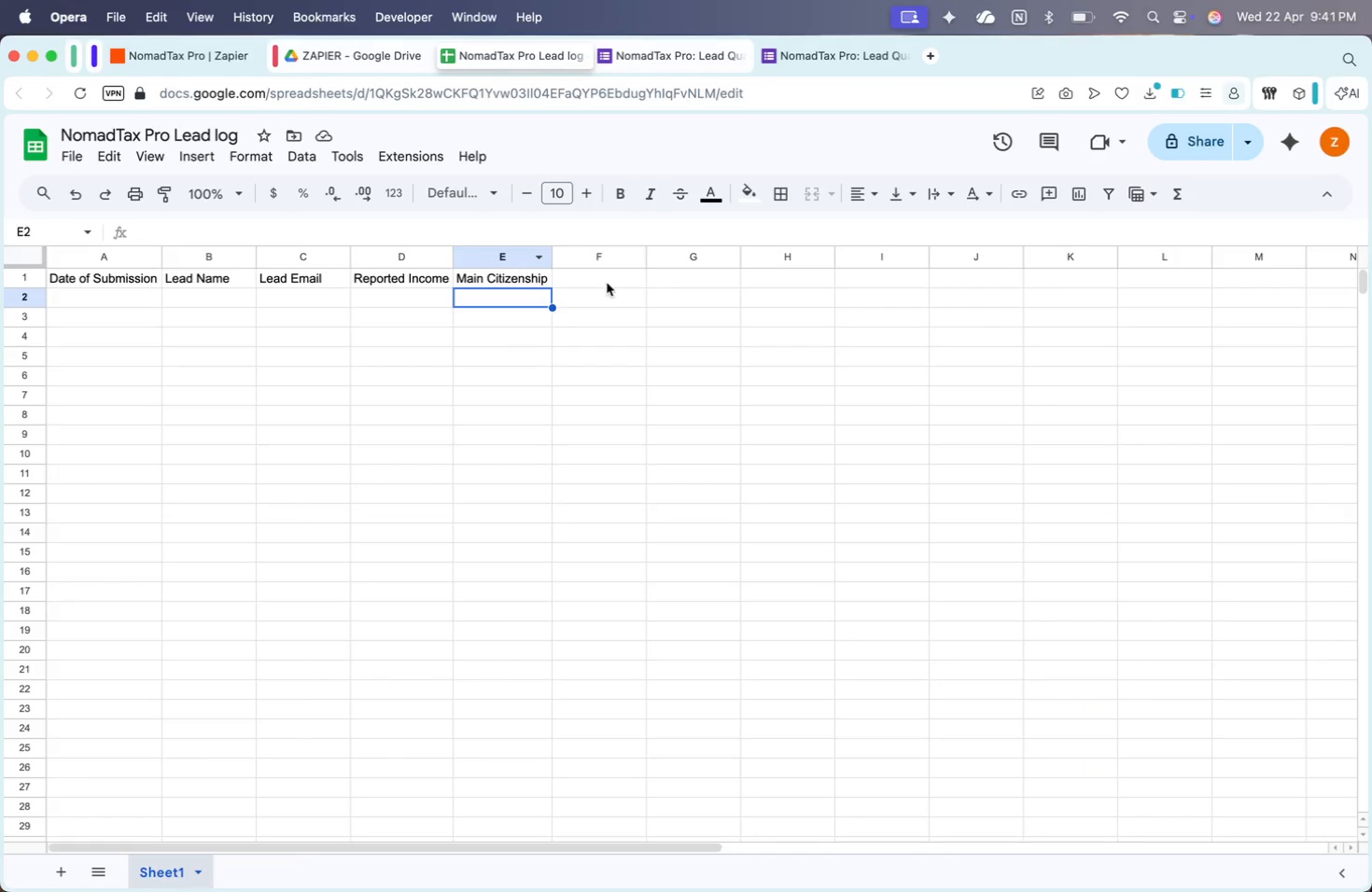 
left_click([608, 280])
 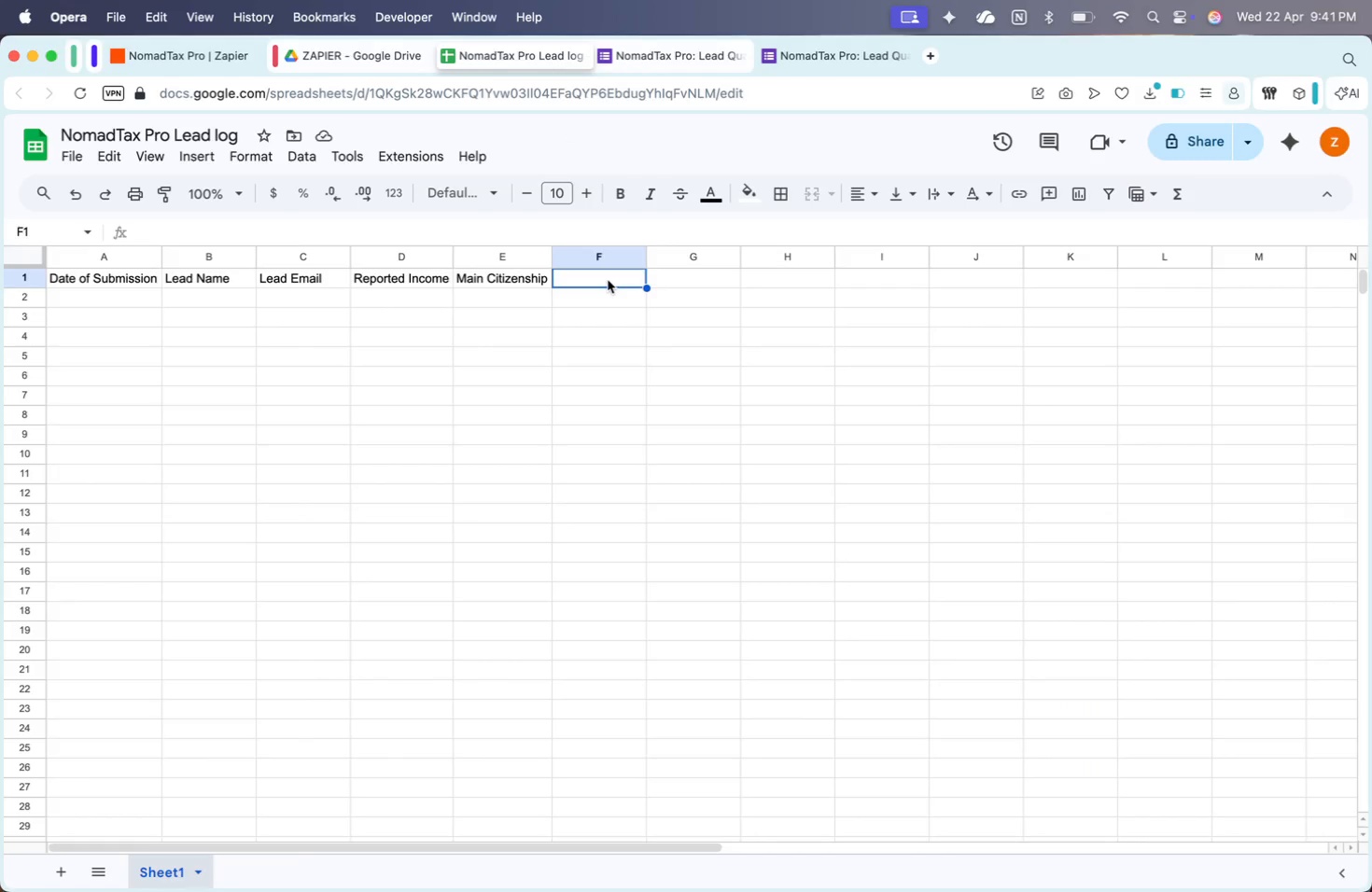 
type(Number)
key(Backspace)
key(Backspace)
key(Backspace)
key(Backspace)
key(Backspace)
type(0 if )
key(Backspace)
key(Backspace)
key(Backspace)
type(of Citicen)
key(Backspace)
key(Backspace)
key(Backspace)
type(zenships)
 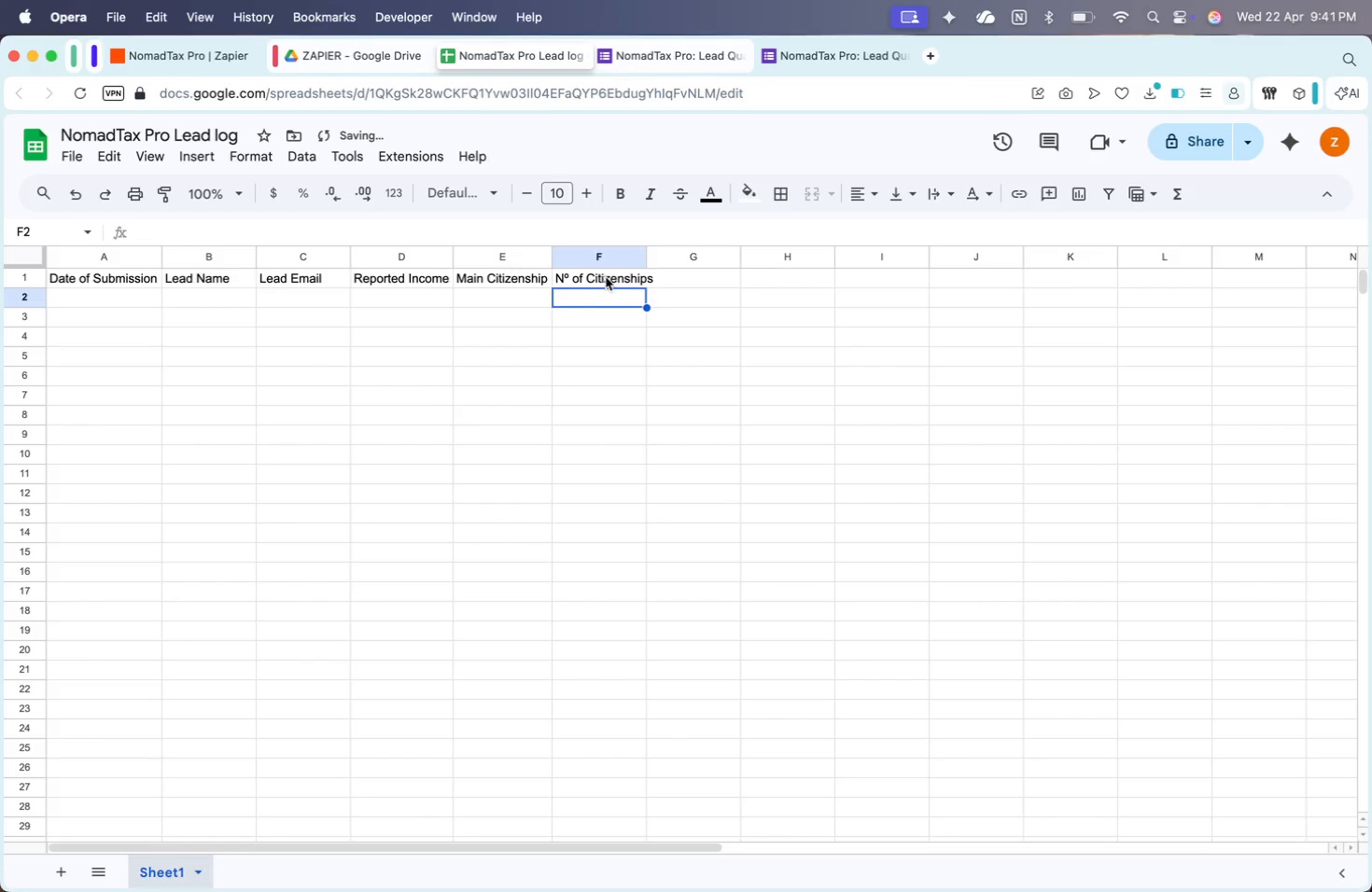 
hold_key(key=OptionLeft, duration=0.48)
 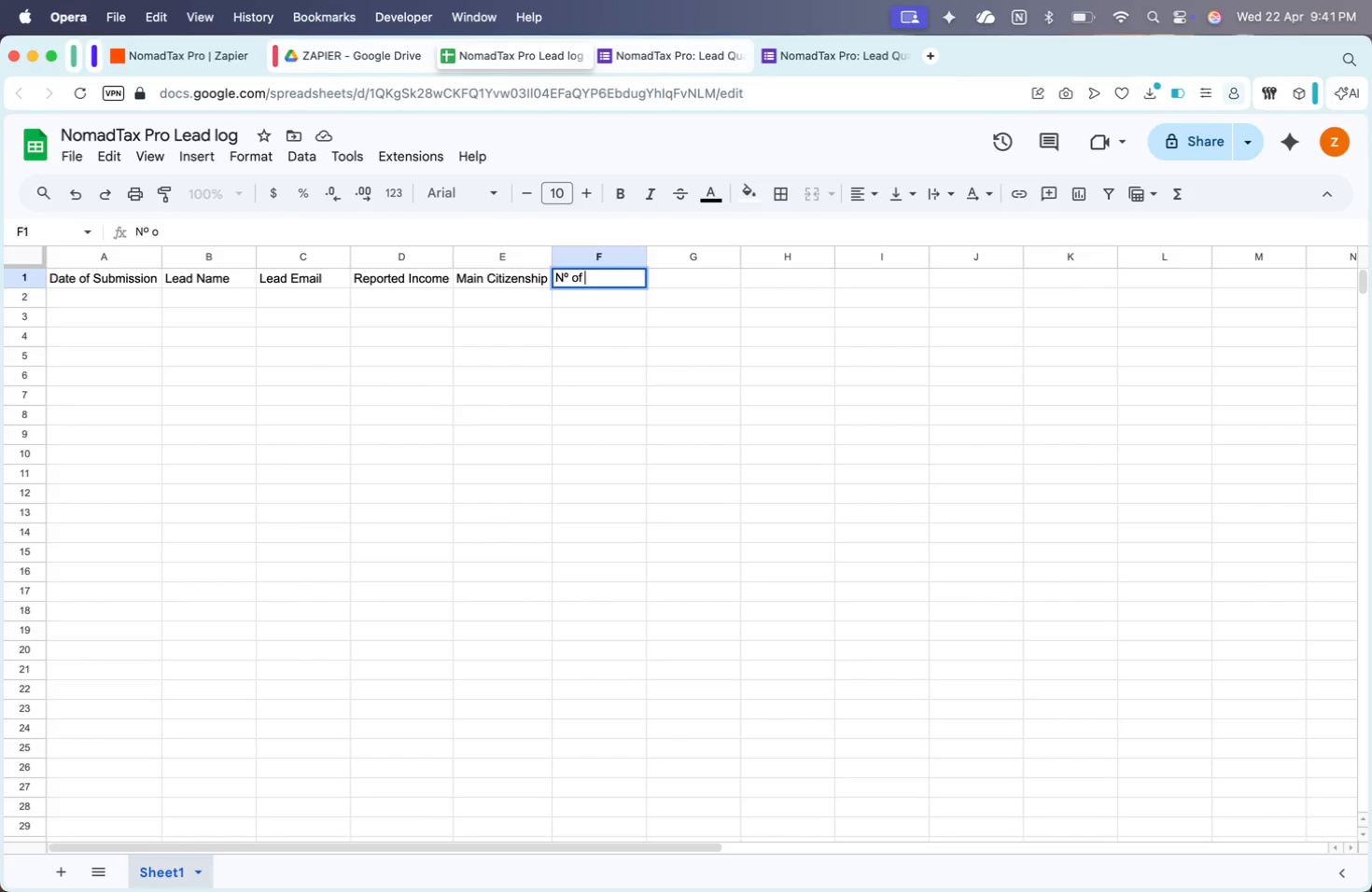 
key(Enter)
 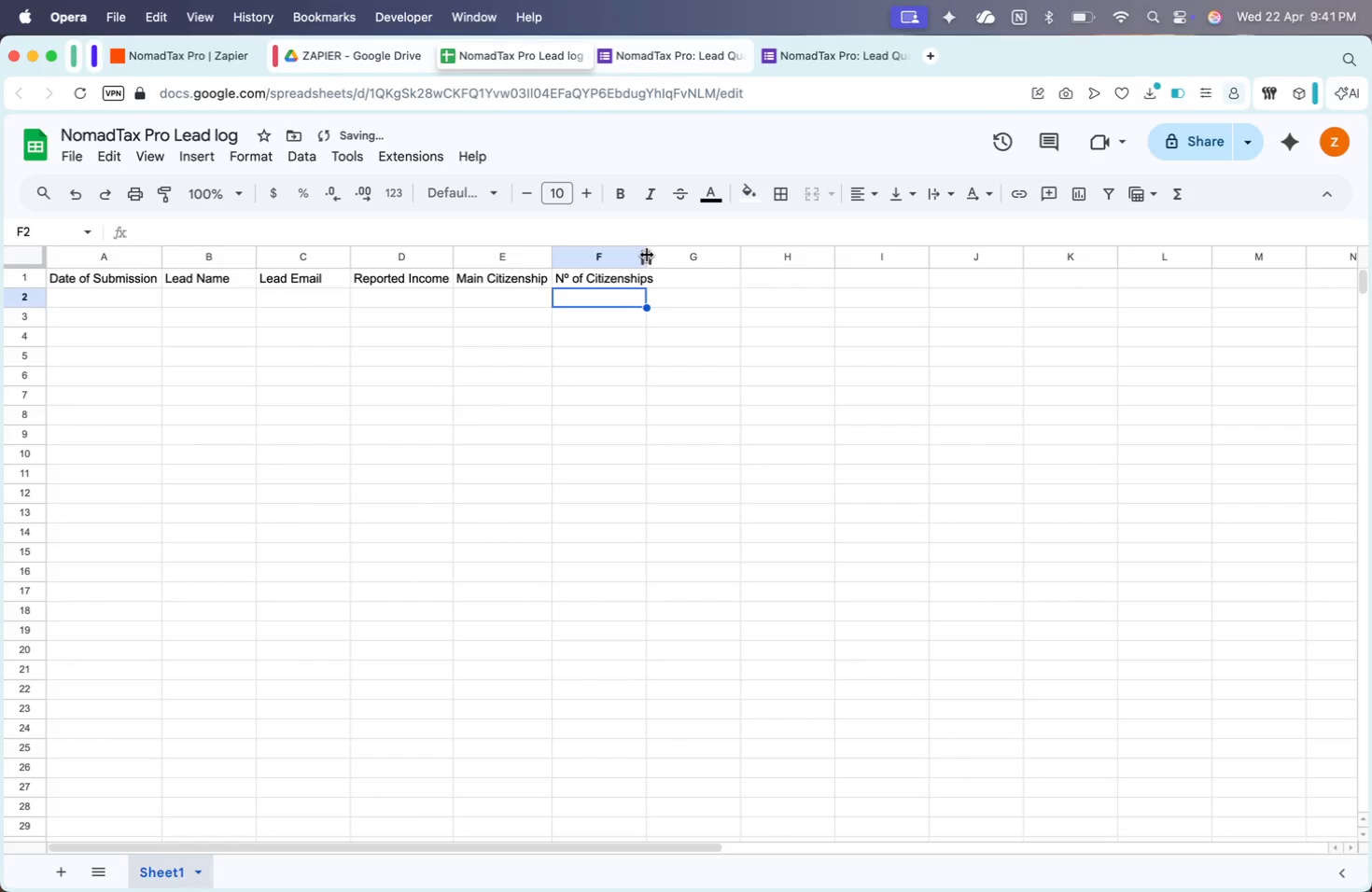 
double_click([645, 254])
 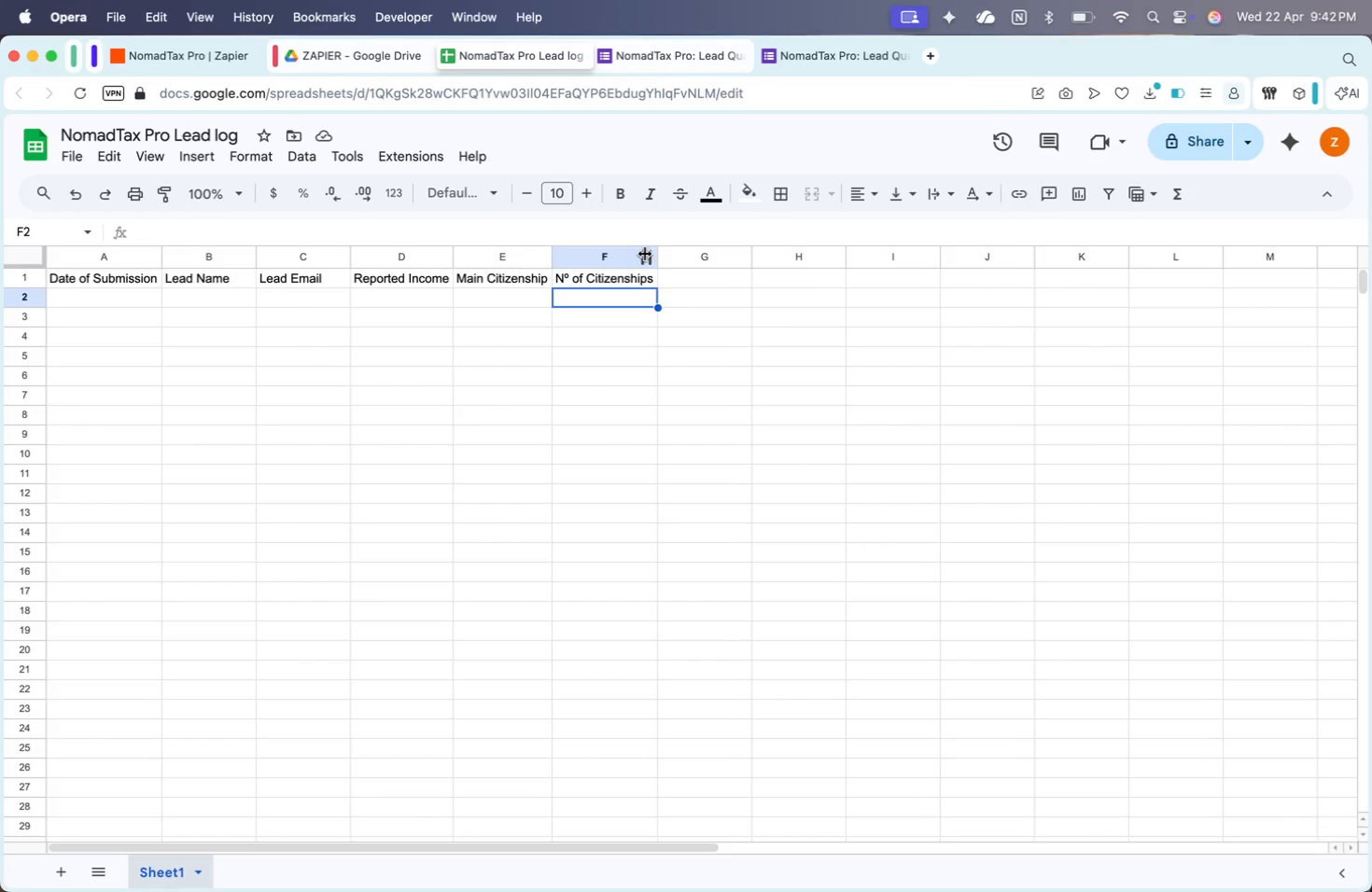 
wait(13.07)
 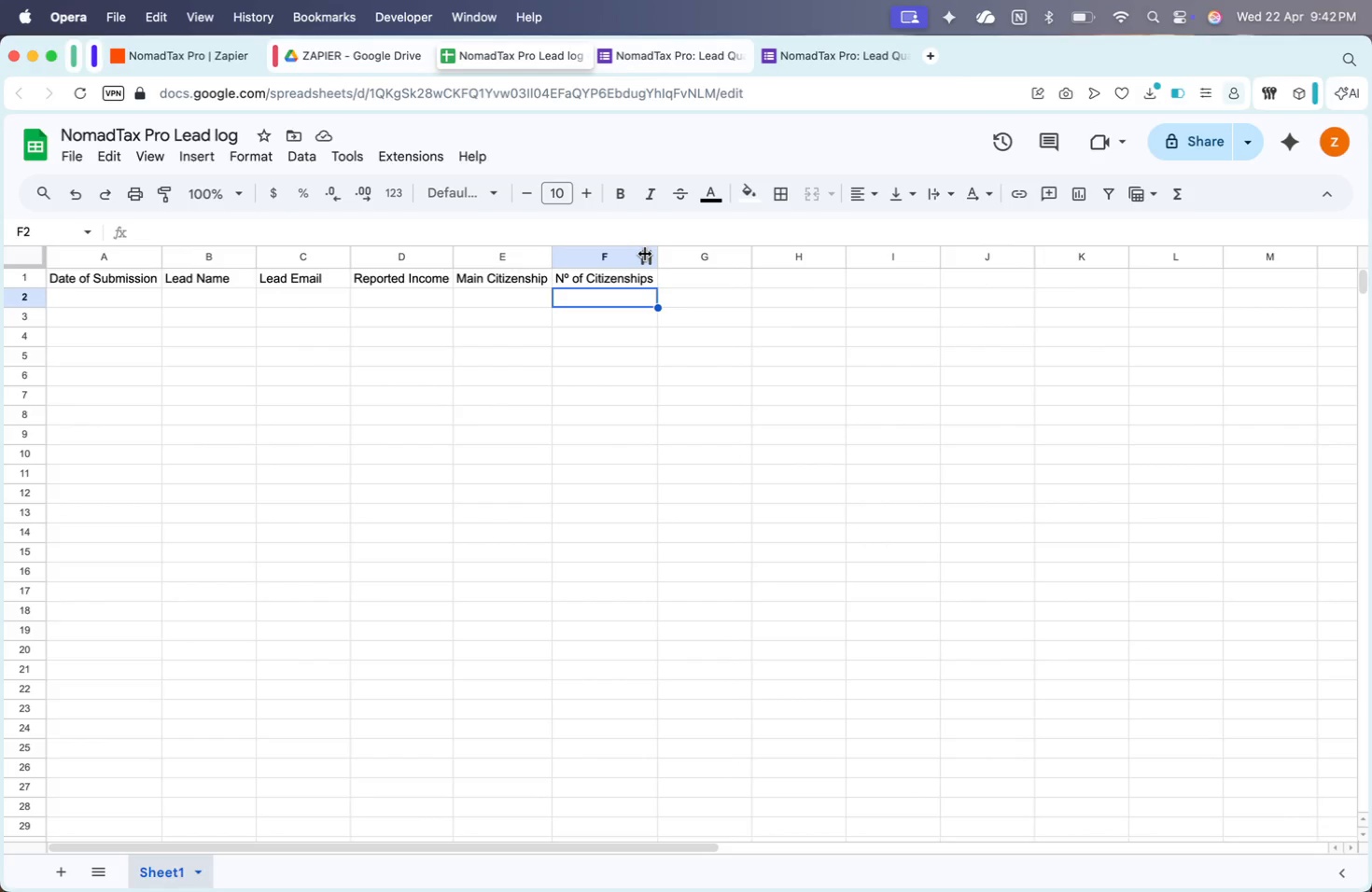 
double_click([656, 257])
 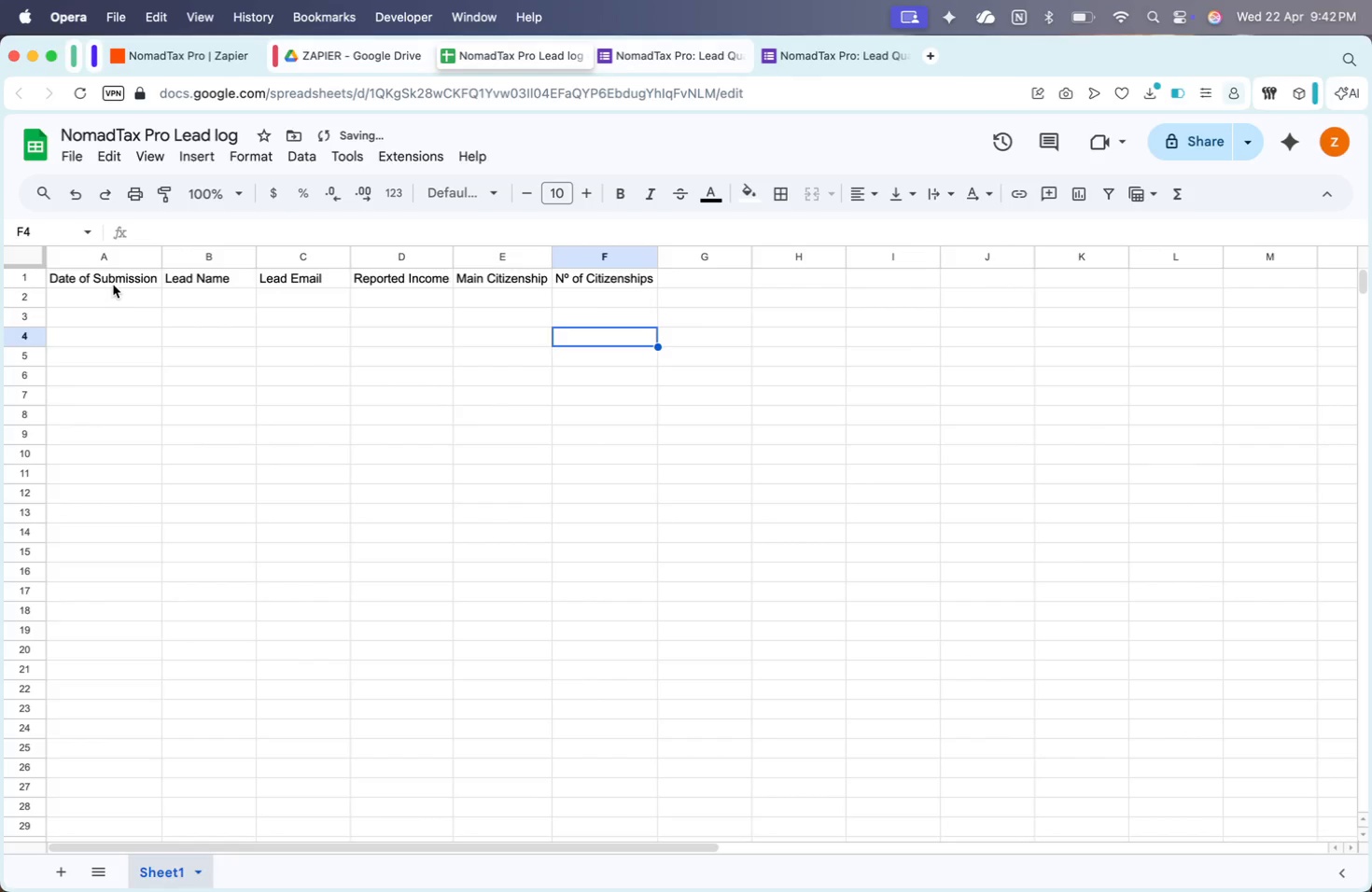 
left_click_drag(start_coordinate=[109, 280], to_coordinate=[629, 277])
 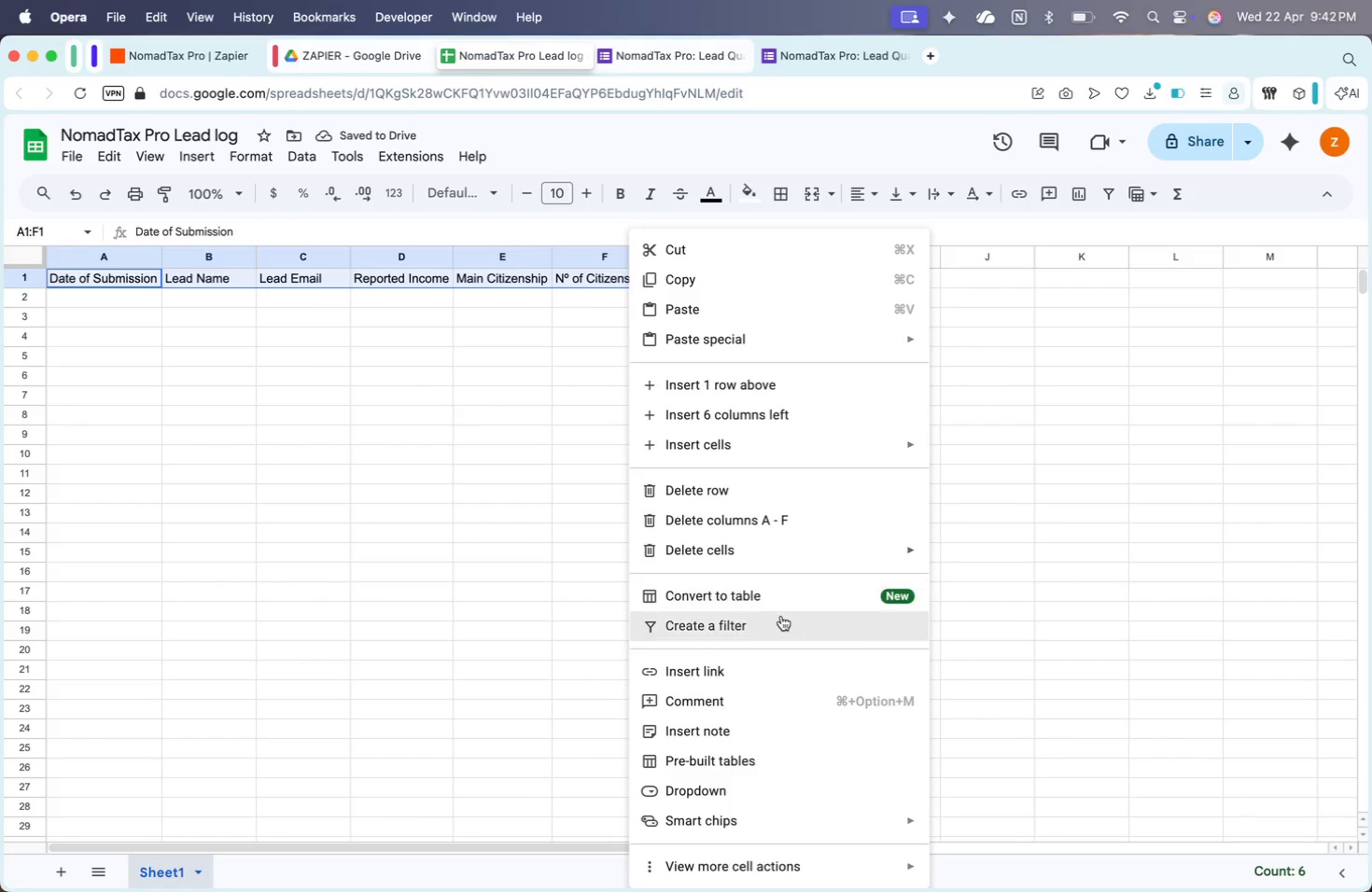 
left_click([769, 605])
 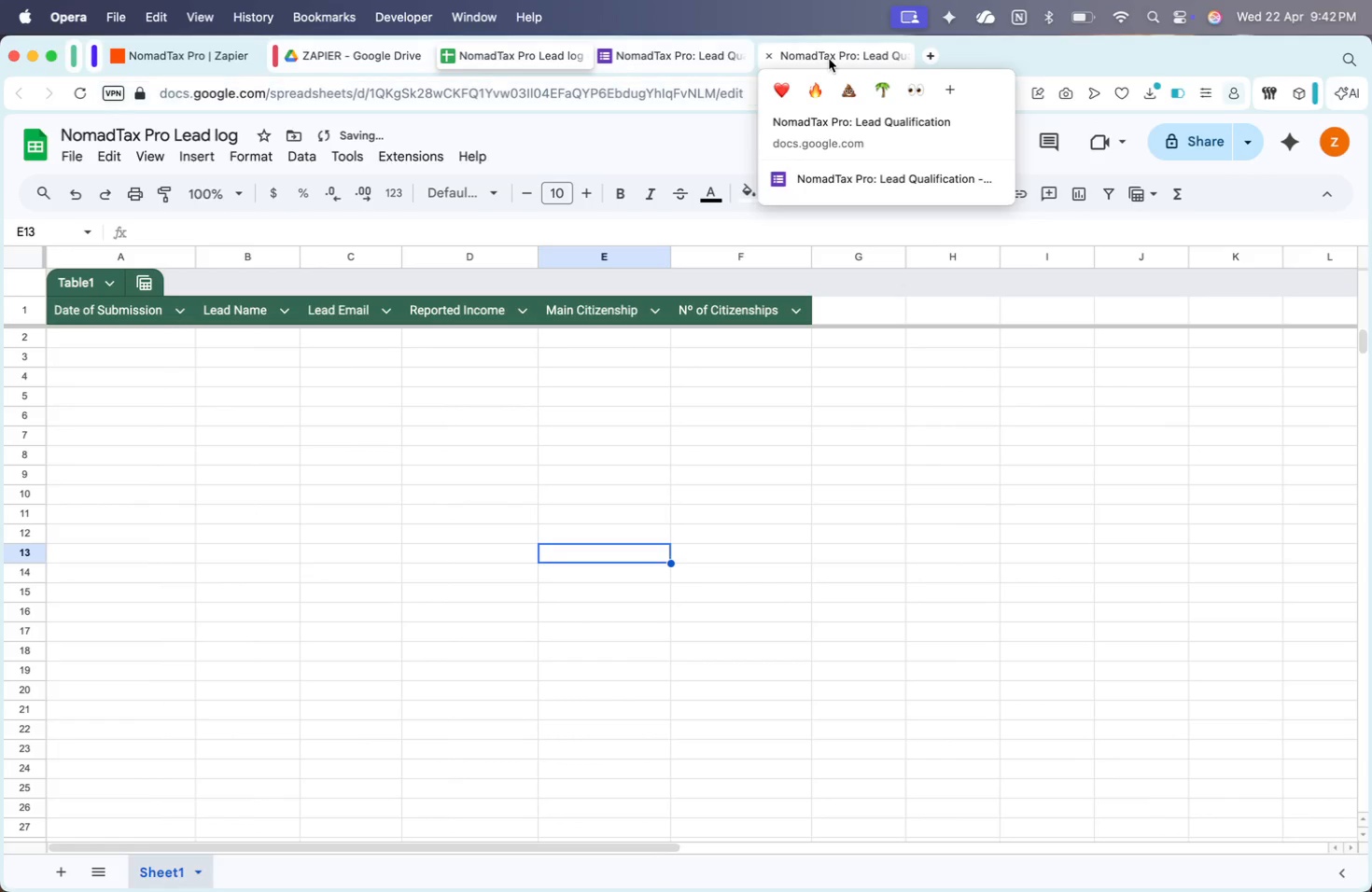 
double_click([677, 58])
 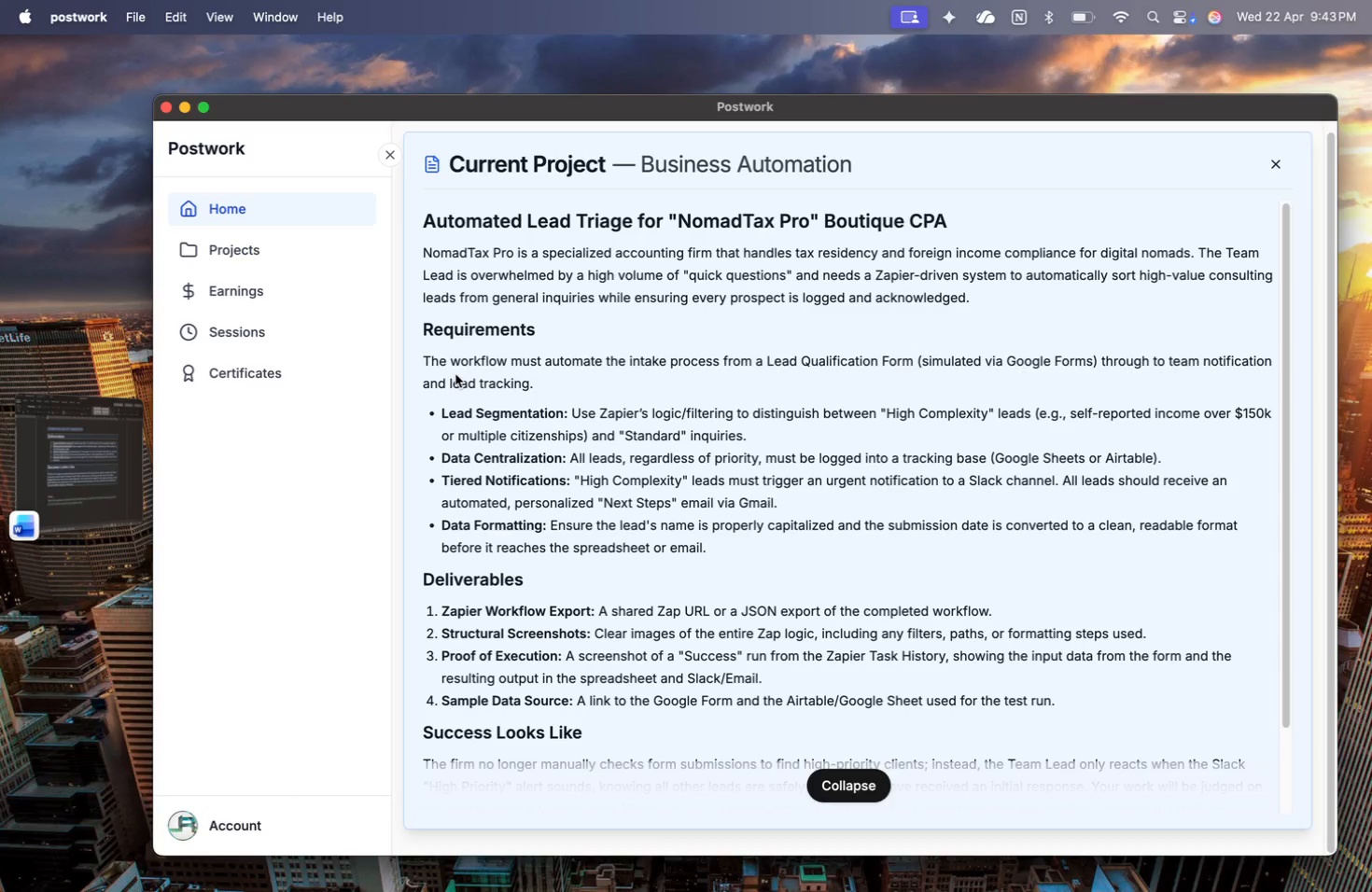 
wait(56.85)
 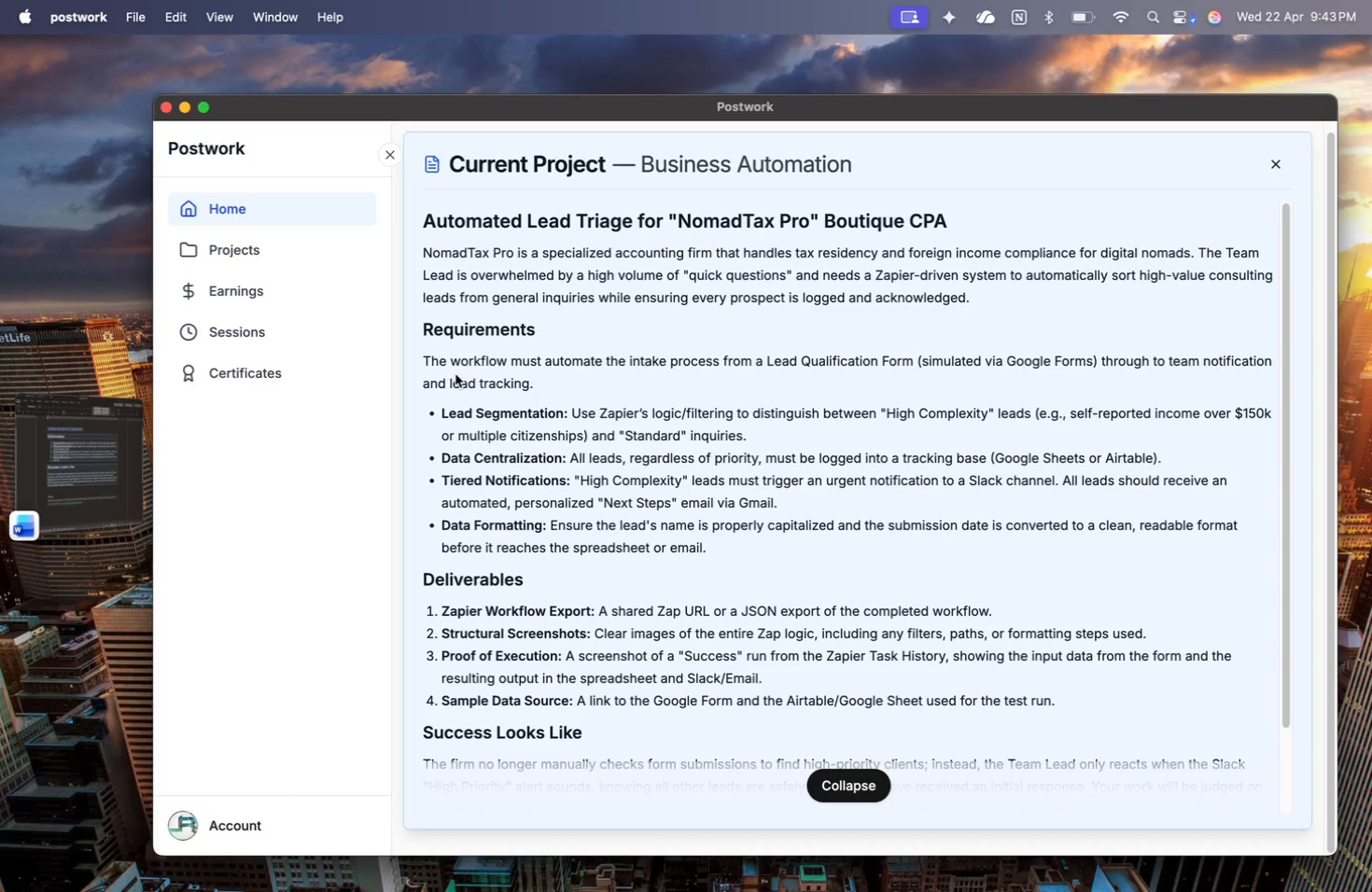 
left_click([77, 429])
 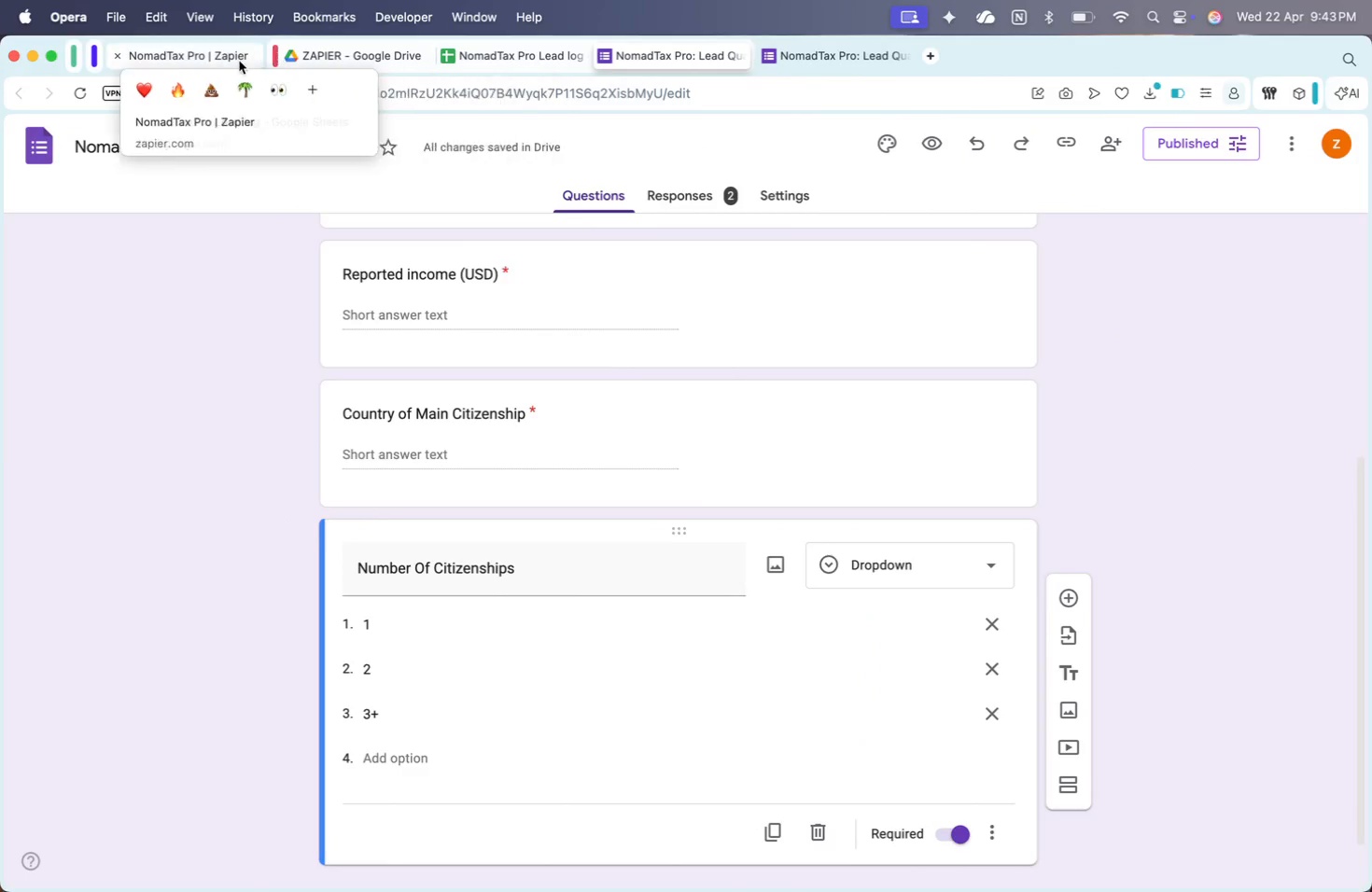 
left_click([523, 743])
 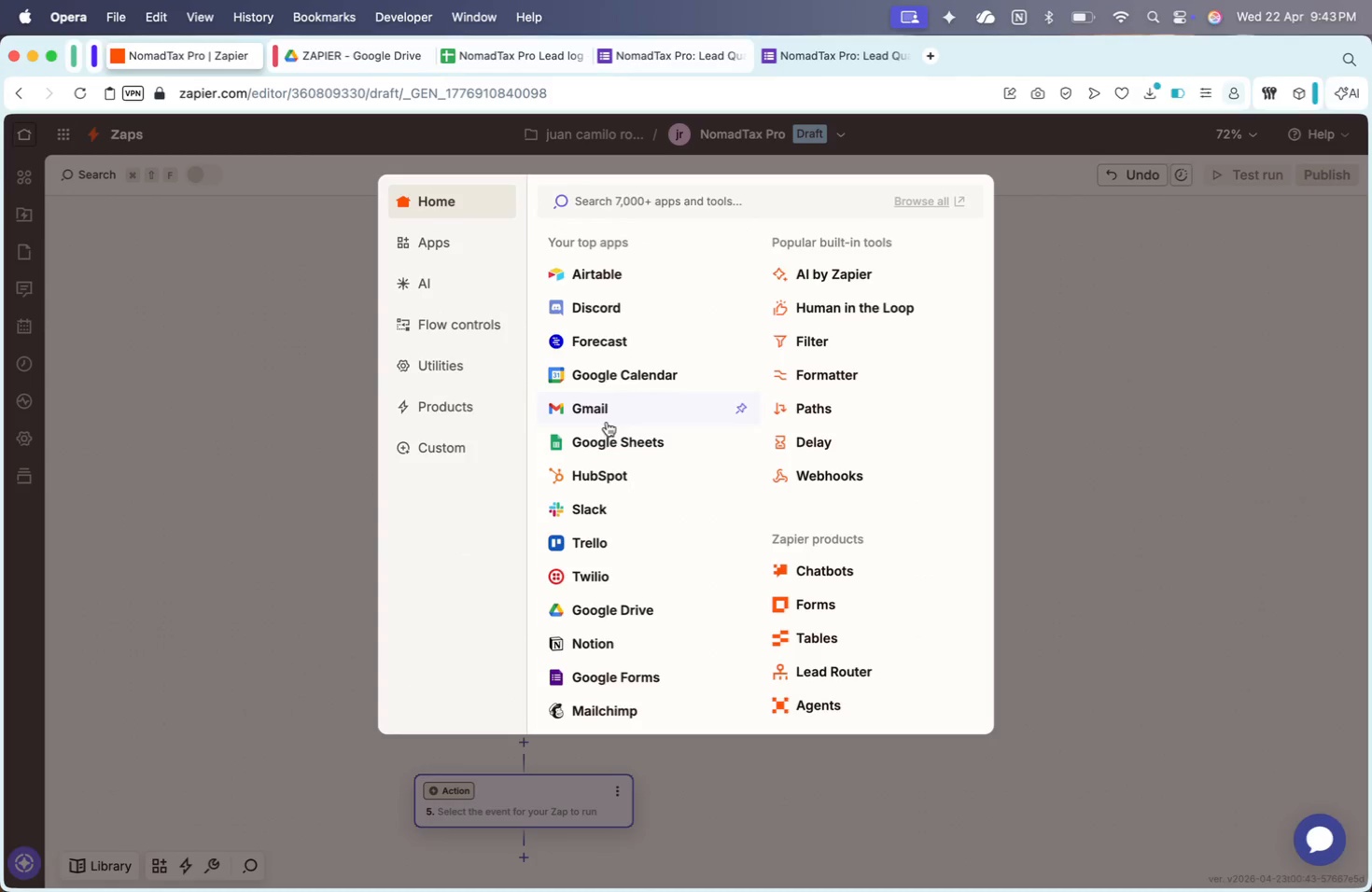 
left_click([595, 431])
 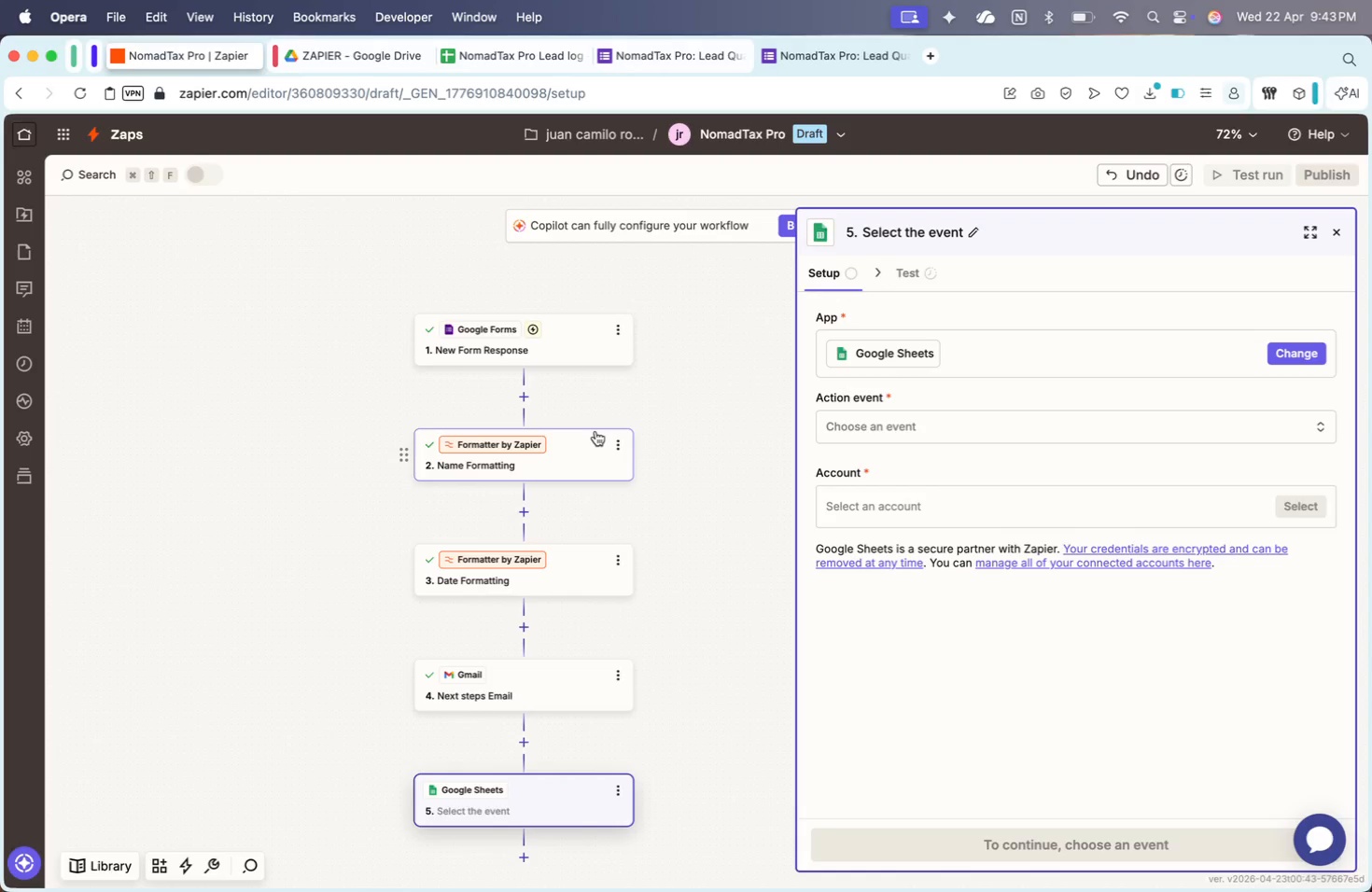 
left_click([911, 436])
 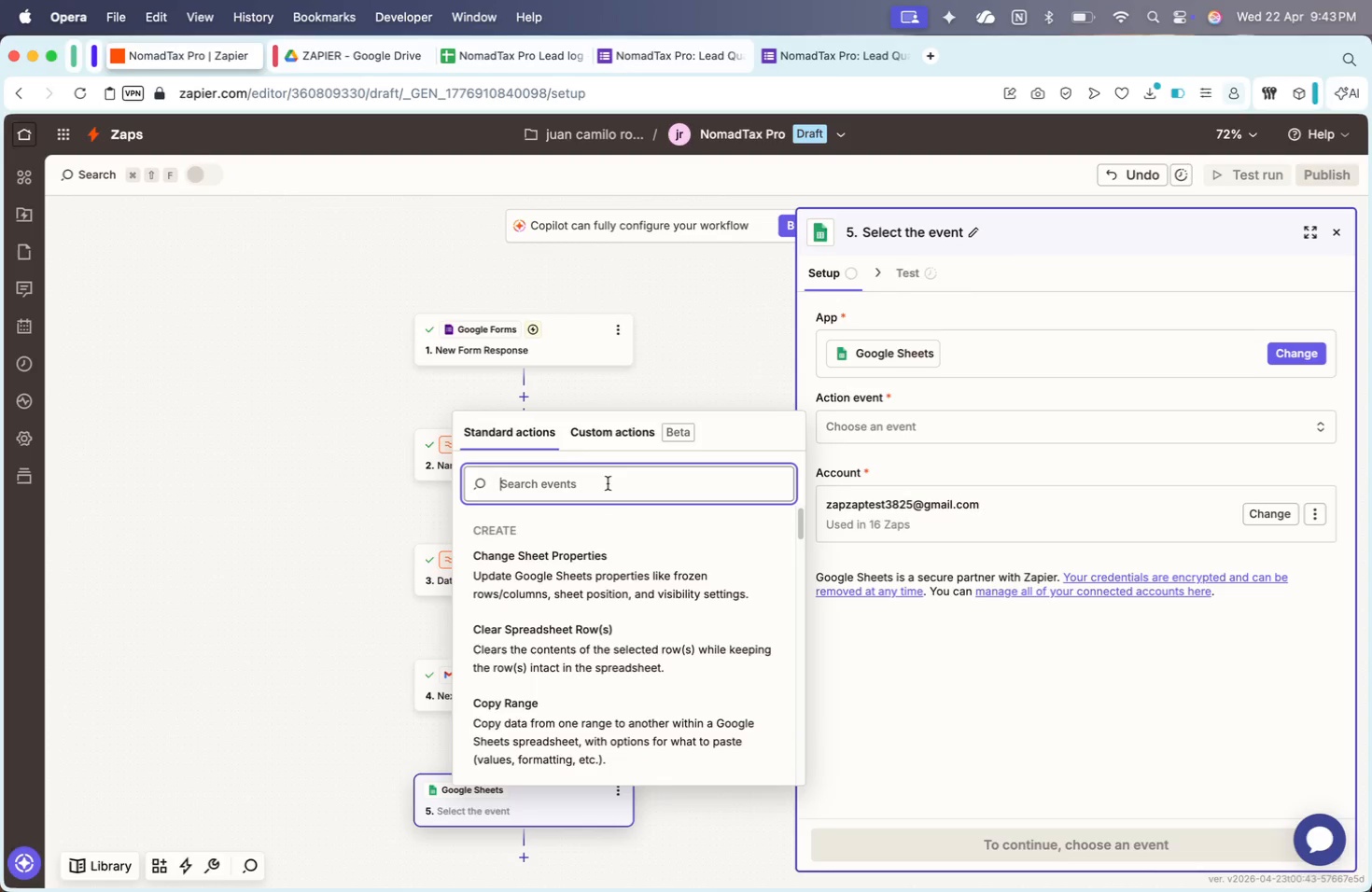 
type(row)
 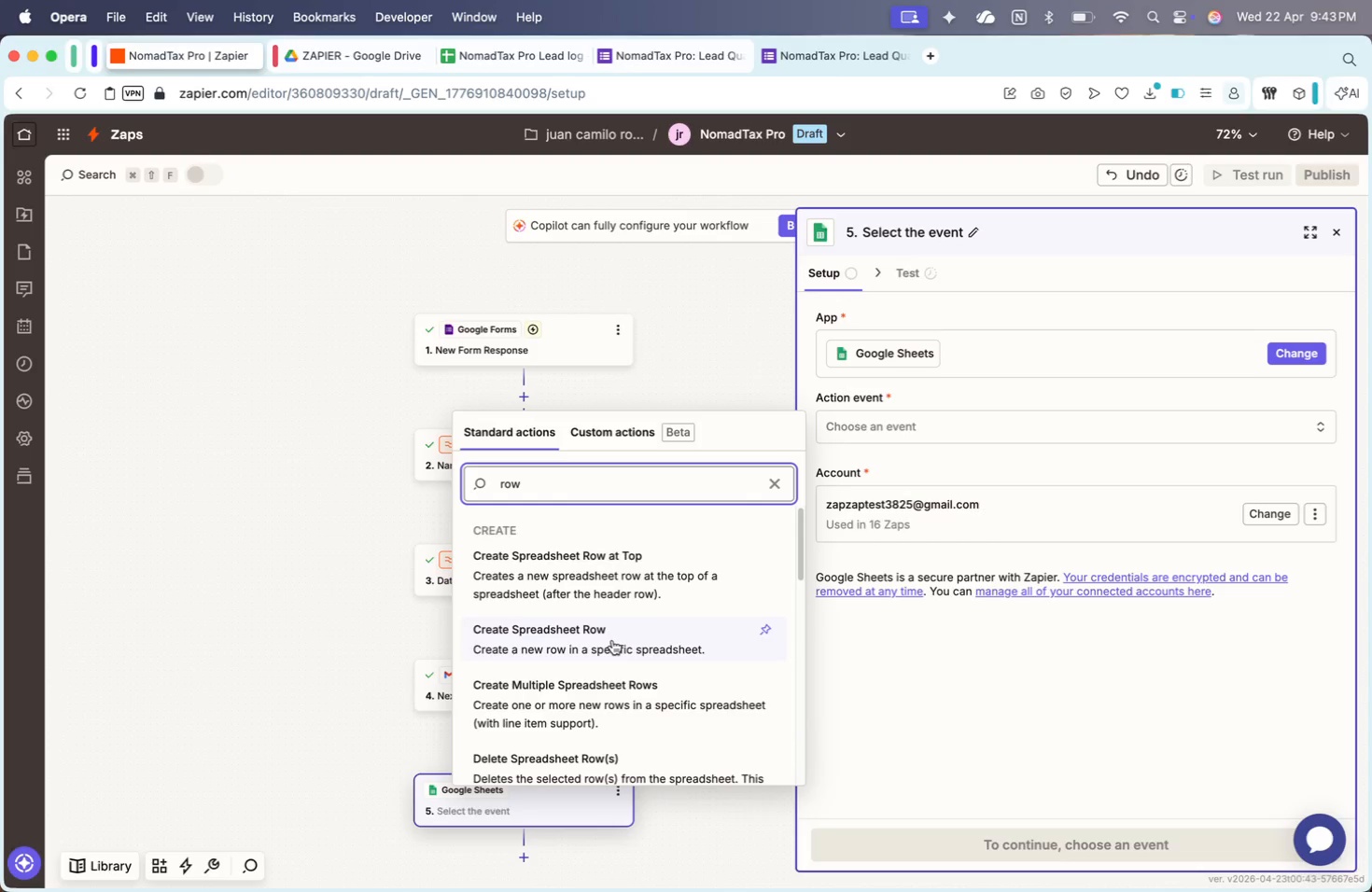 
left_click([612, 640])
 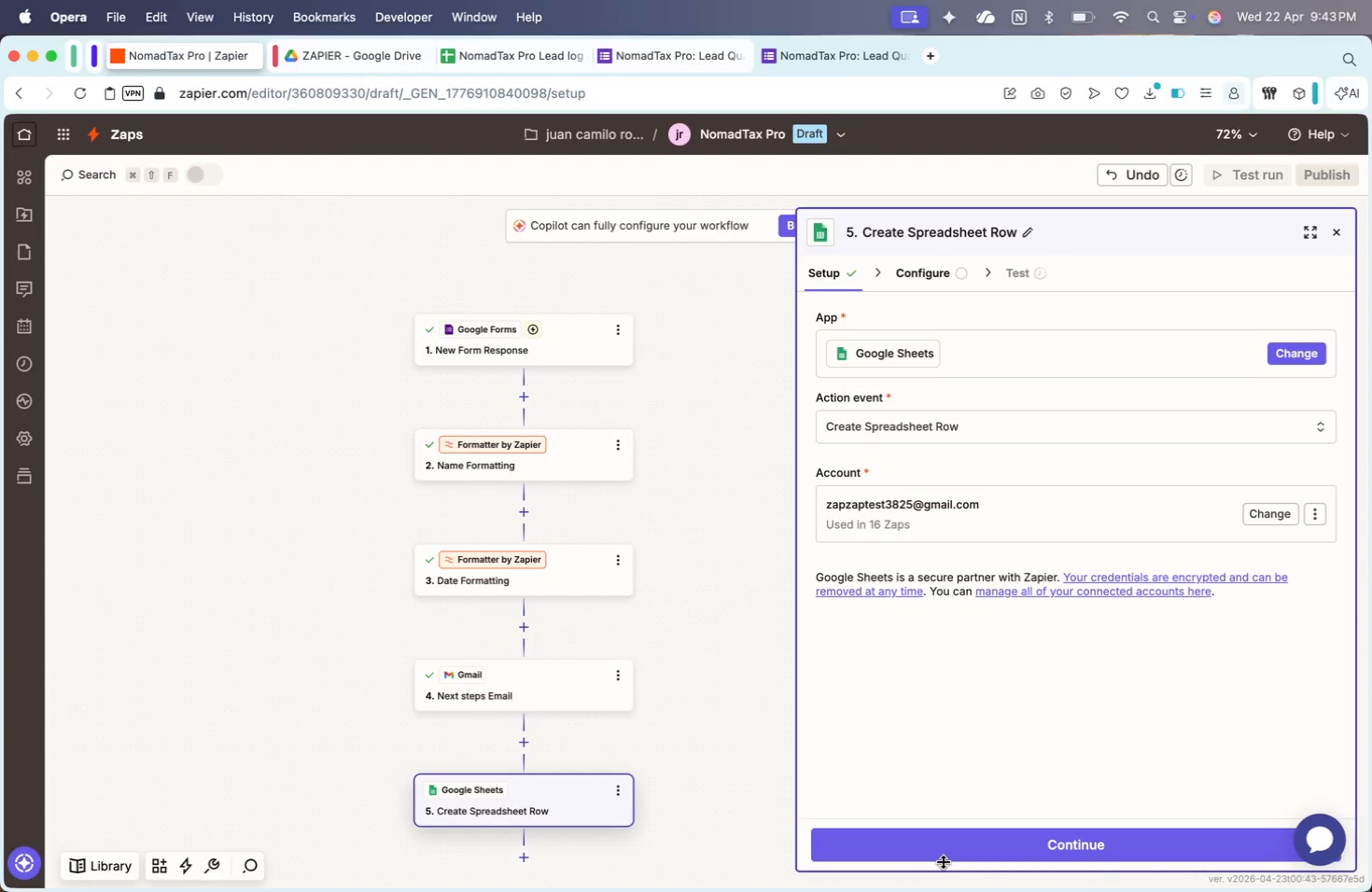 
left_click([944, 857])
 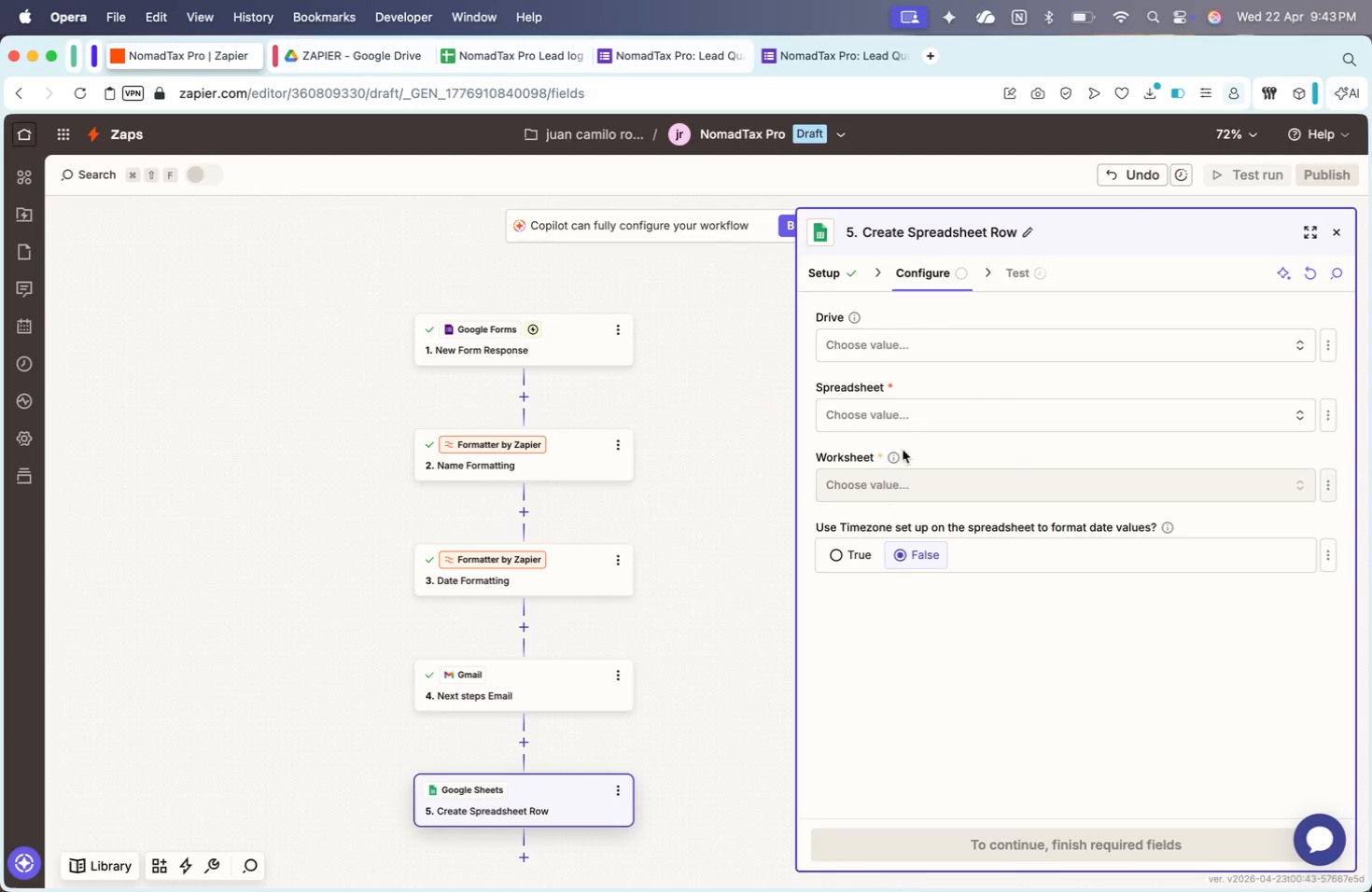 
left_click([892, 421])
 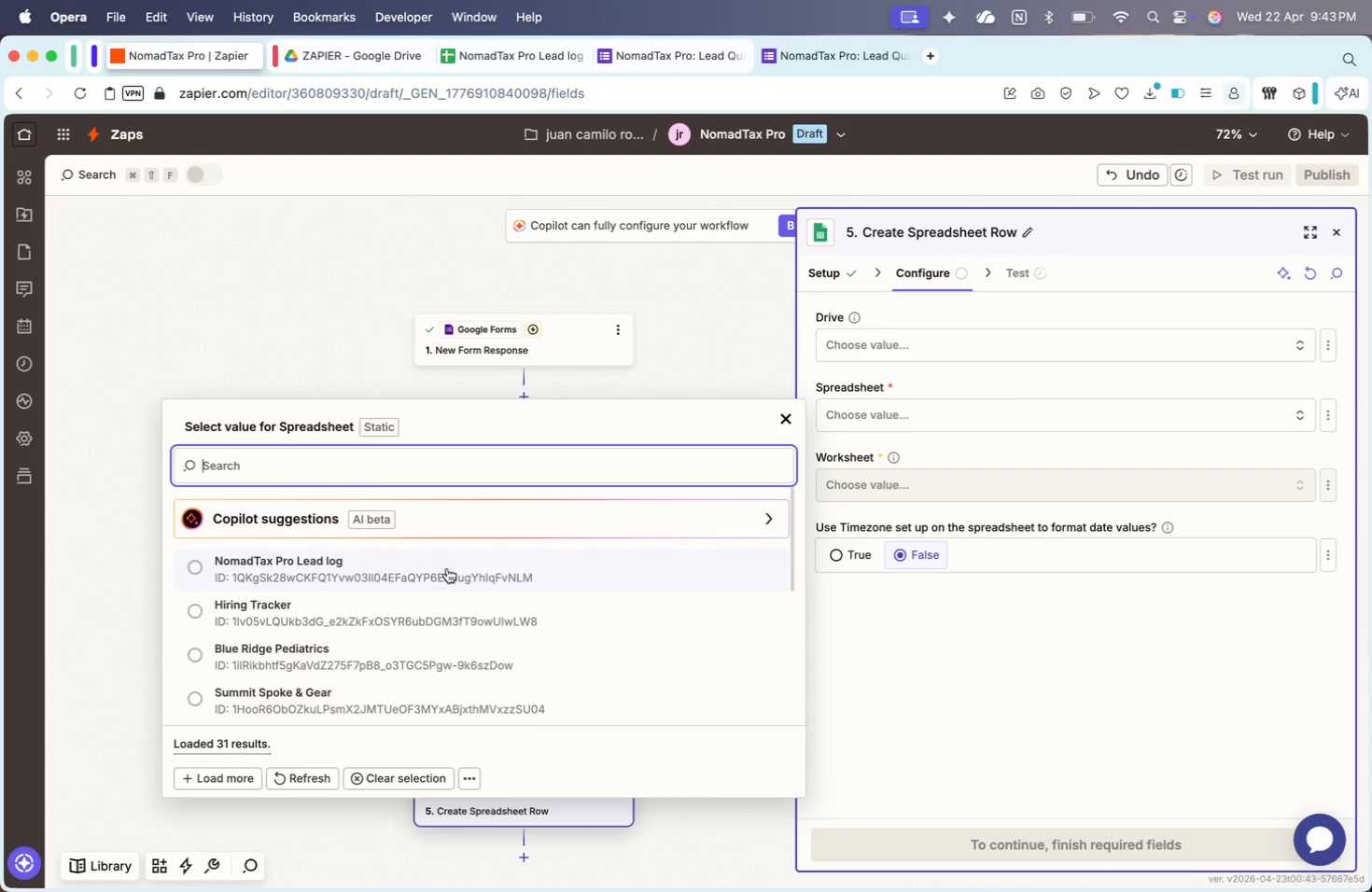 
left_click([447, 568])
 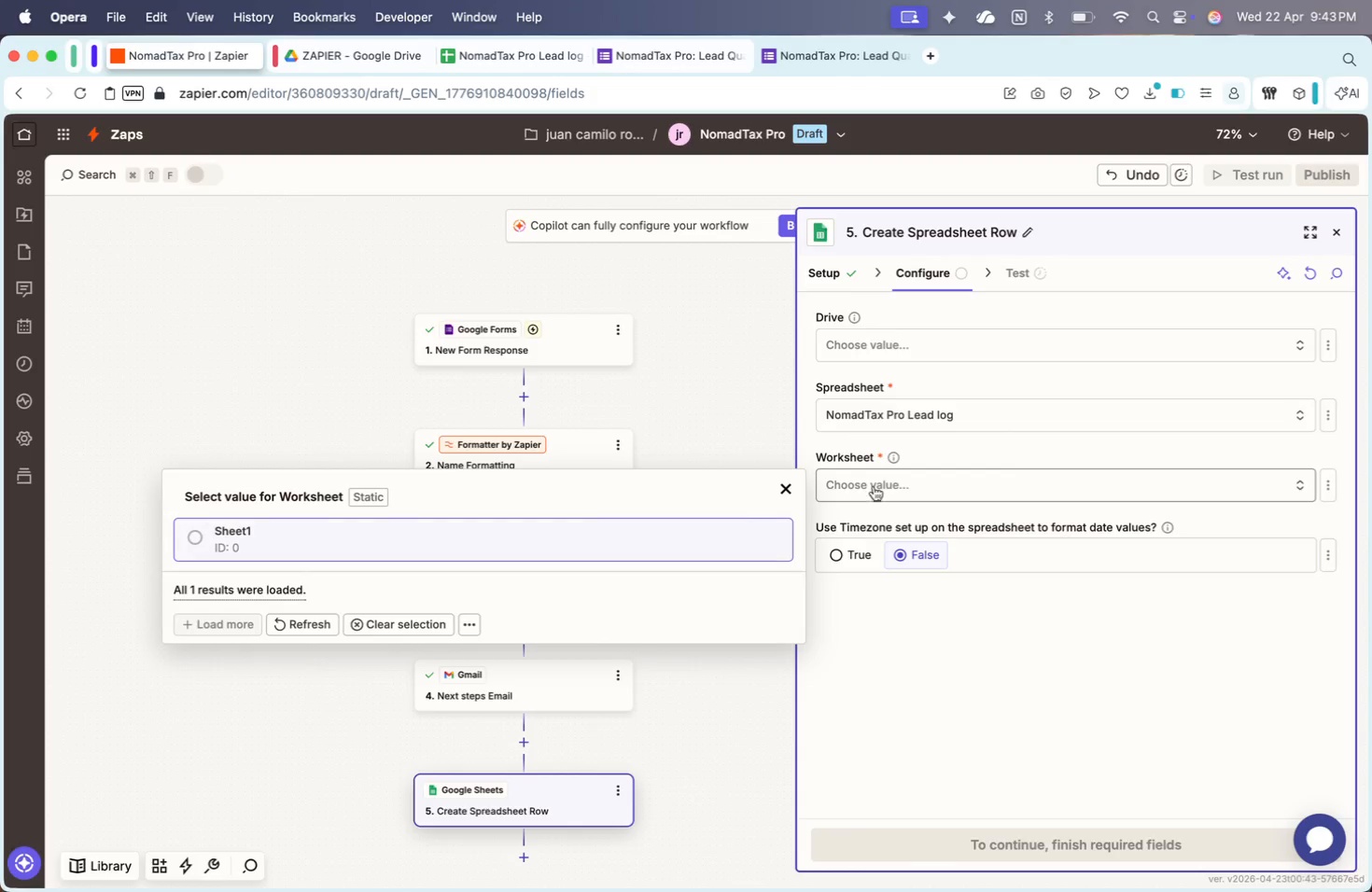 
left_click([468, 544])
 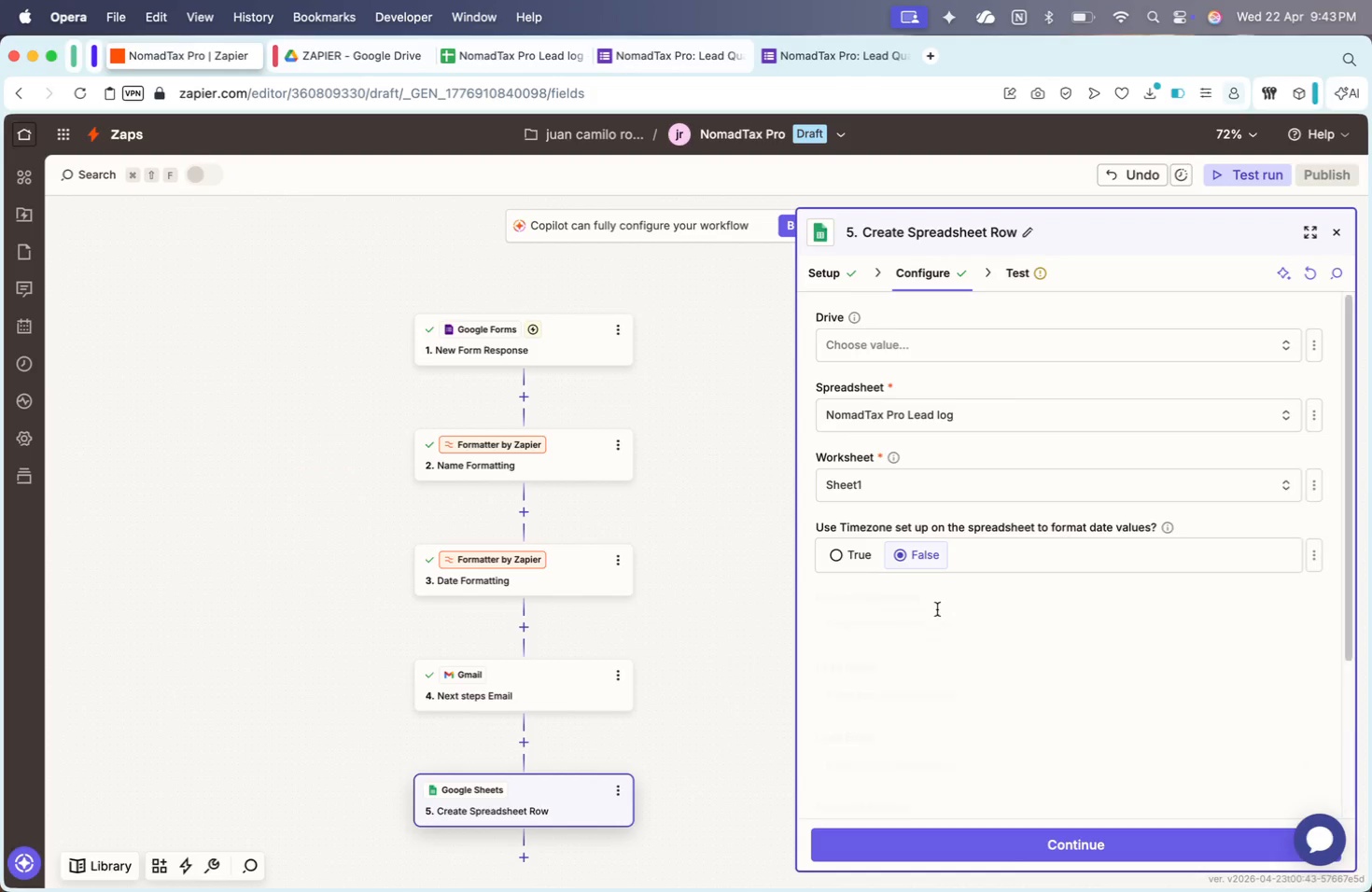 
left_click([965, 623])
 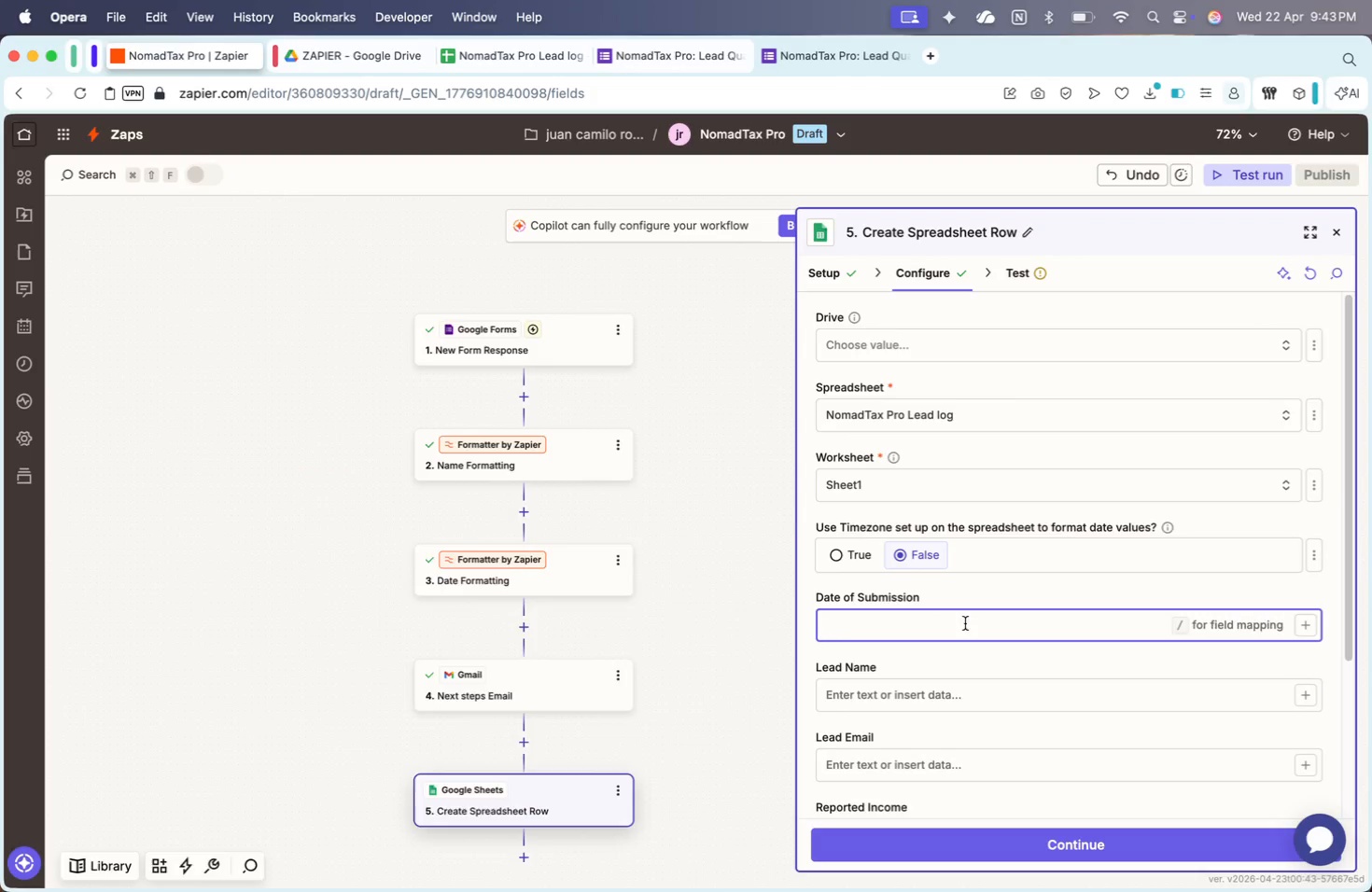 
key(Slash)
 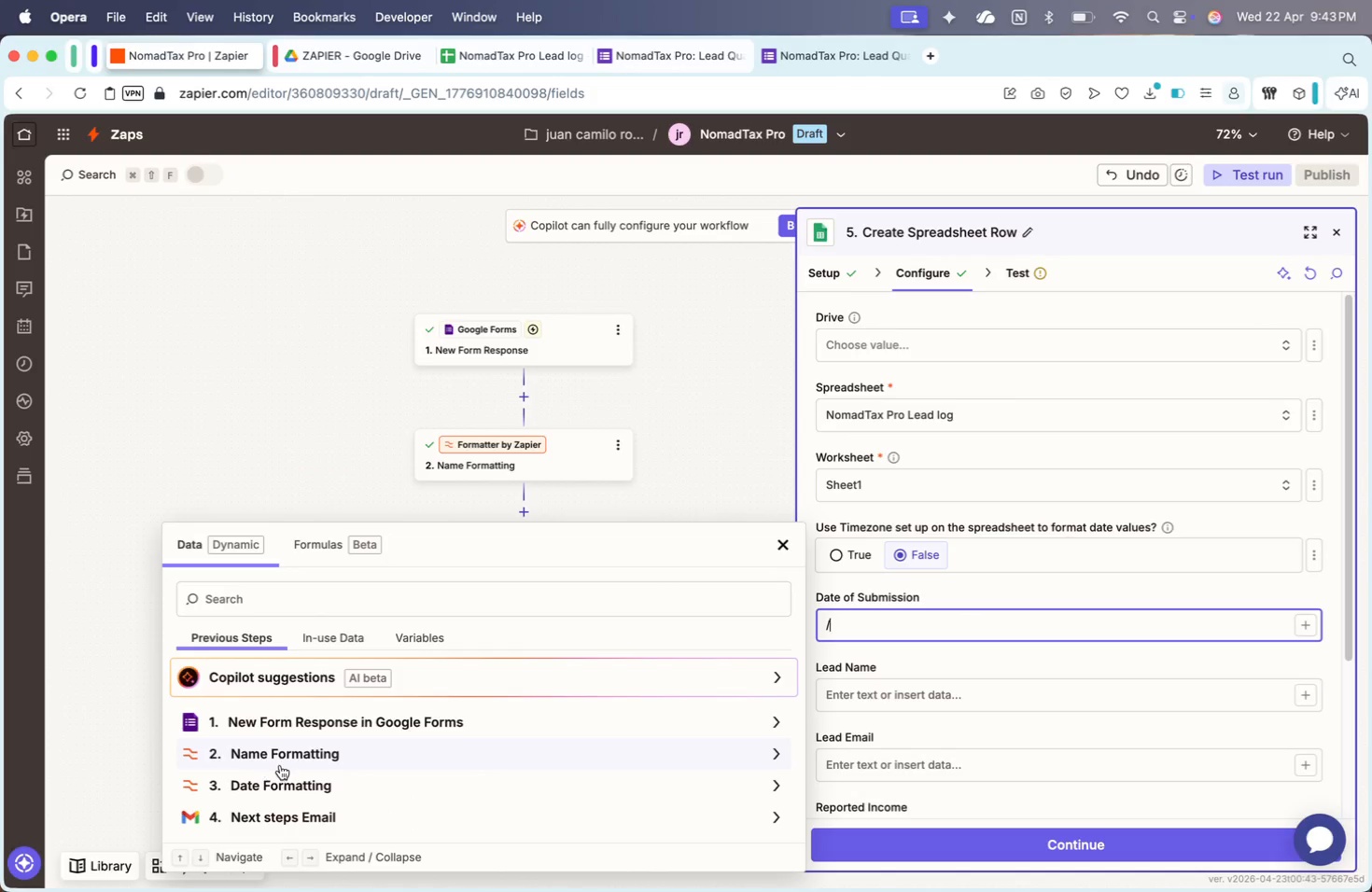 
left_click([305, 774])
 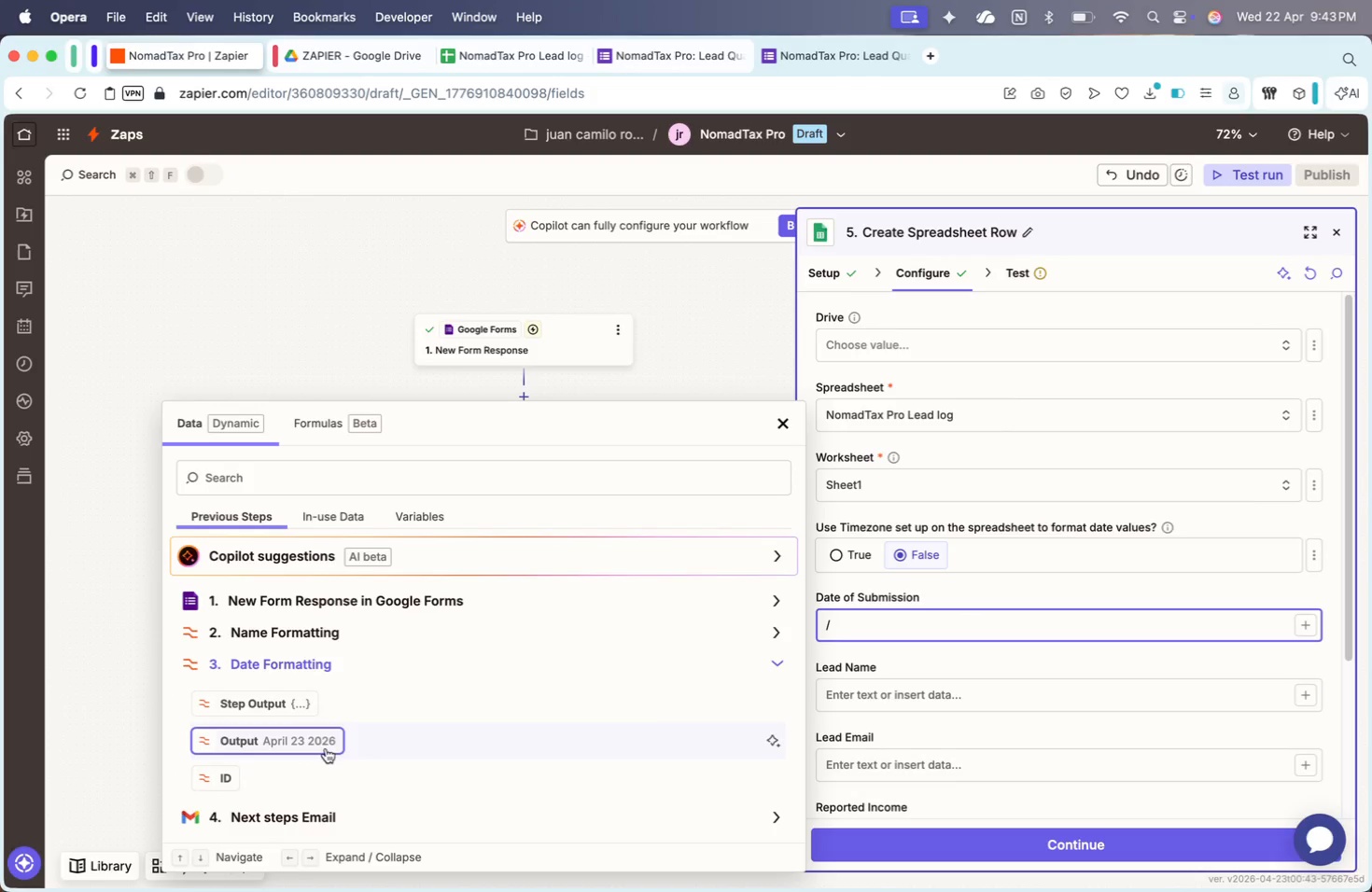 
left_click([315, 738])
 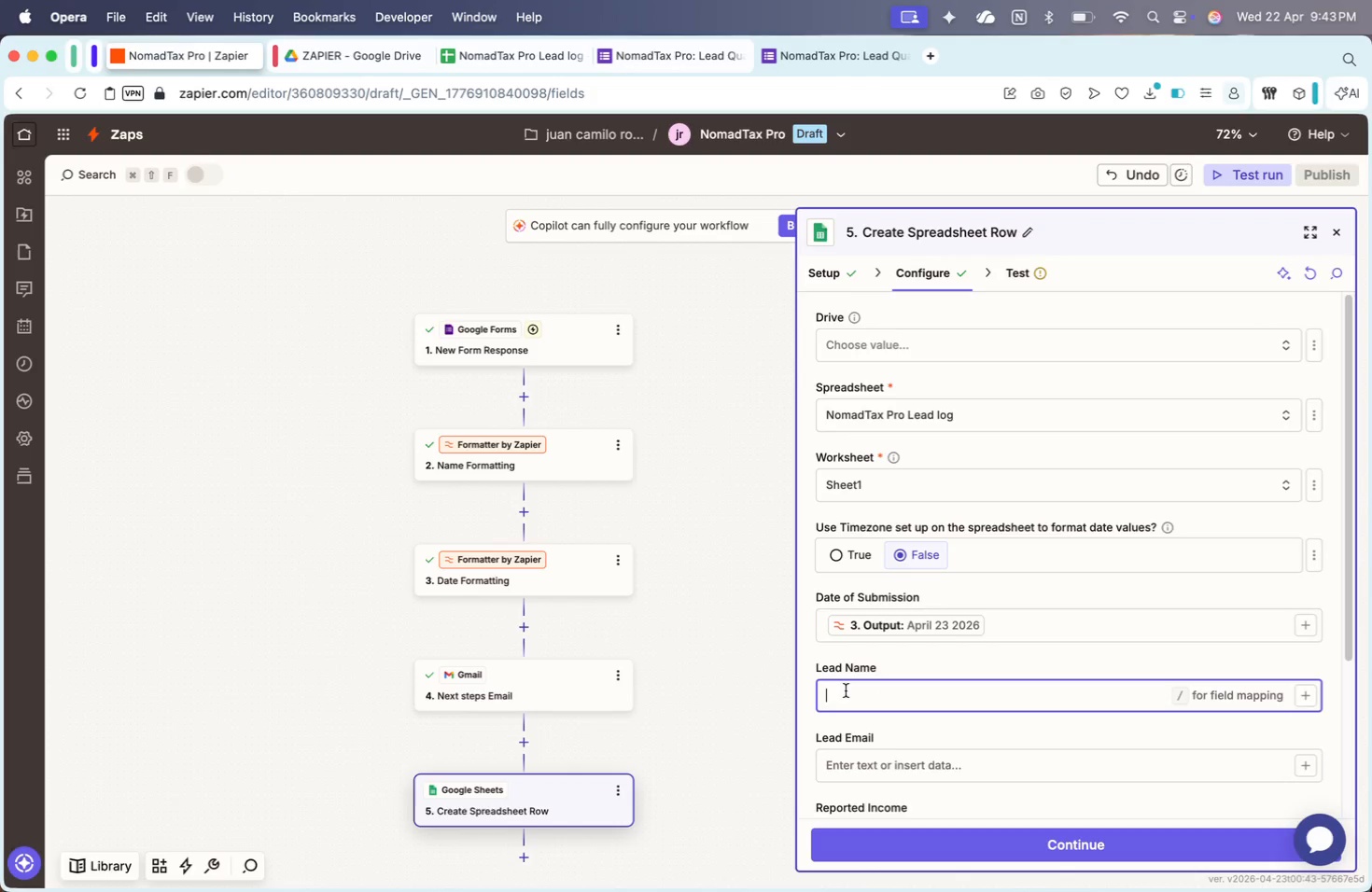 
key(Slash)
 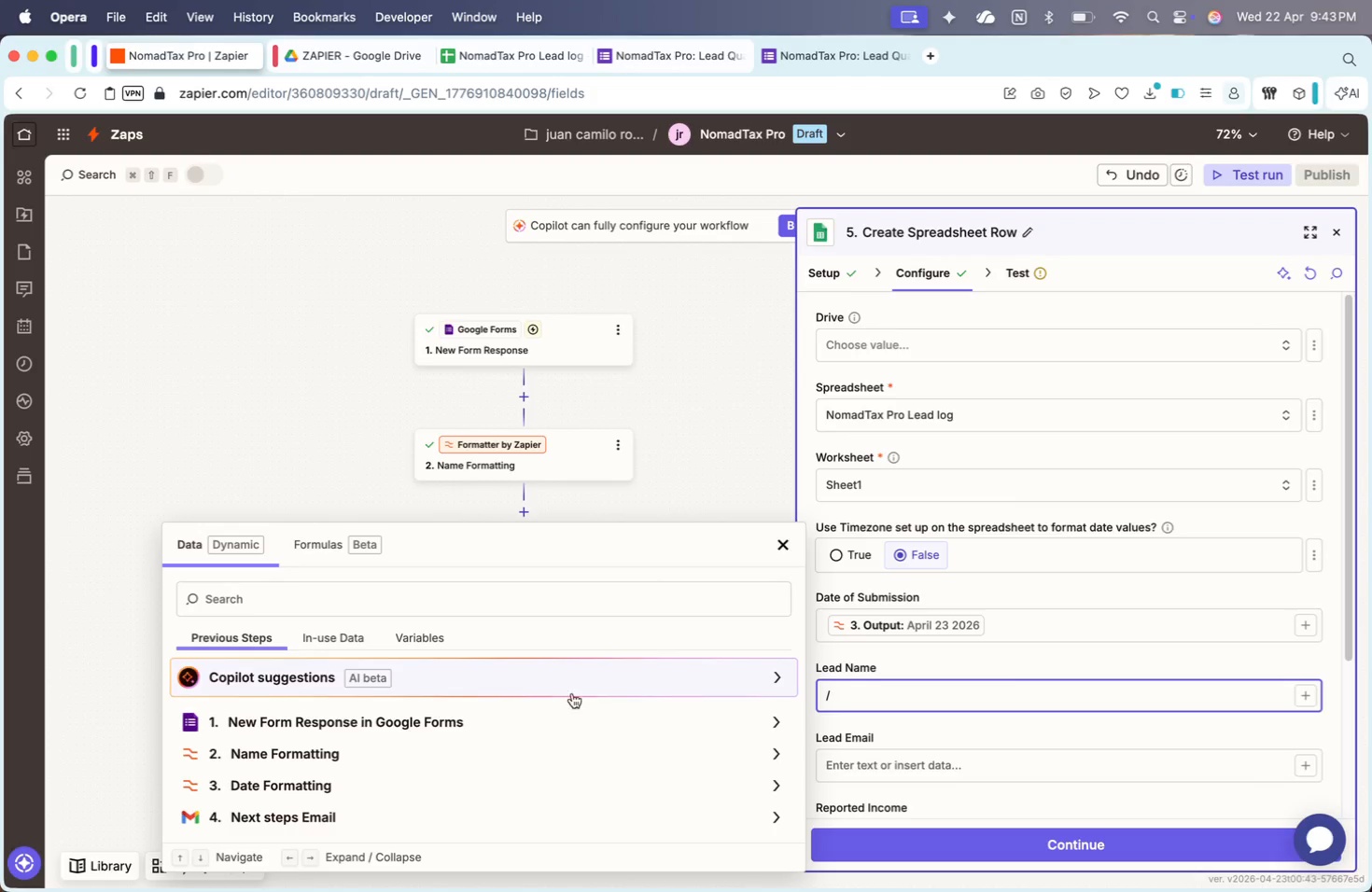 
left_click([525, 742])
 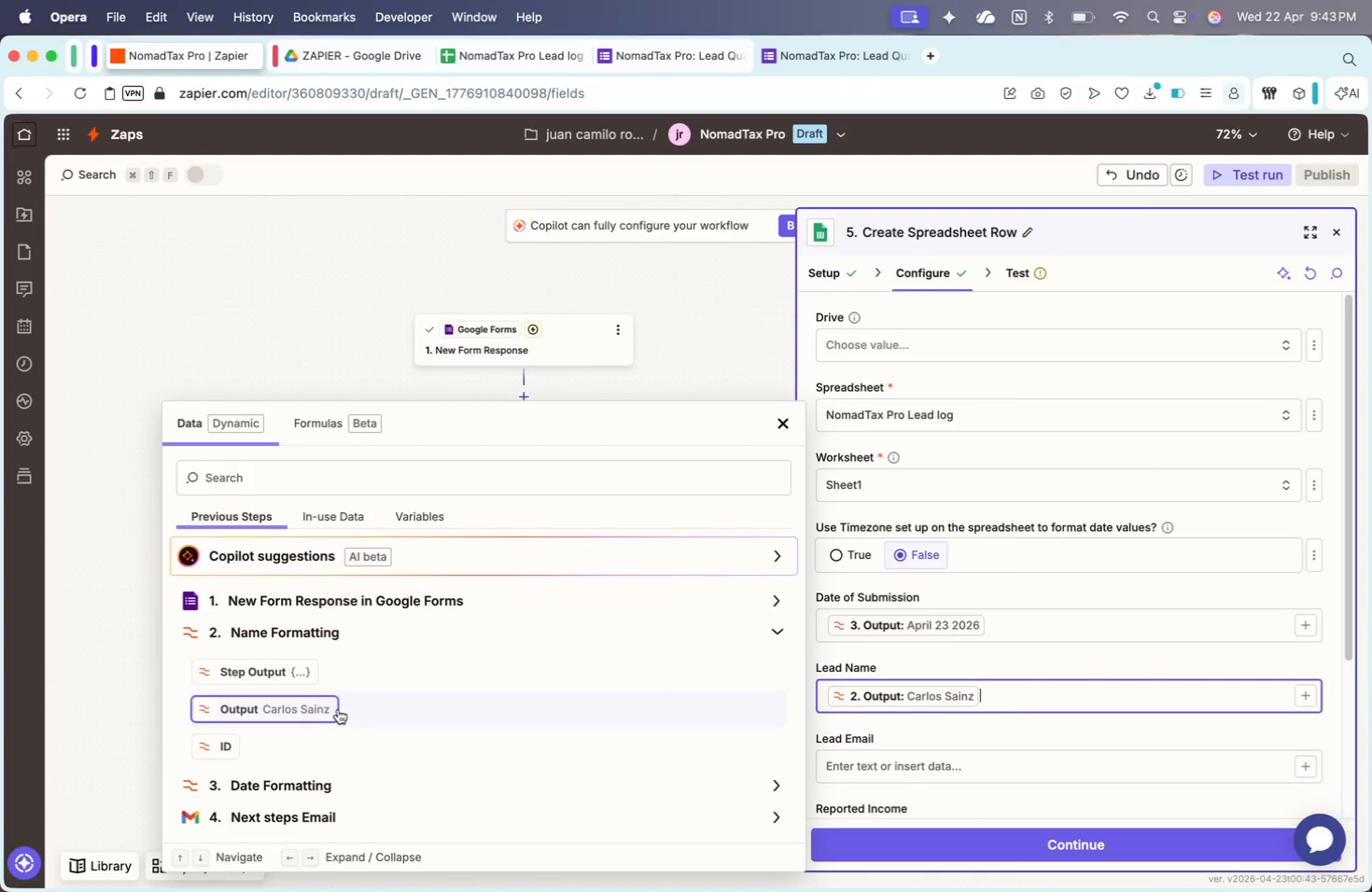 
scroll: coordinate [911, 655], scroll_direction: down, amount: 15.0
 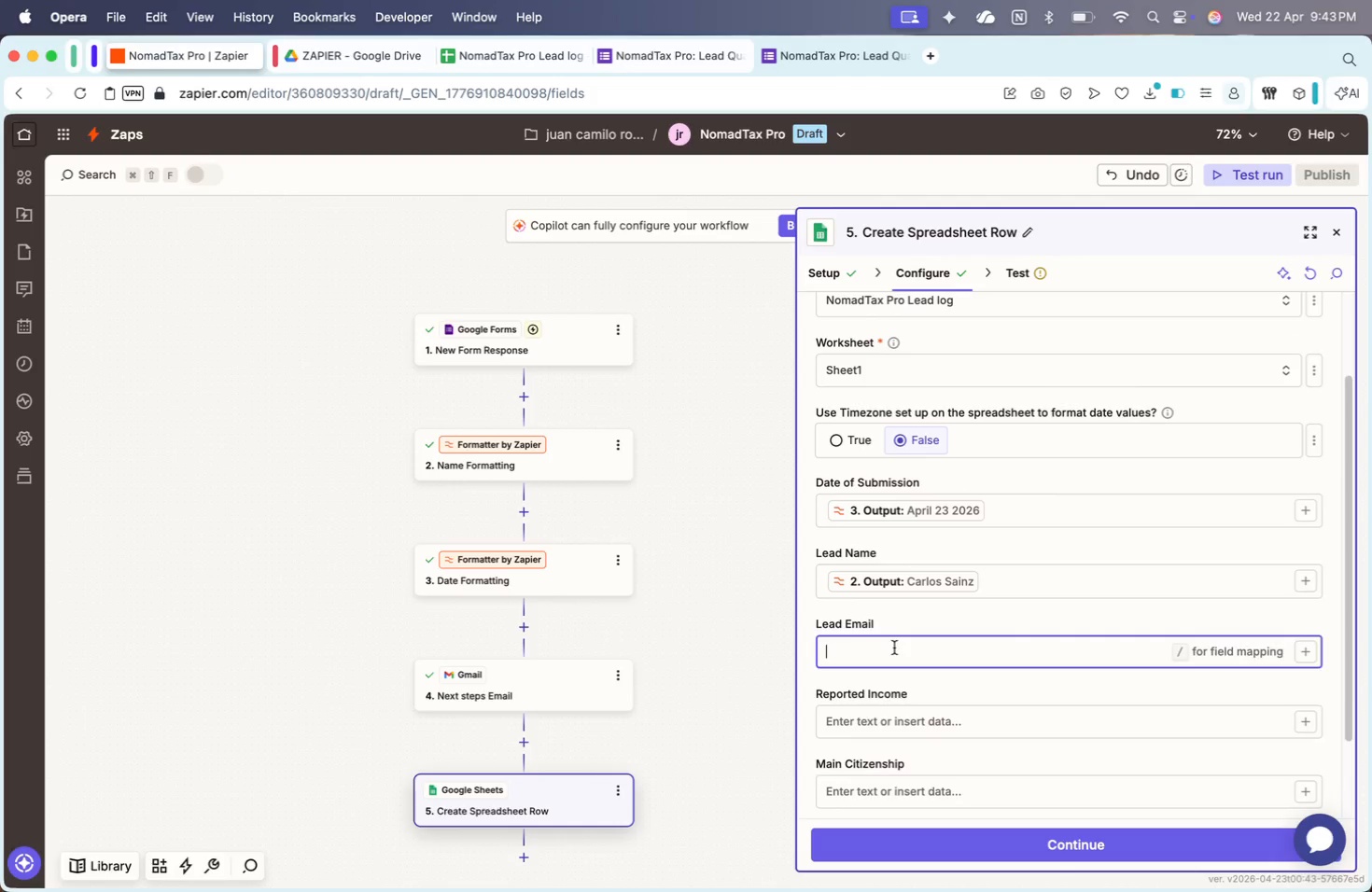 
key(Slash)
 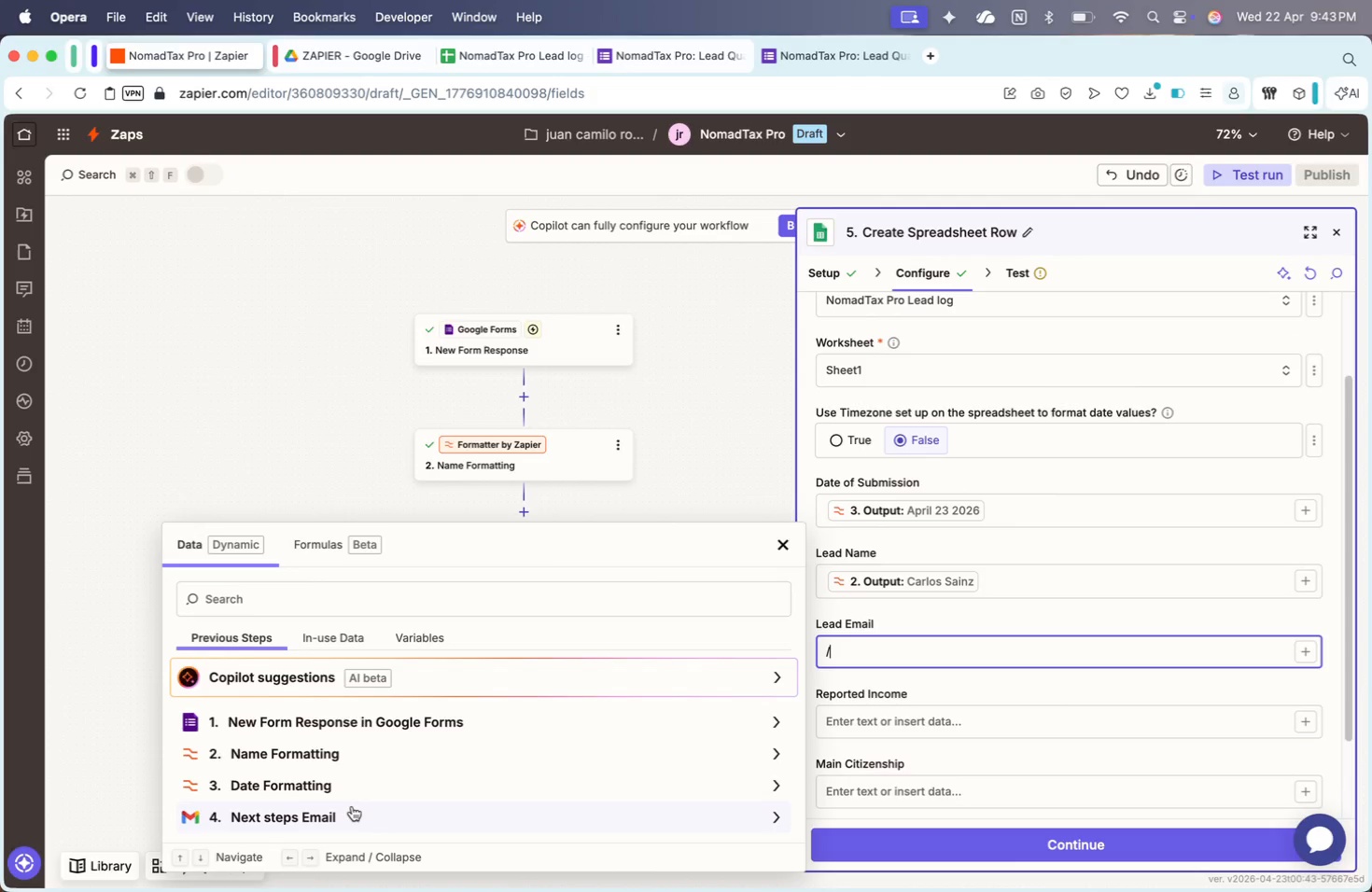 
left_click([321, 812])
 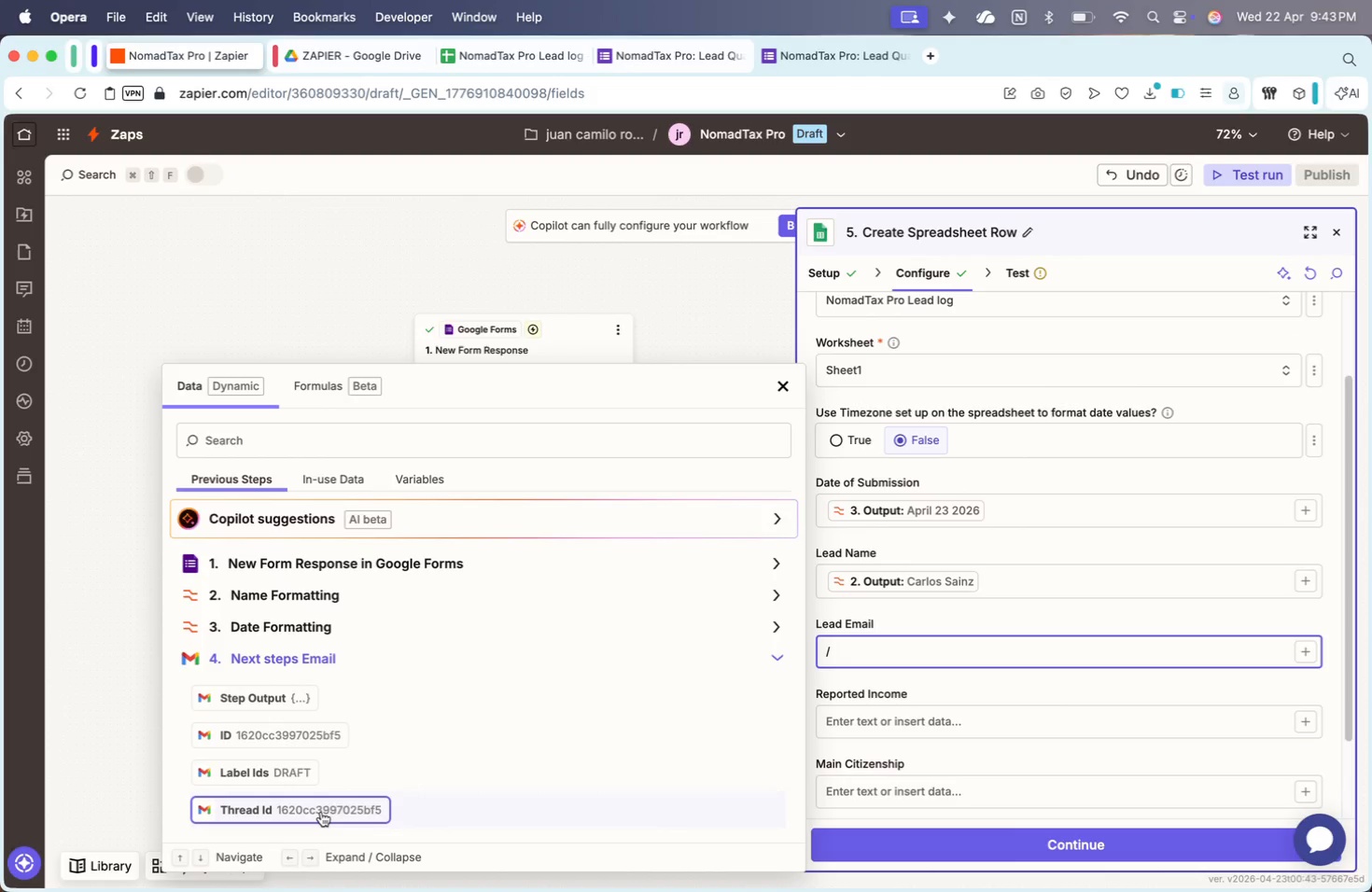 
wait(6.67)
 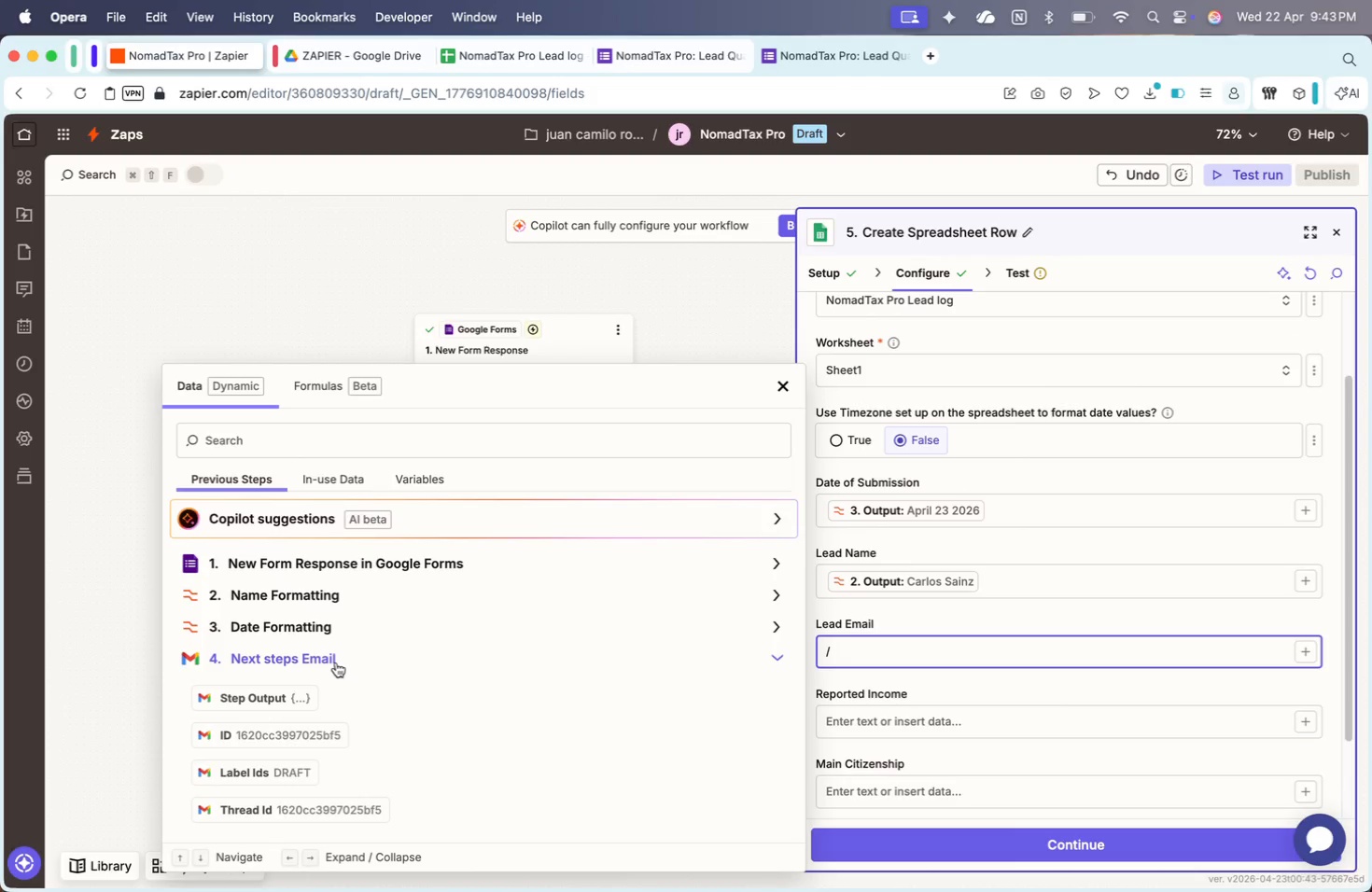 
left_click([336, 662])
 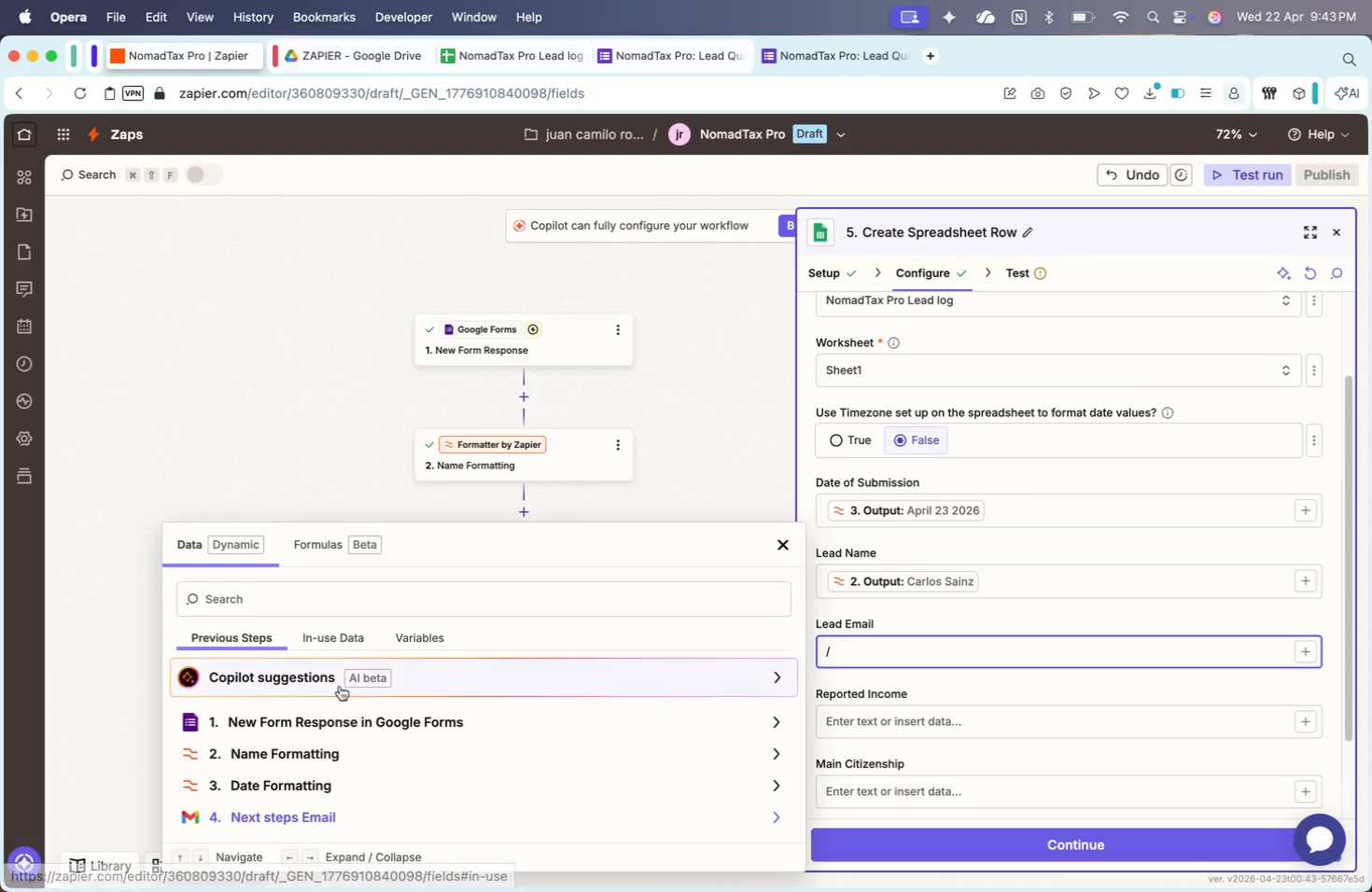 
scroll: coordinate [356, 718], scroll_direction: down, amount: 42.0
 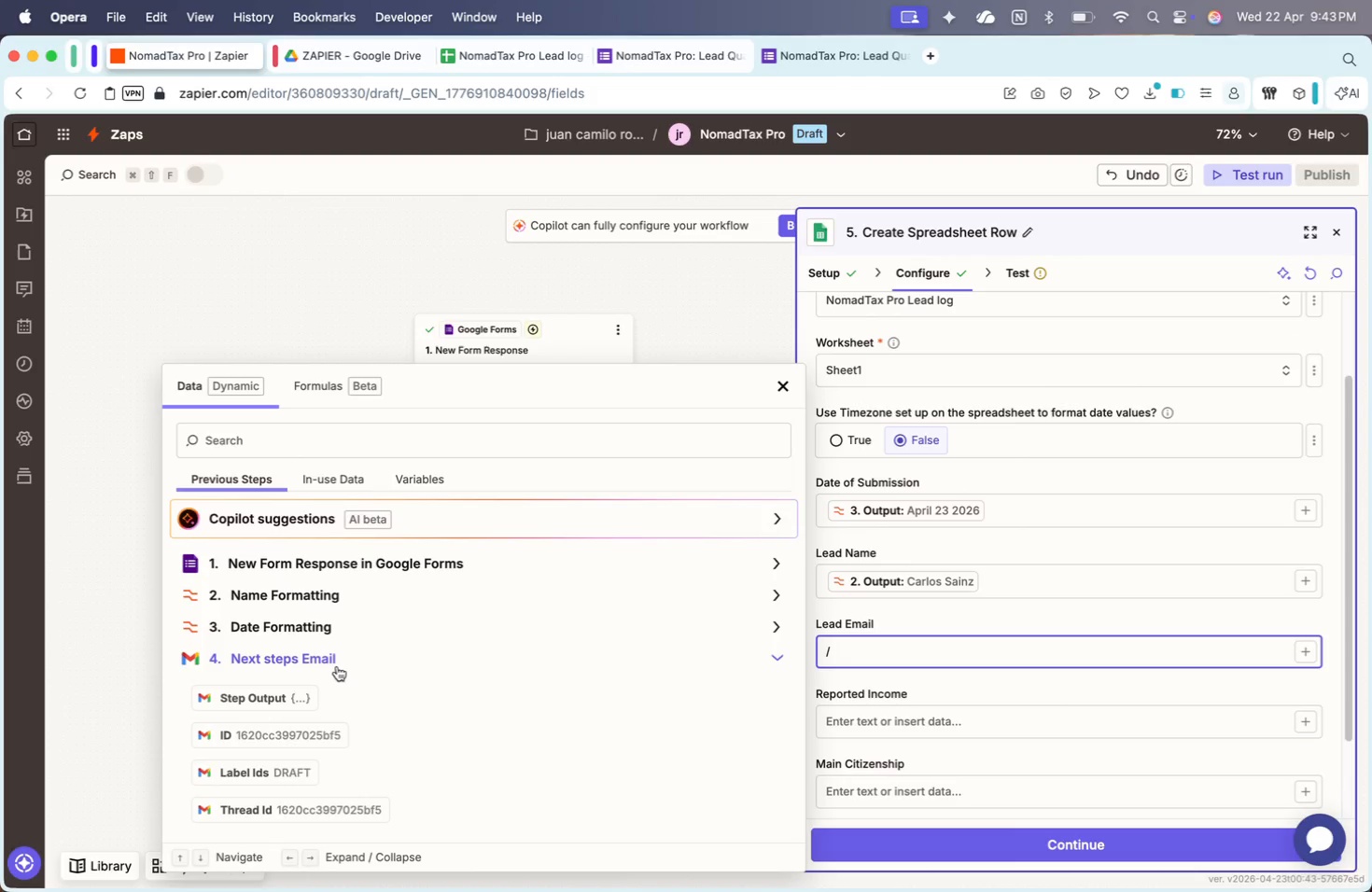 
left_click([337, 712])
 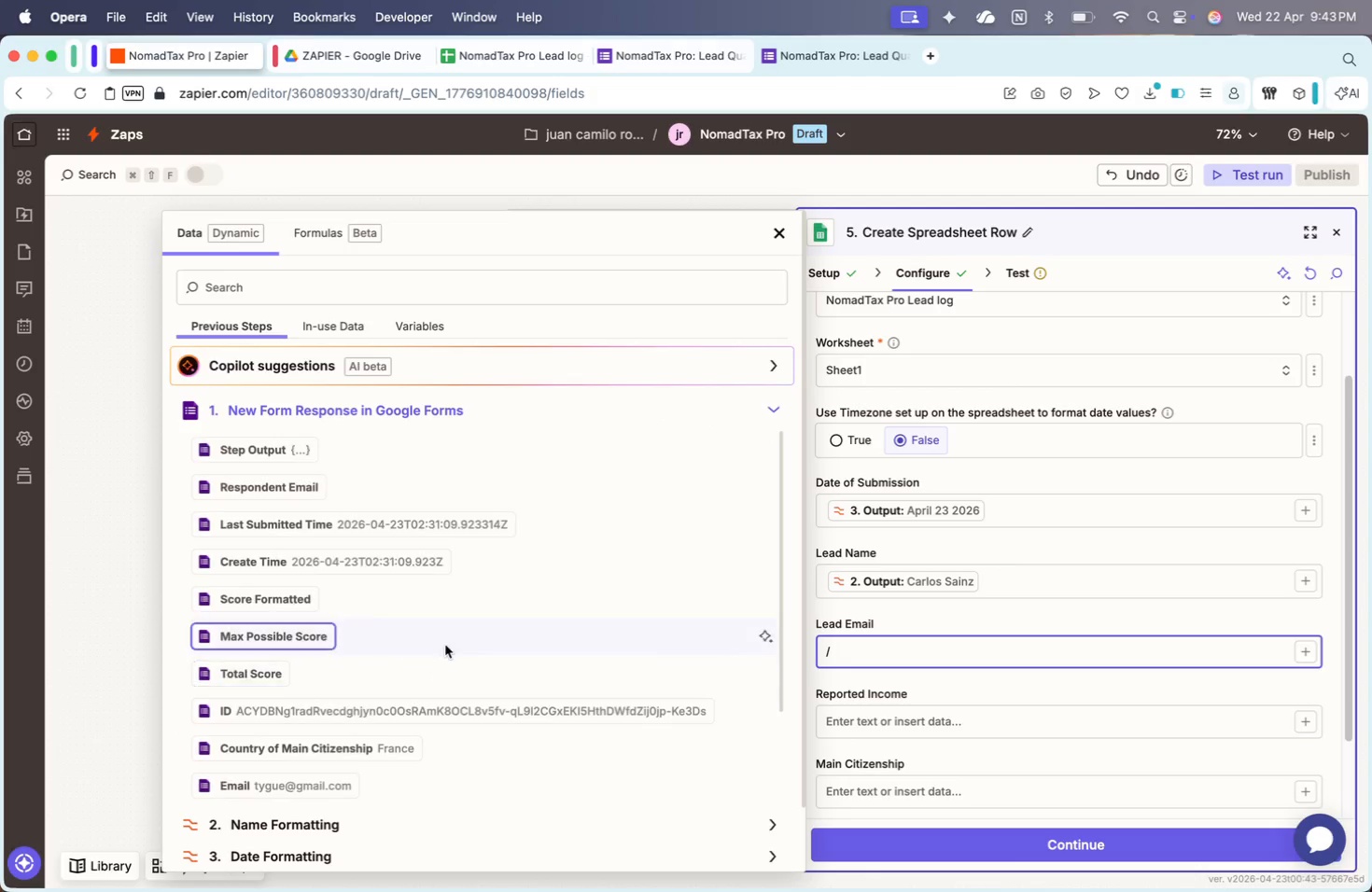 
left_click([315, 627])
 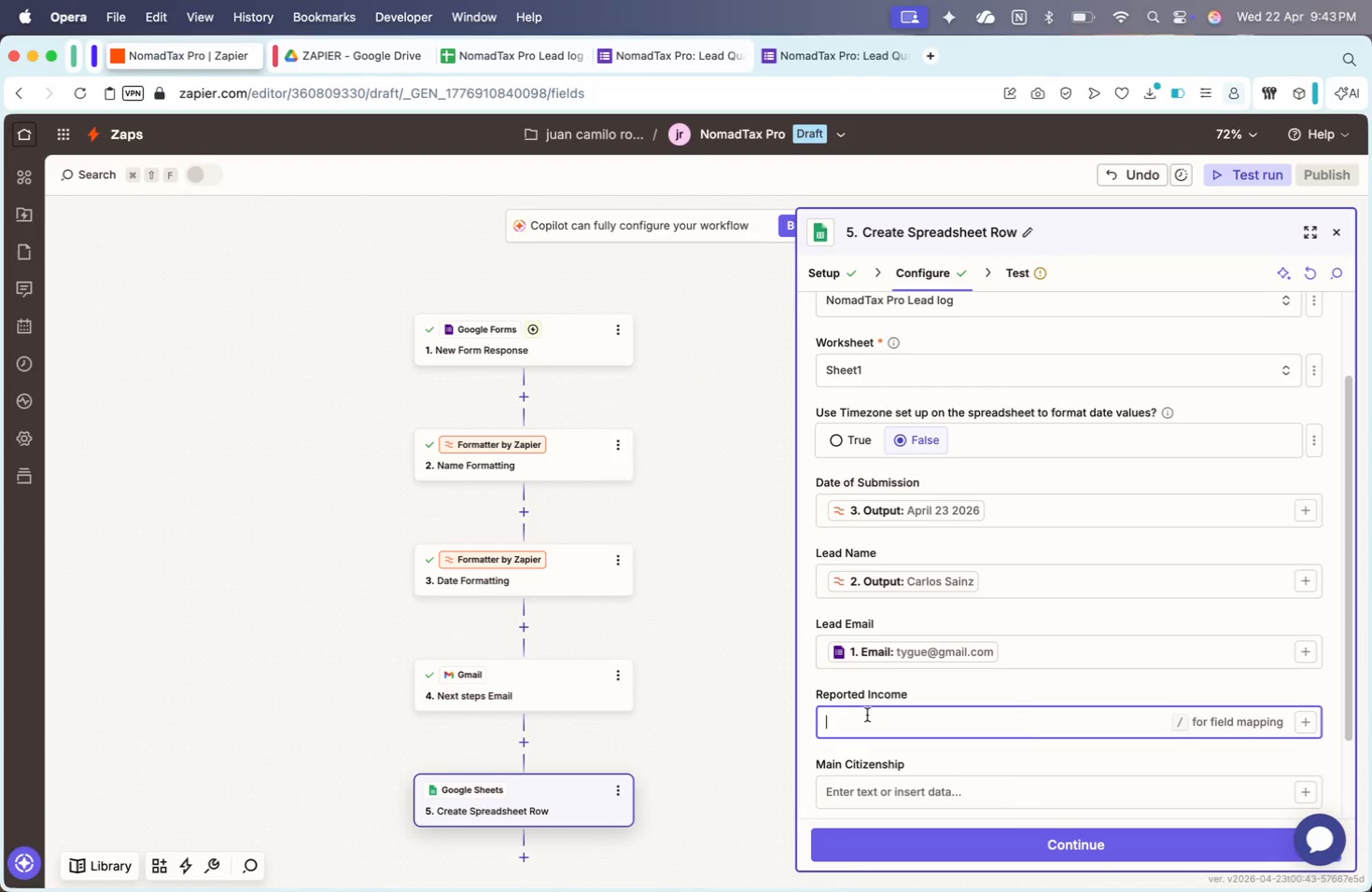 
scroll: coordinate [445, 645], scroll_direction: down, amount: 17.0
 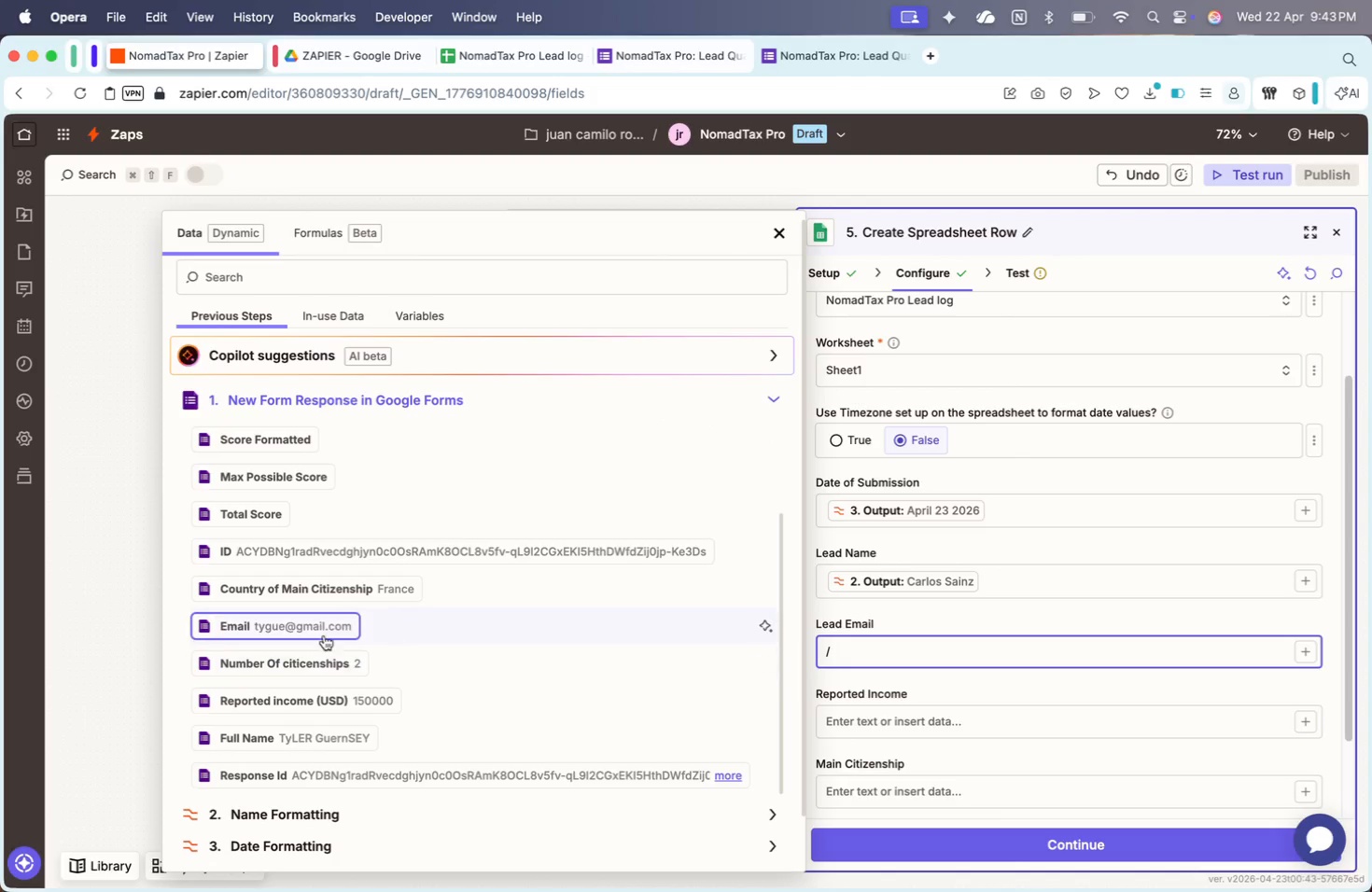 
key(Slash)
 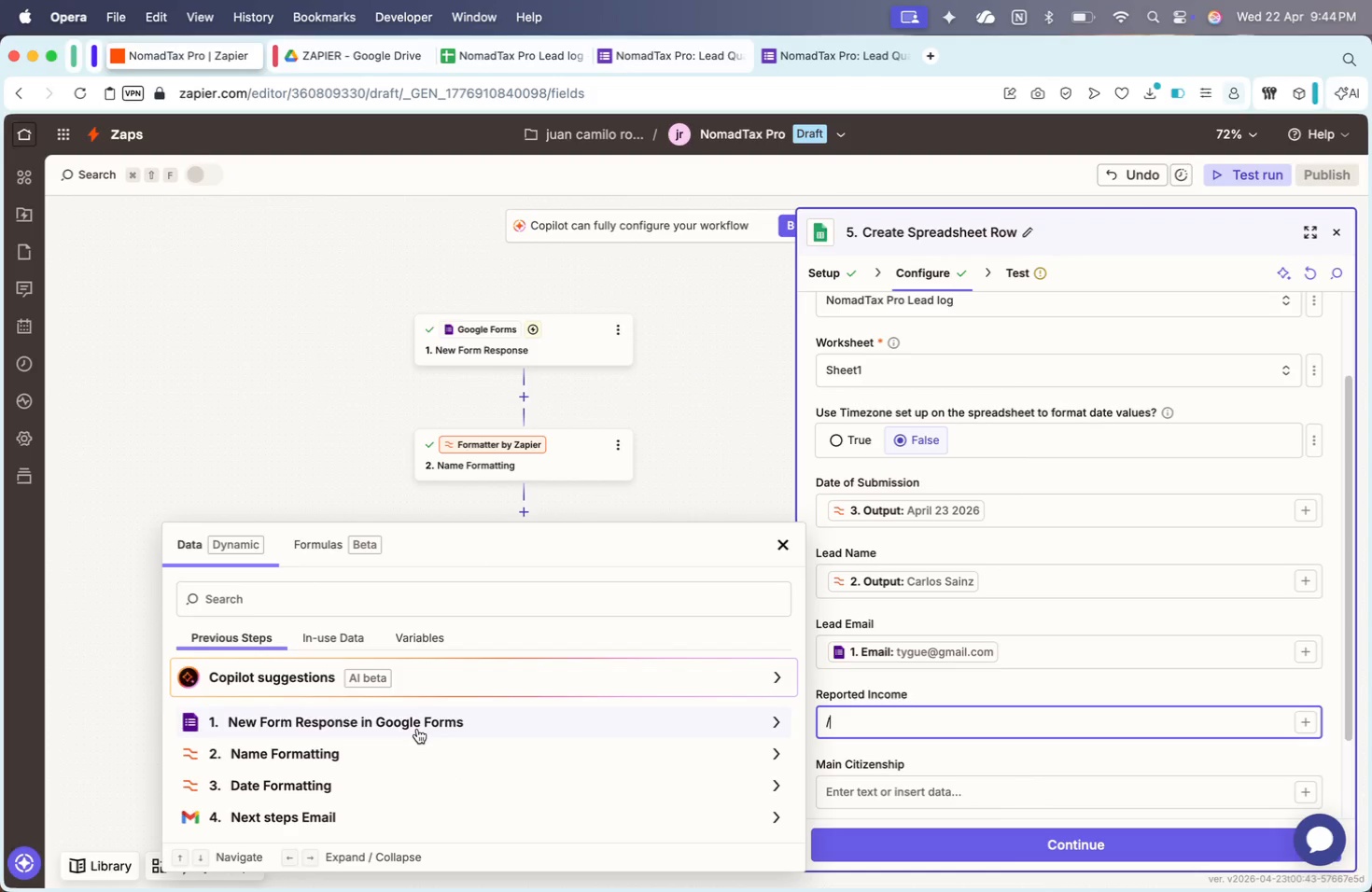 
wait(6.92)
 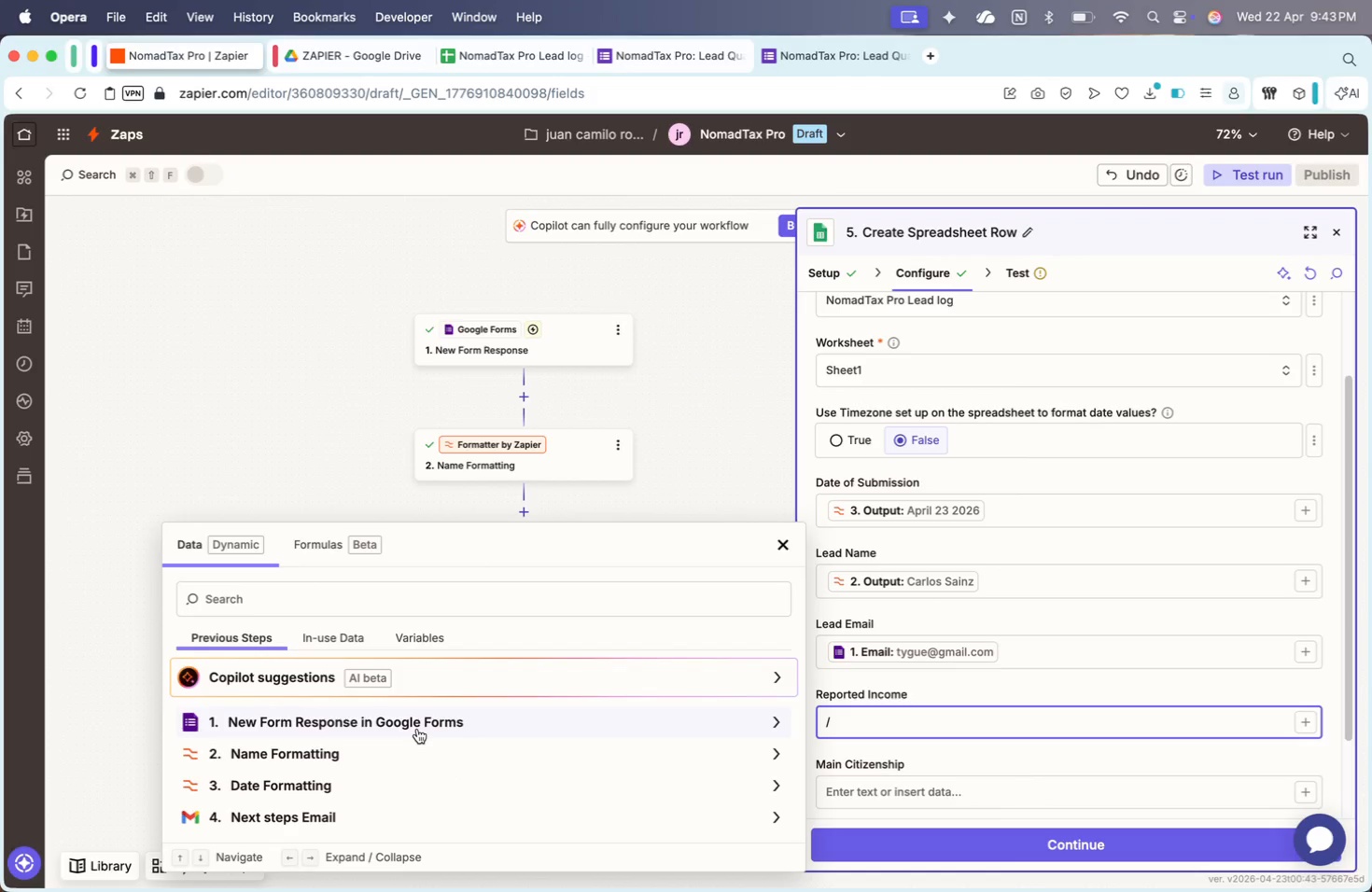 
left_click([417, 729])
 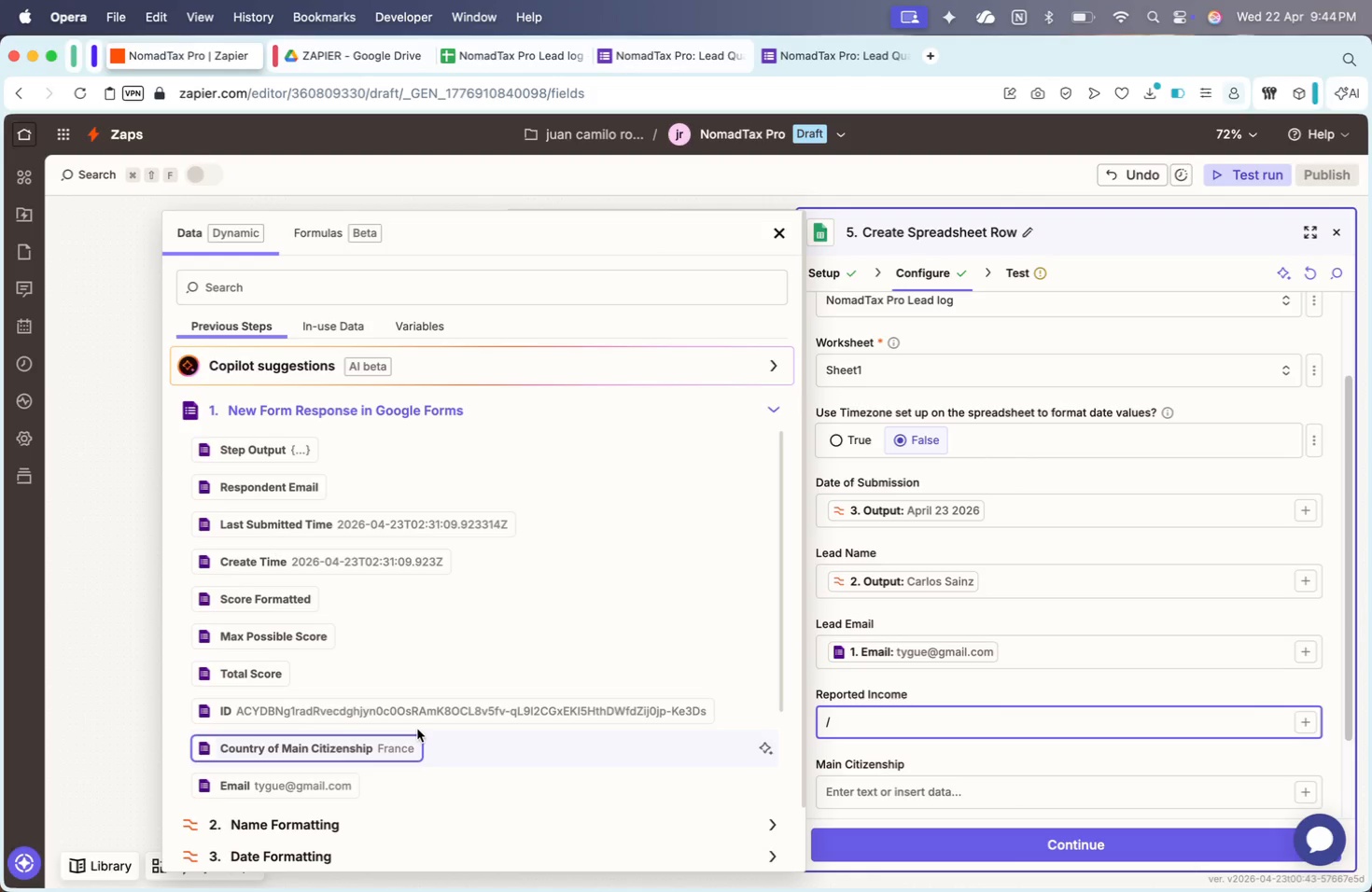 
wait(14.87)
 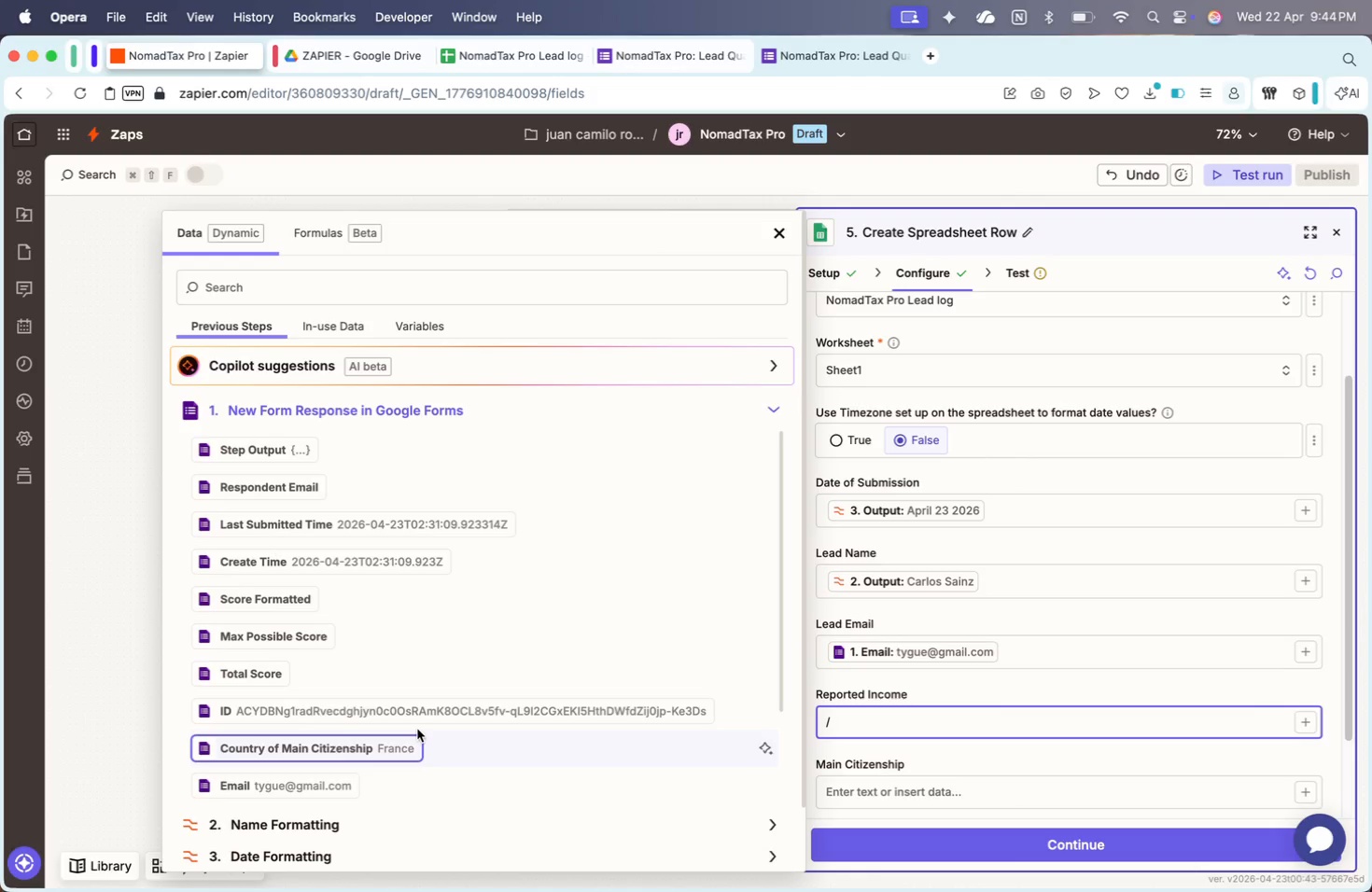 
scroll: coordinate [379, 608], scroll_direction: down, amount: 21.0
 